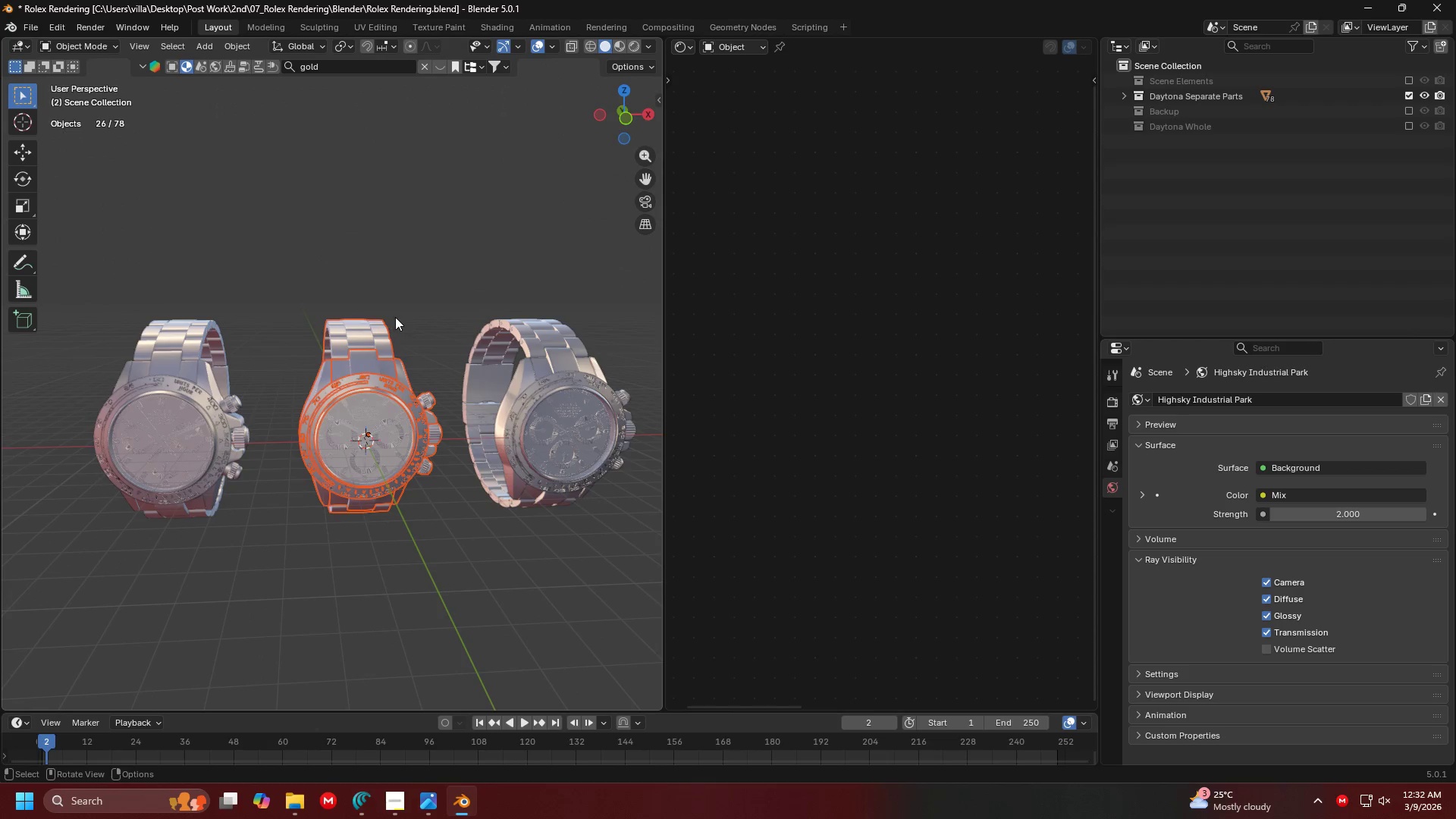 
type(hag)
 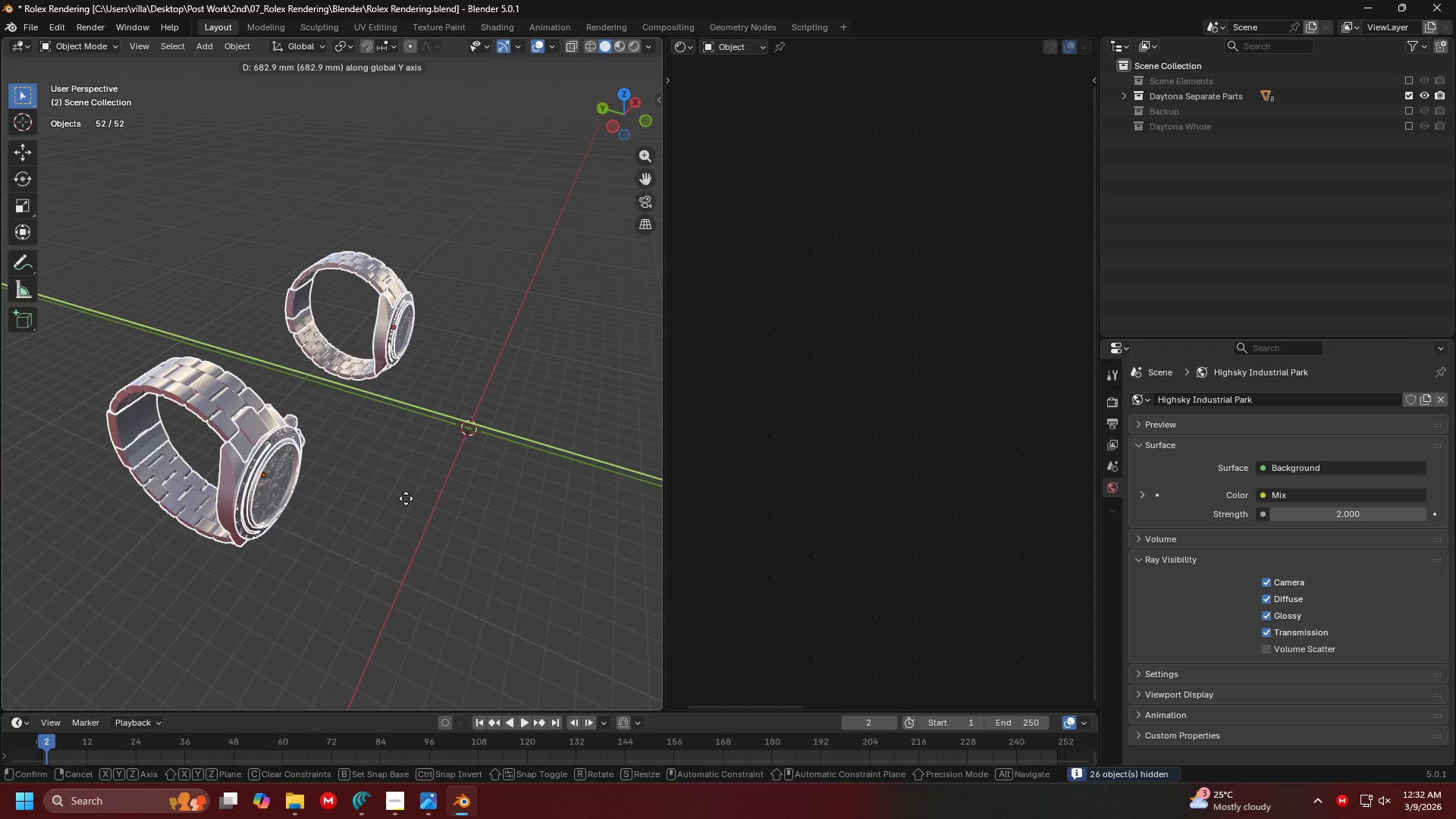 
left_click_drag(start_coordinate=[298, 535], to_coordinate=[102, 287])
 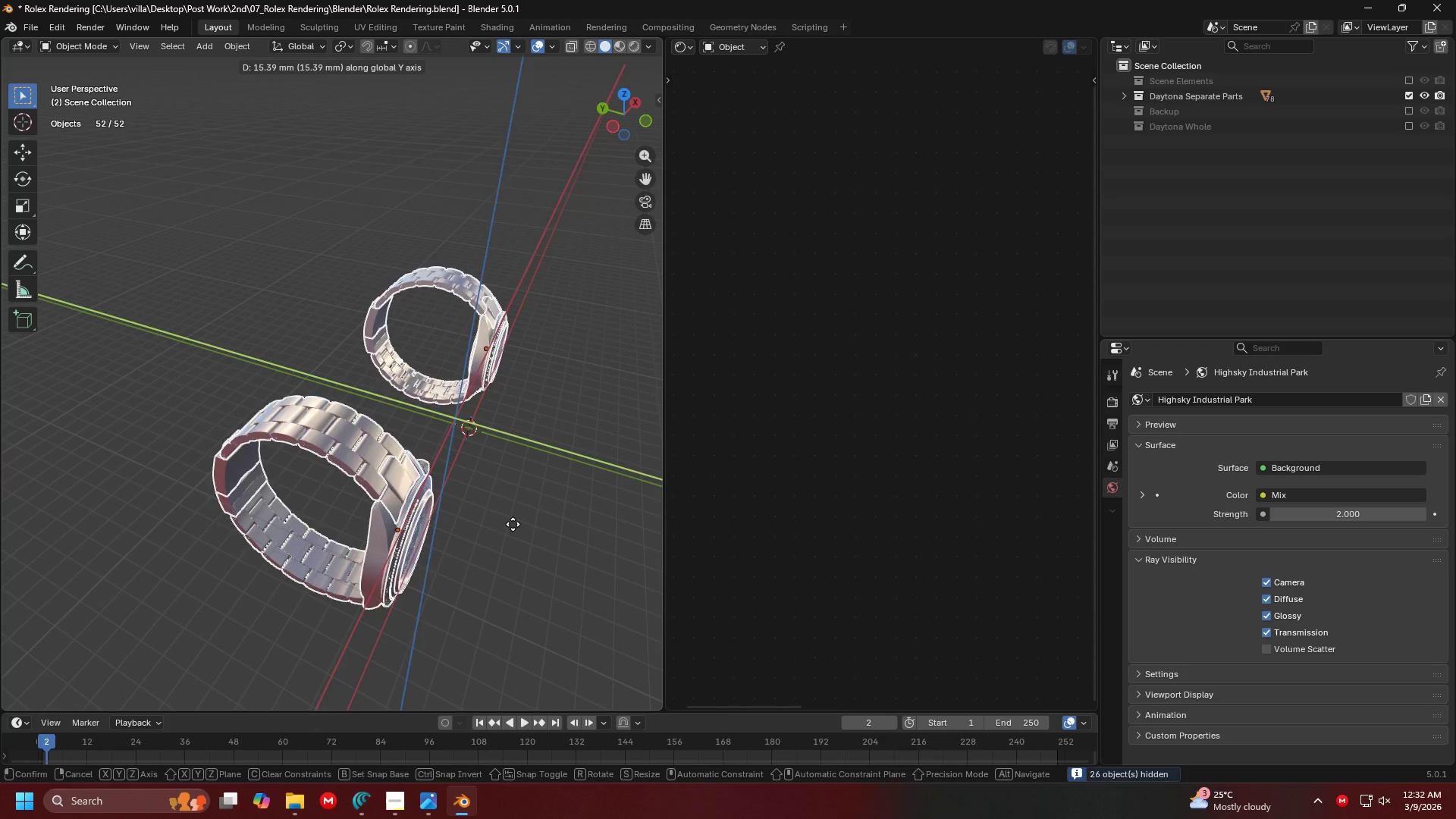 
left_click([405, 497])
 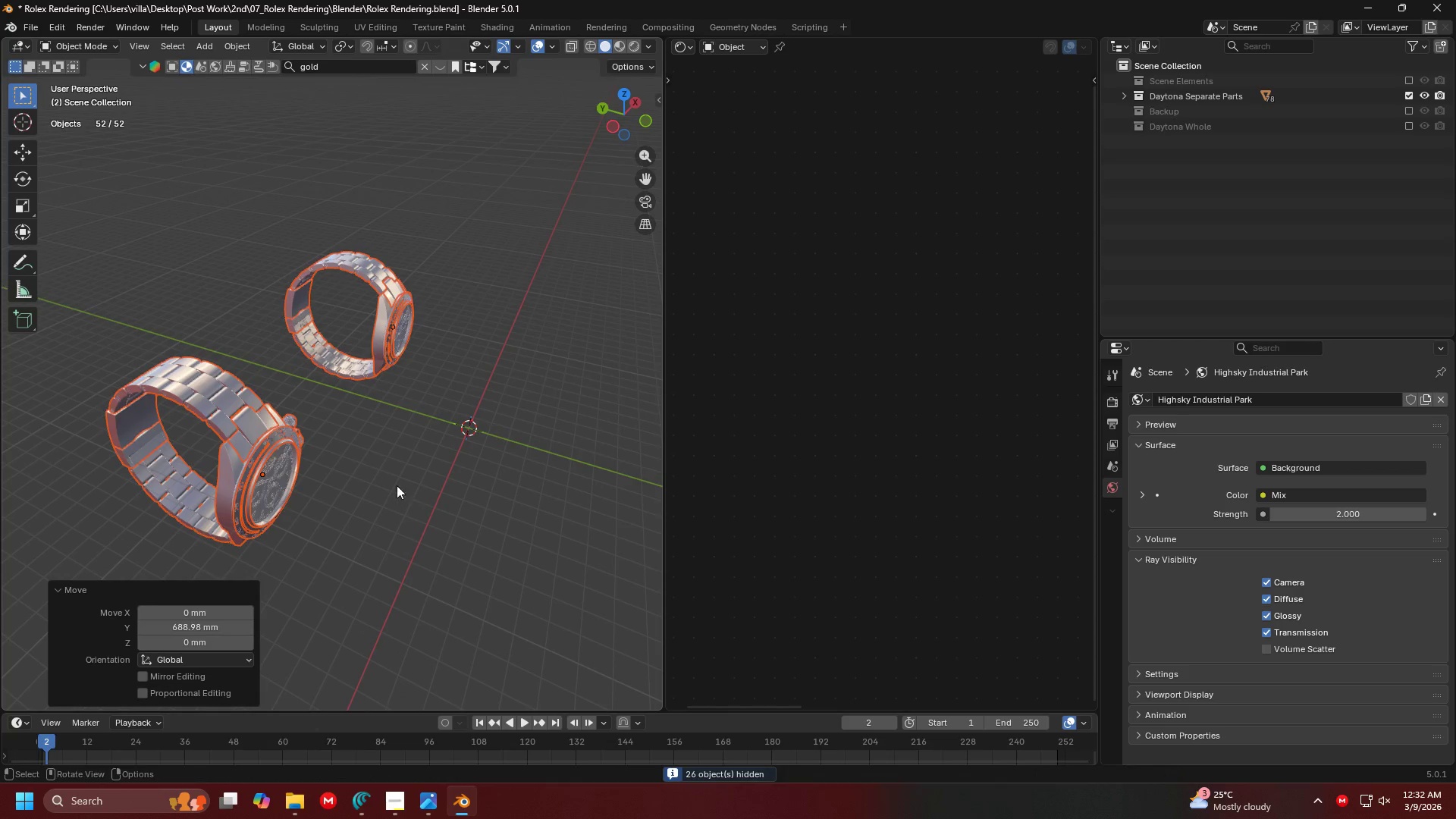 
key(Shift+ShiftLeft)
 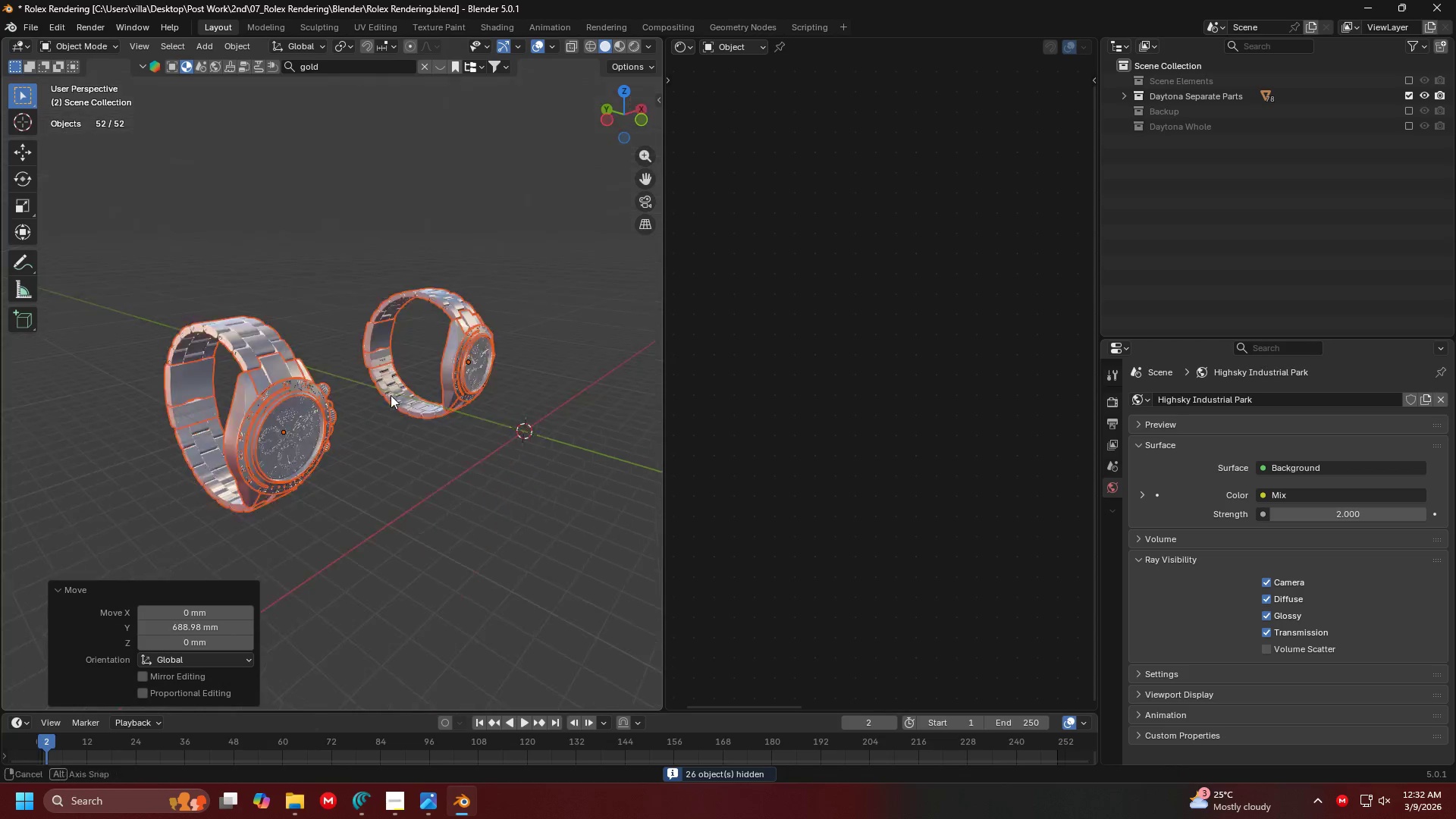 
key(Shift+ShiftLeft)
 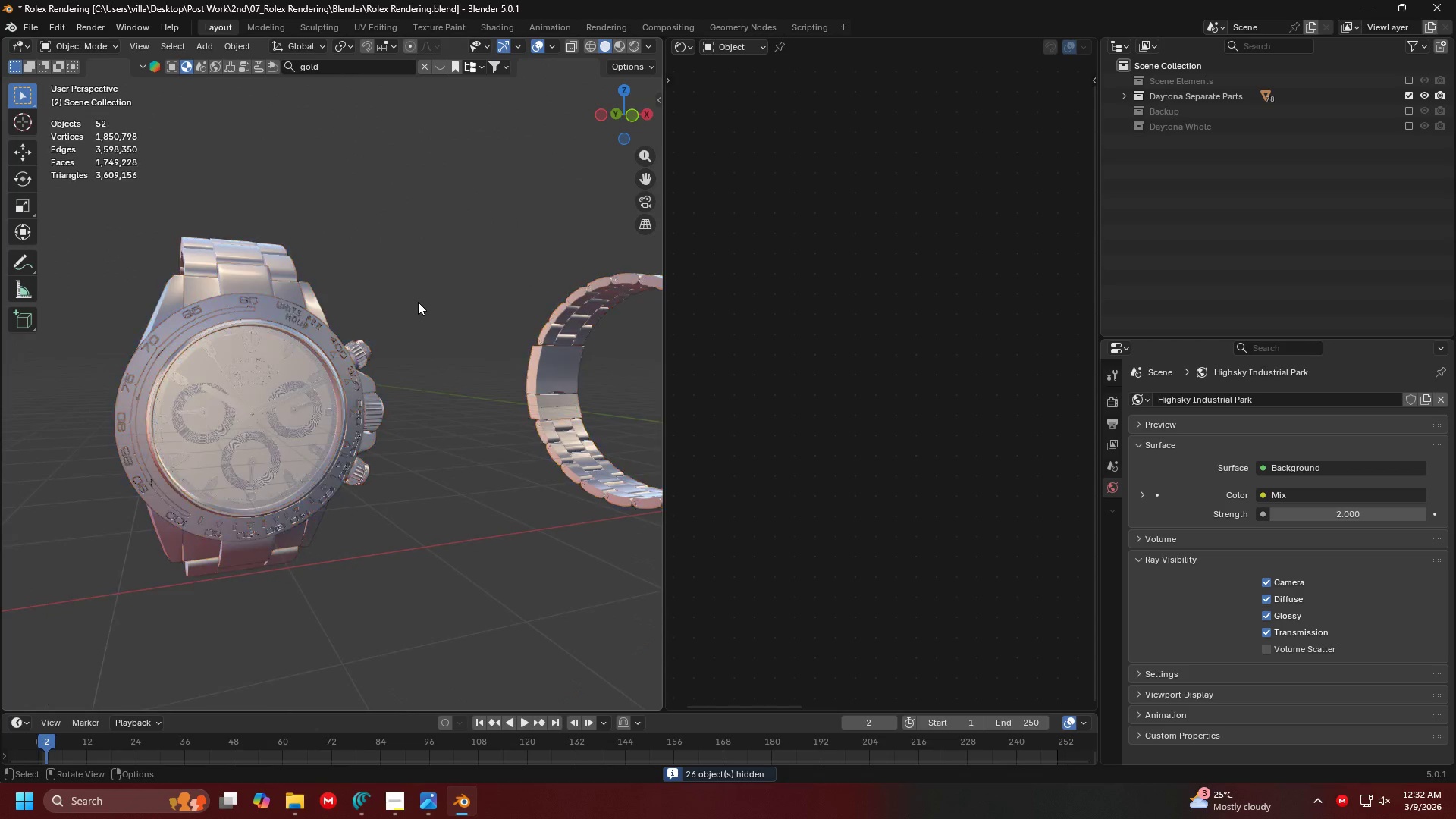 
scroll: coordinate [362, 368], scroll_direction: up, amount: 3.0
 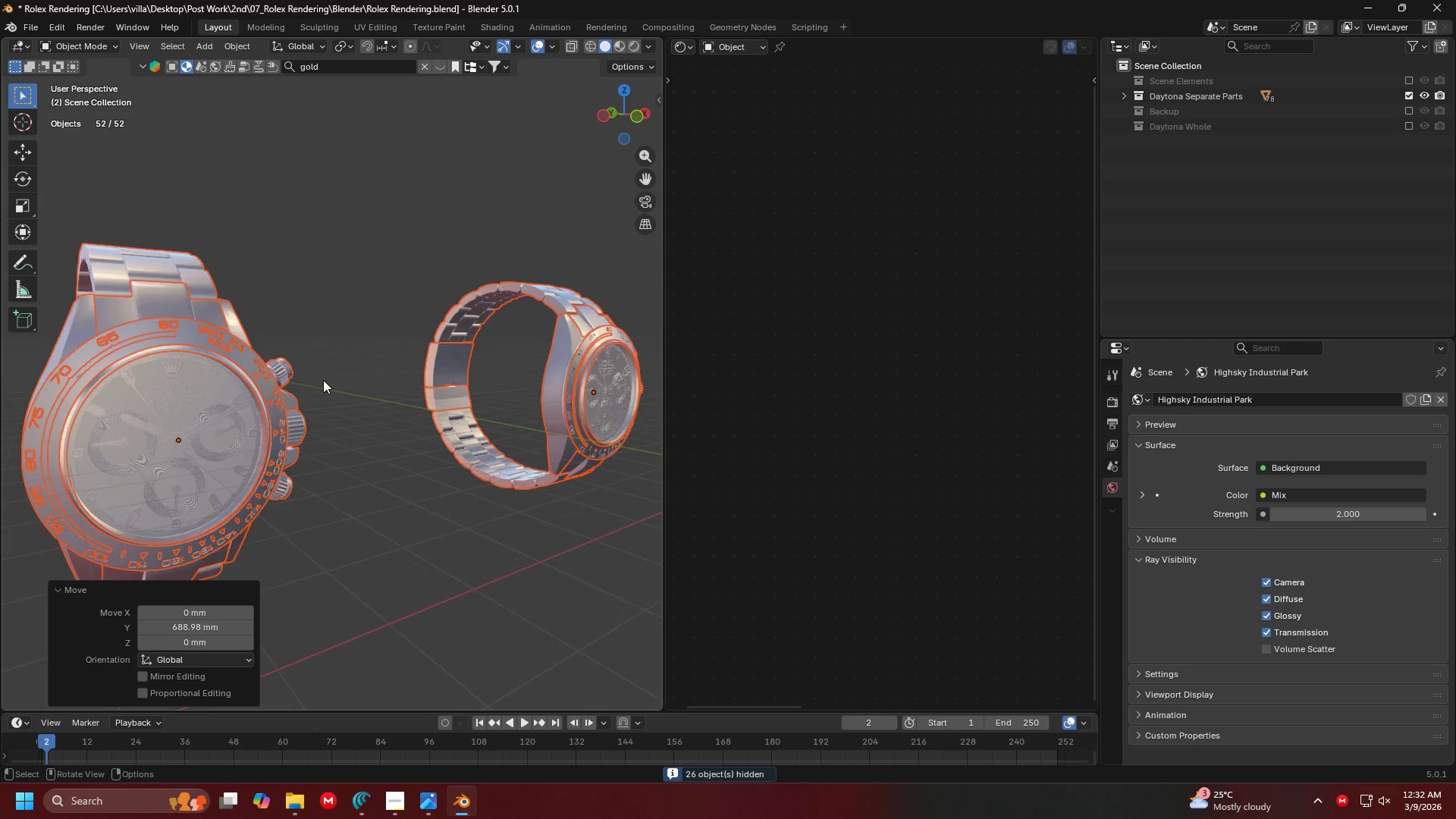 
hold_key(key=Z, duration=0.31)
 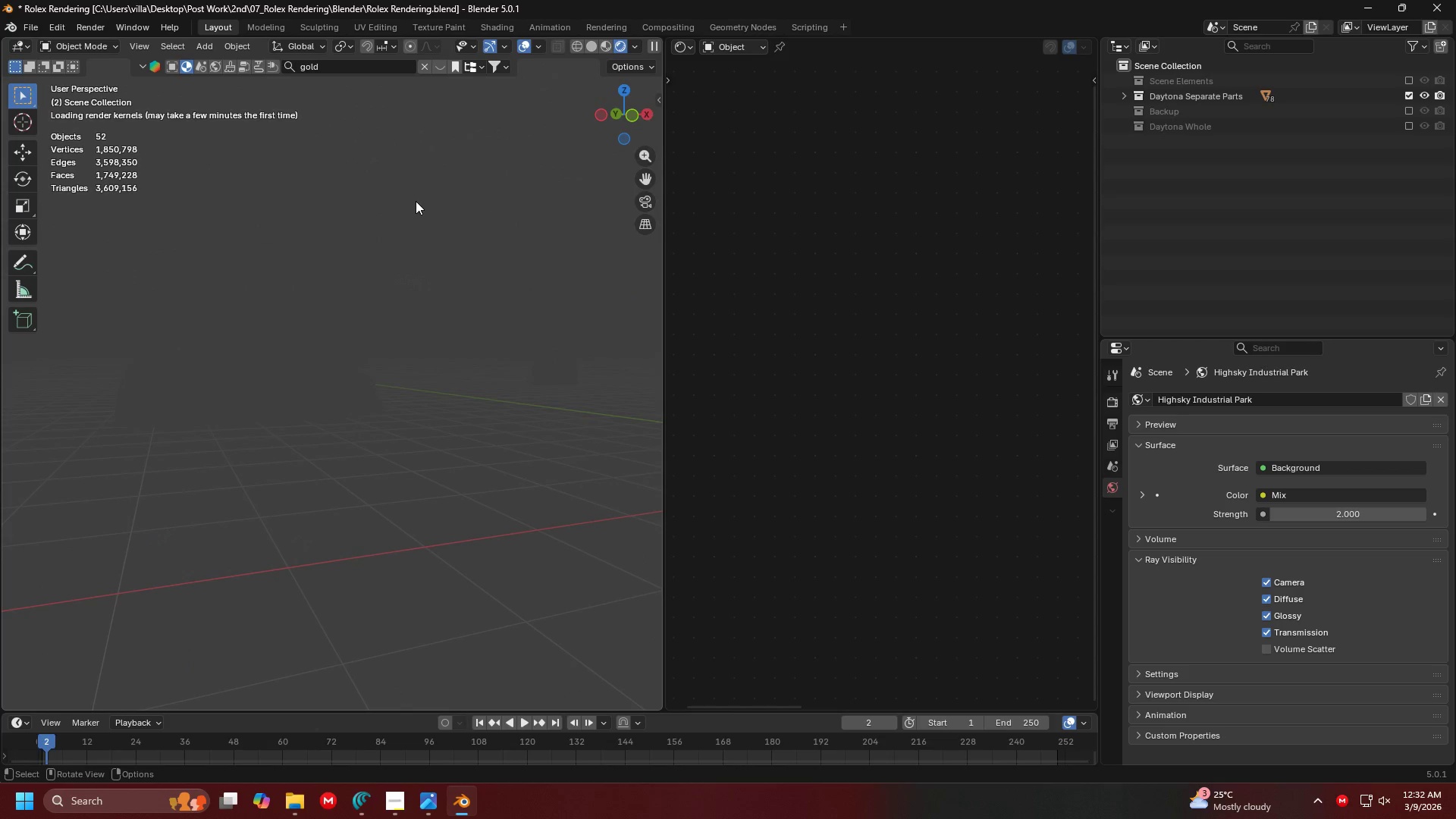 
double_click([416, 201])
 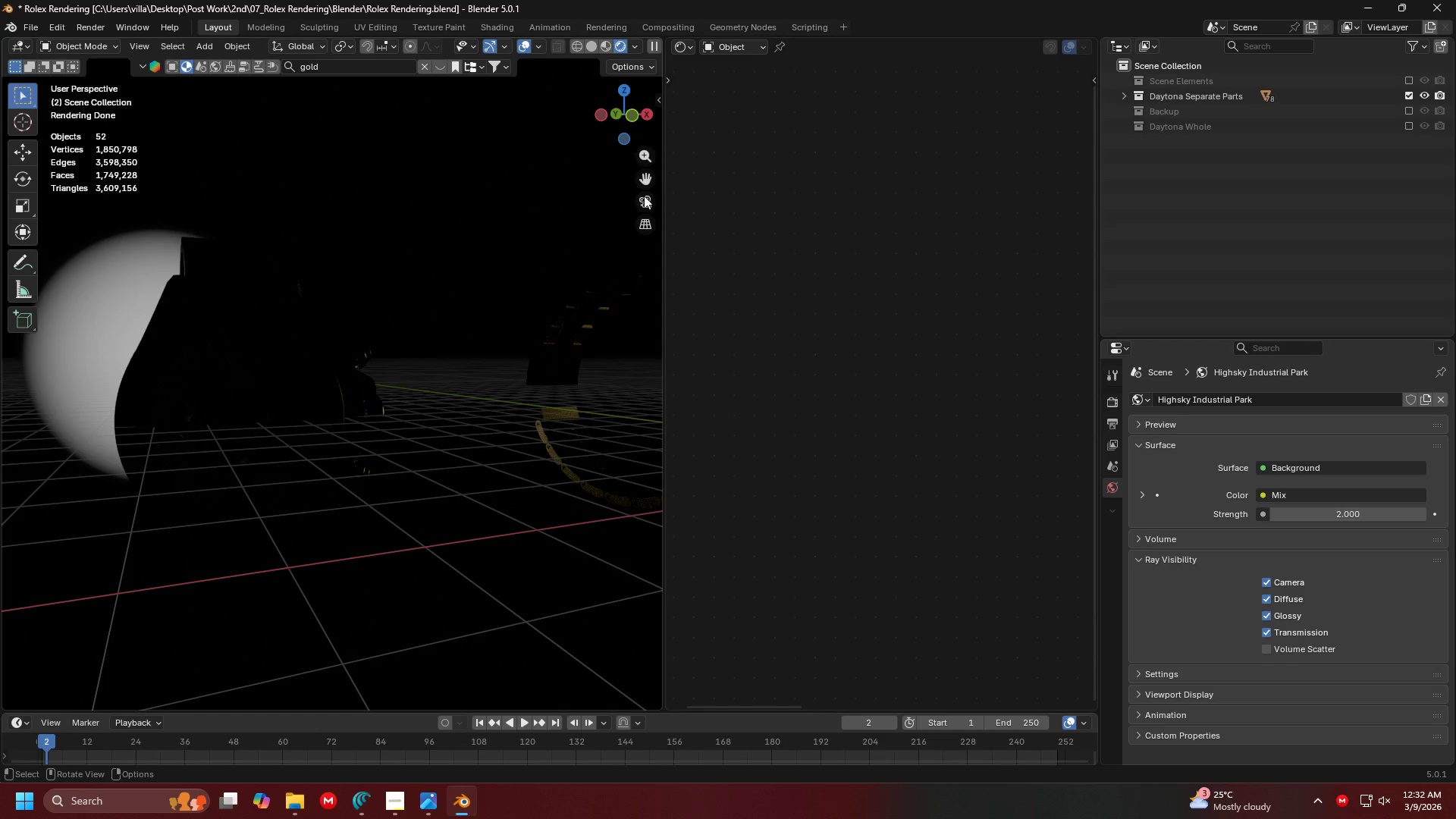 
left_click([1406, 77])
 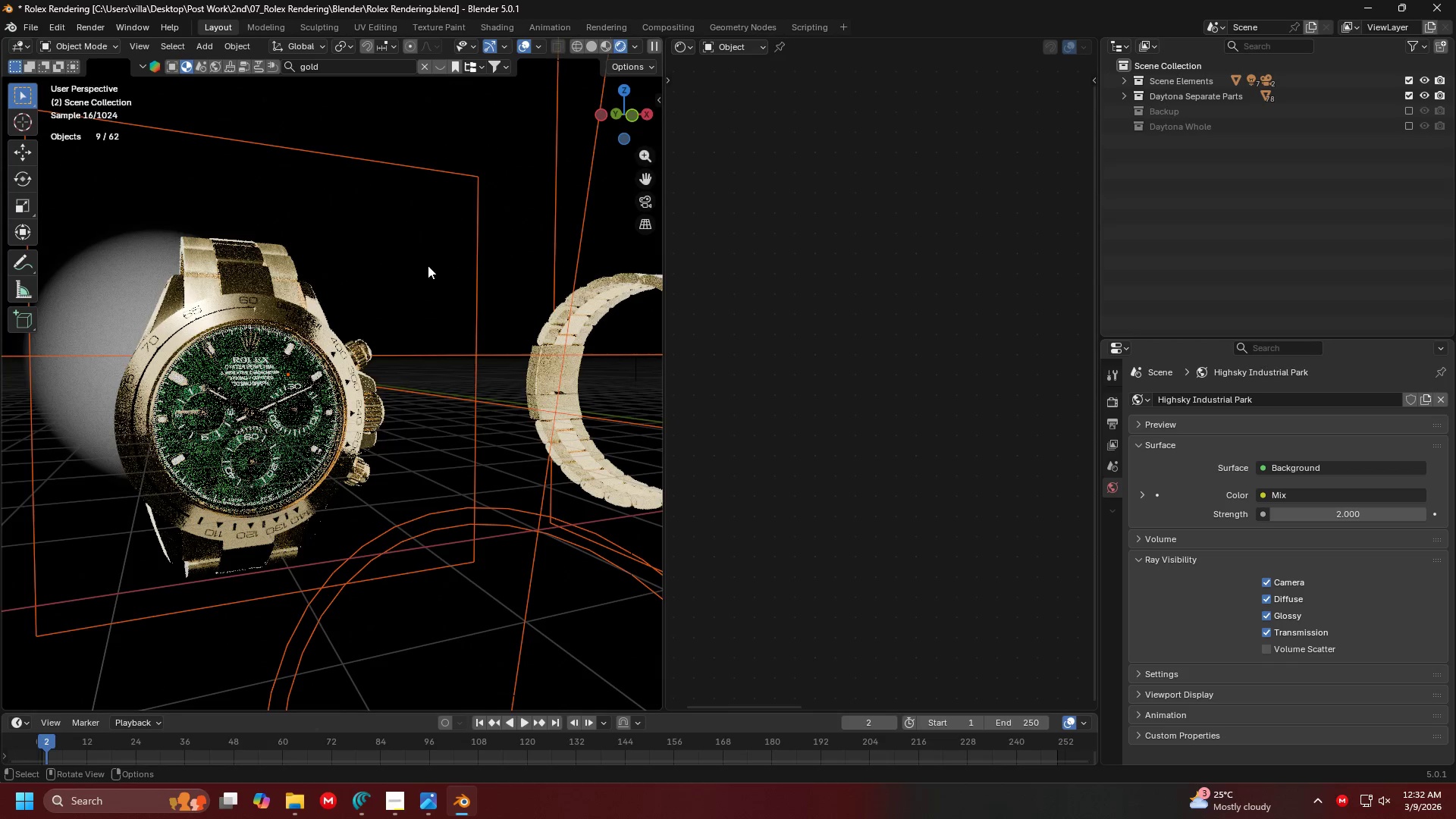 
left_click([445, 211])
 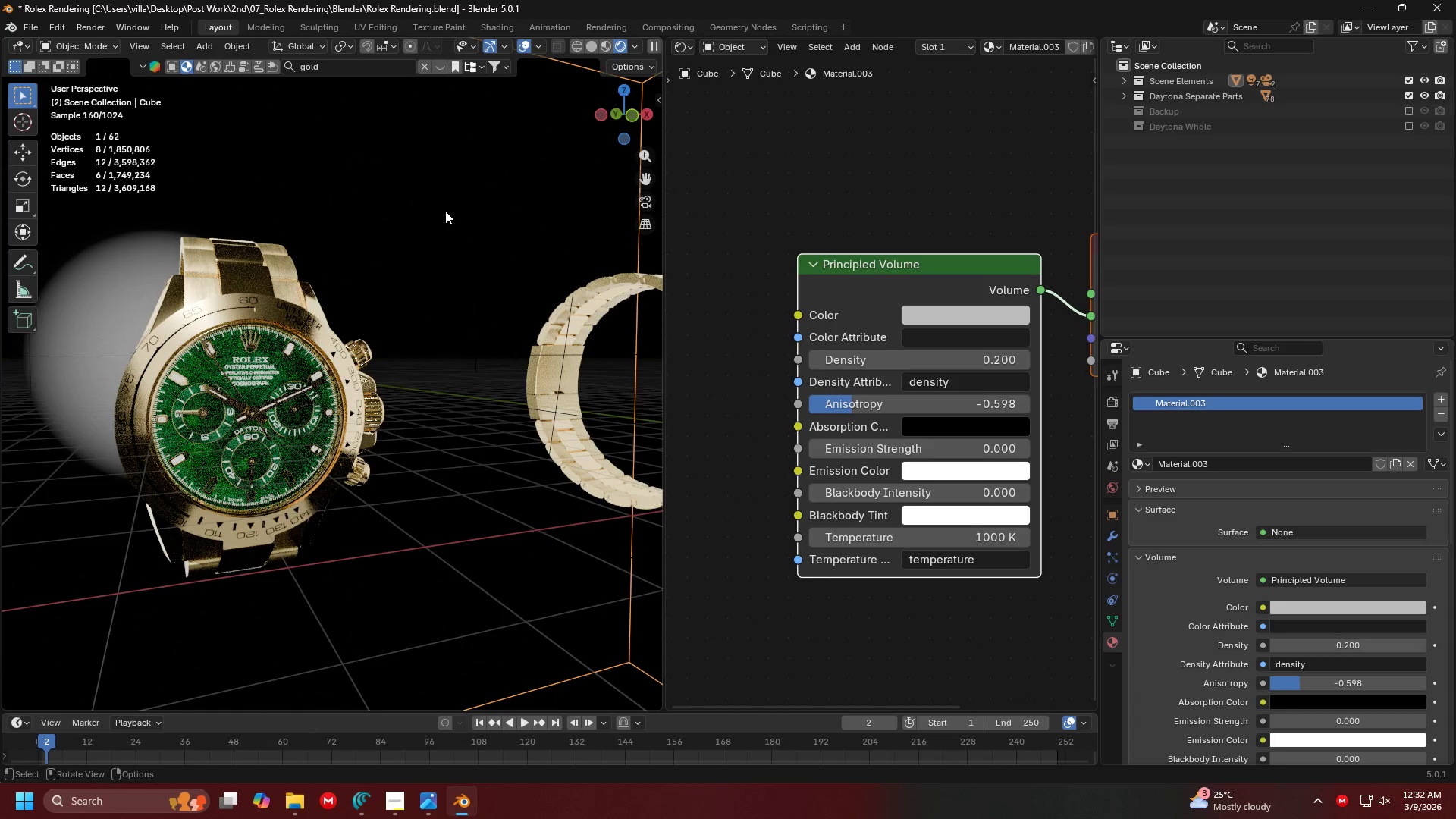 
key(H)
 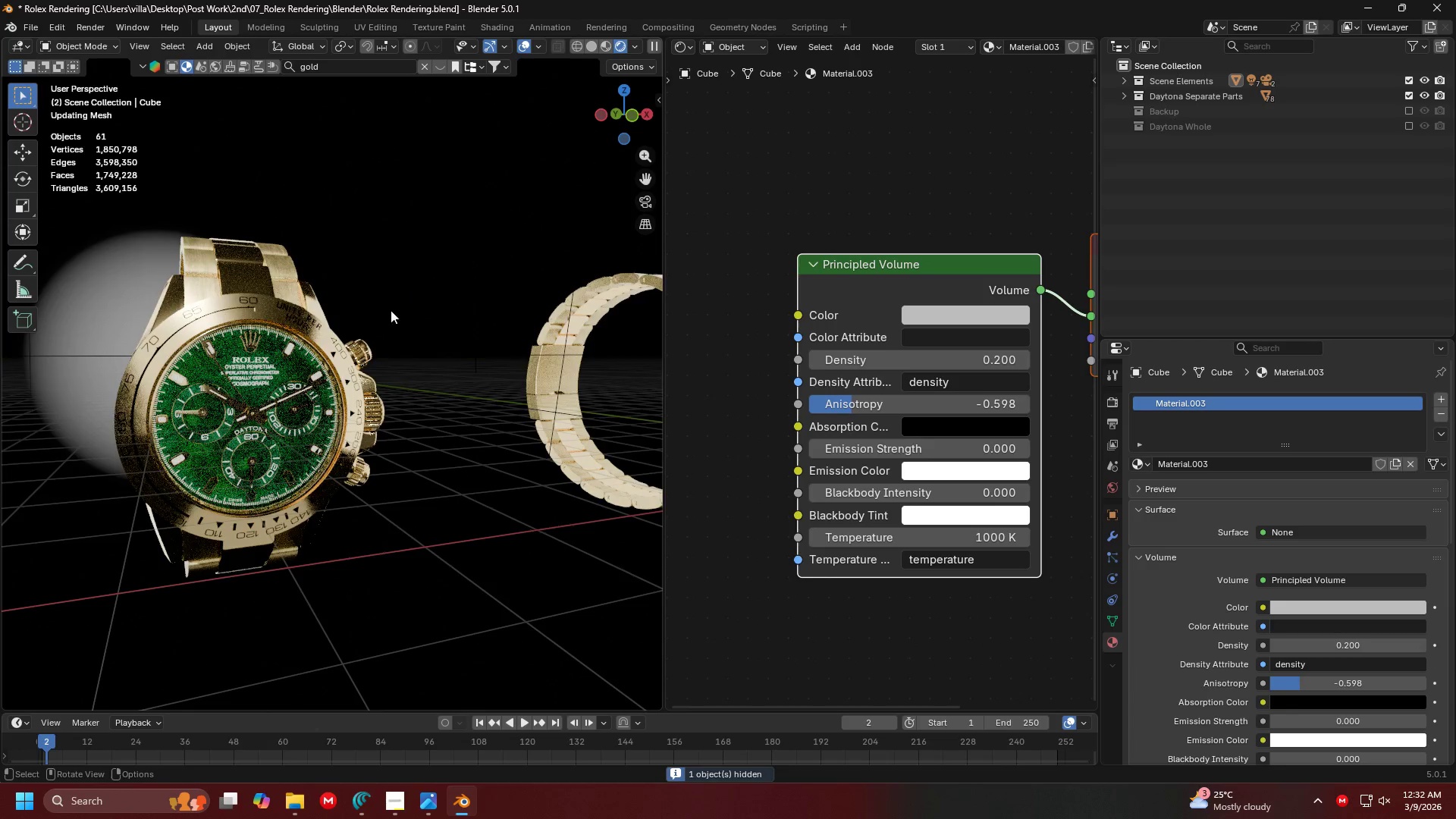 
key(Shift+ShiftLeft)
 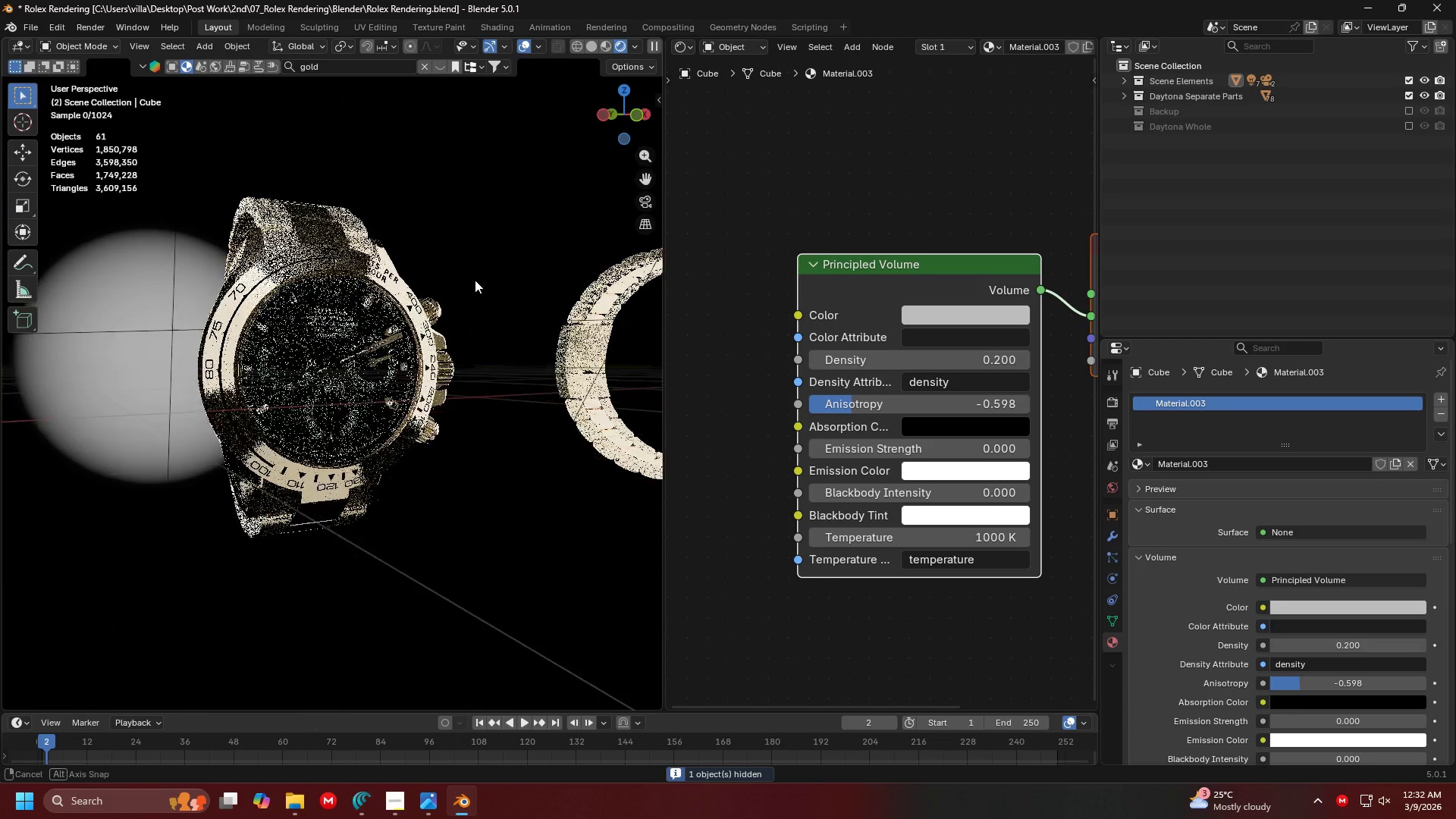 
scroll: coordinate [476, 280], scroll_direction: up, amount: 3.0
 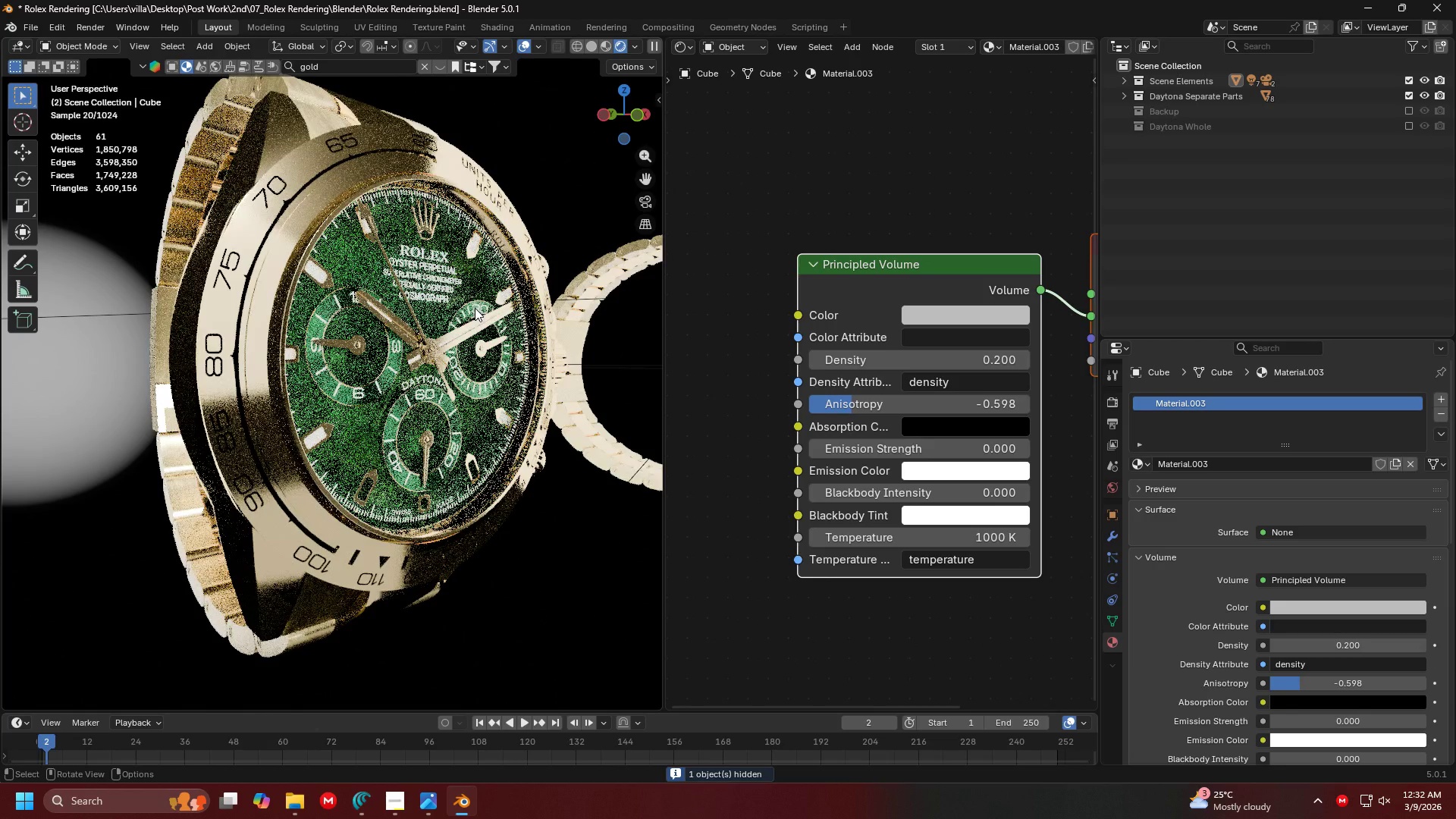 
left_click([475, 308])
 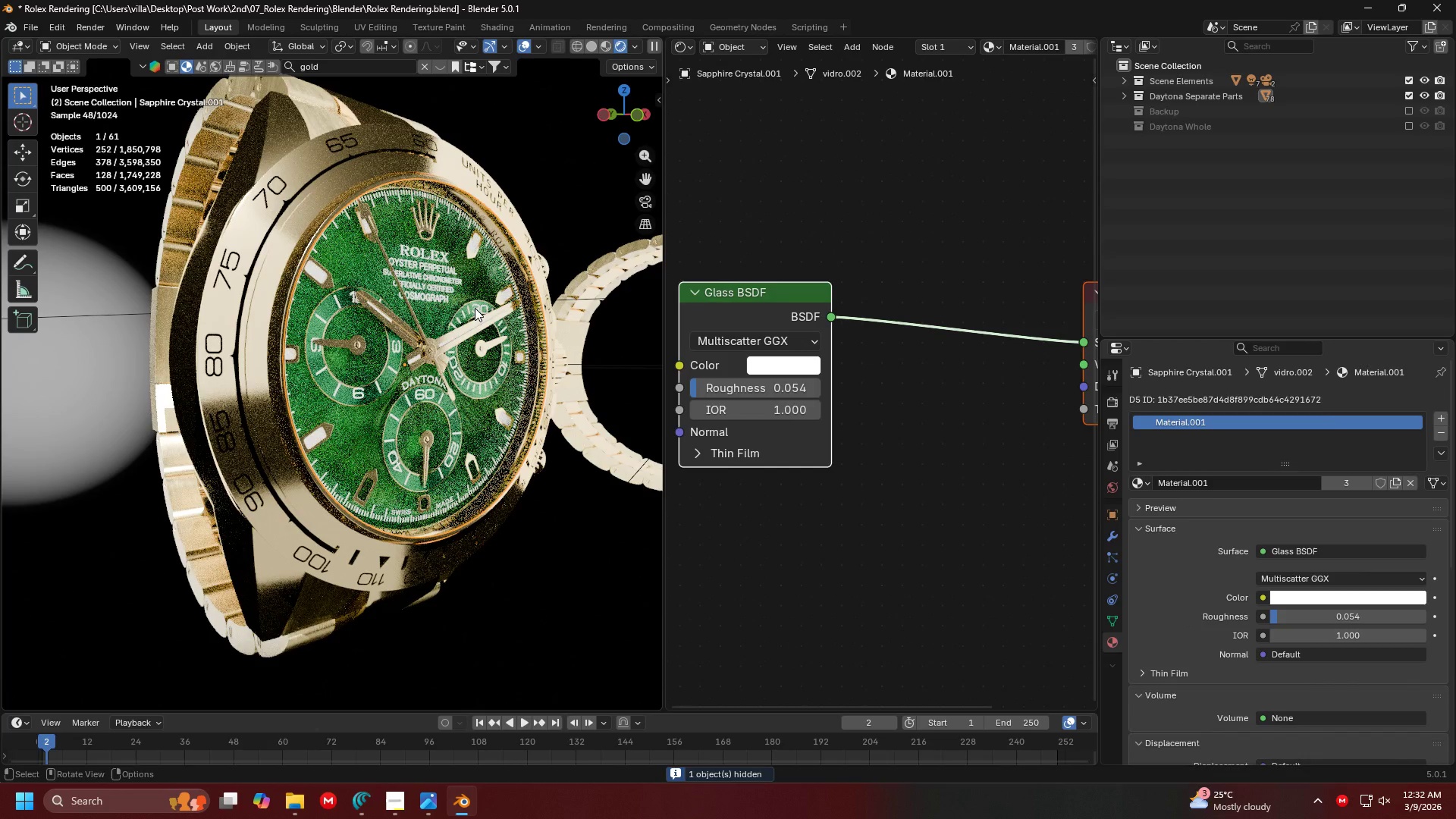 
key(Alt+AltLeft)
 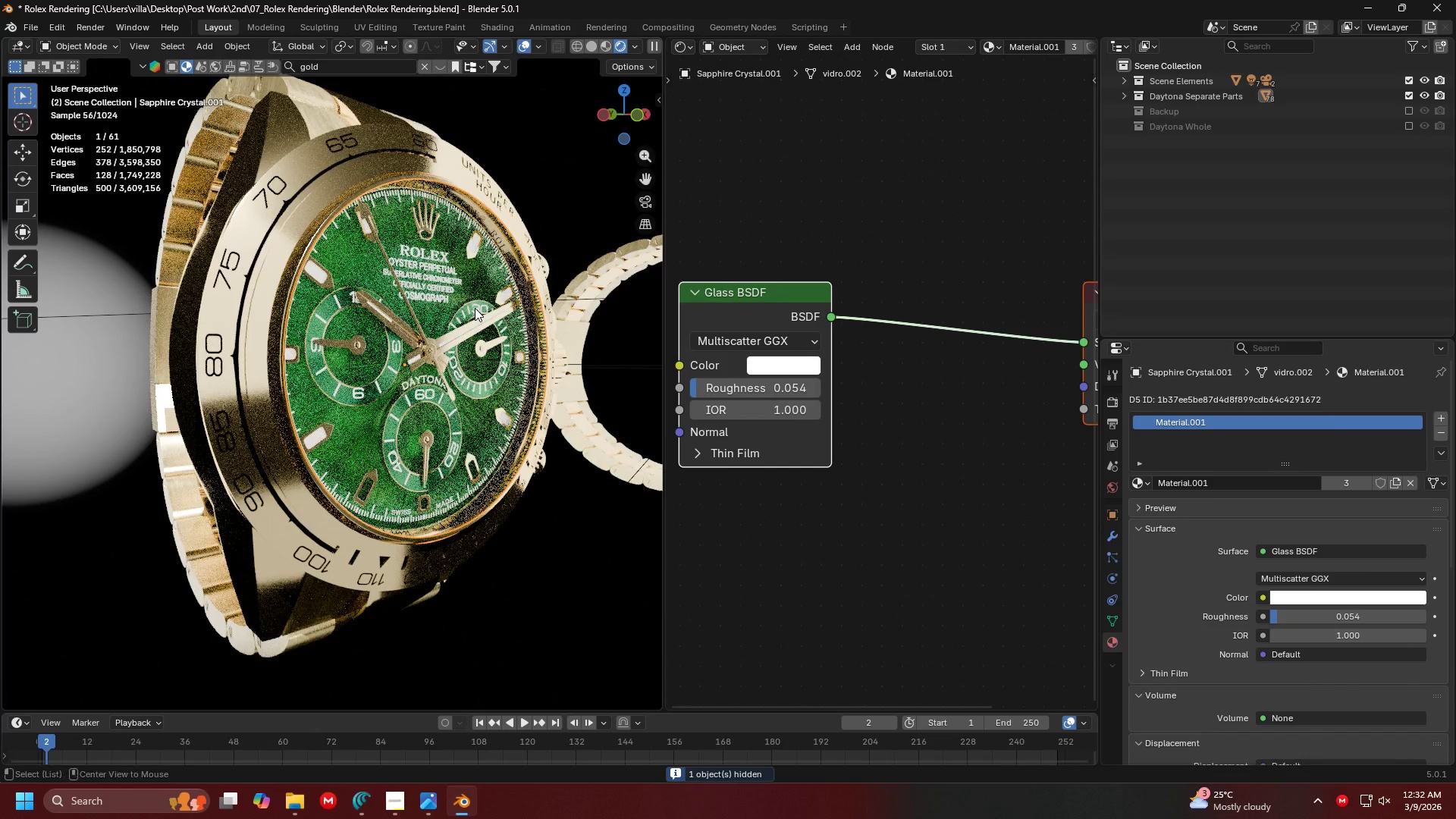 
key(Alt+Tab)
 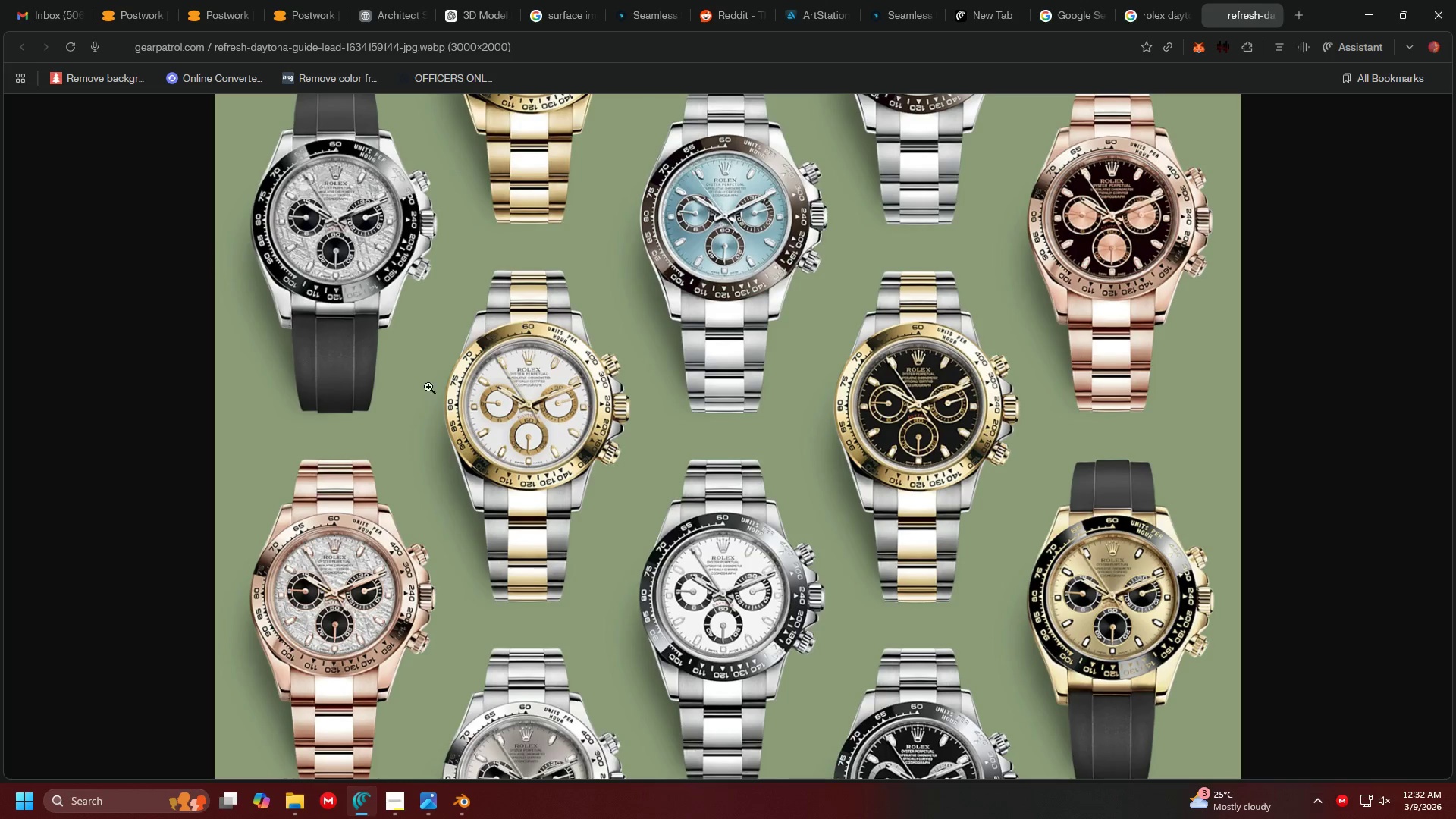 
key(Alt+AltLeft)
 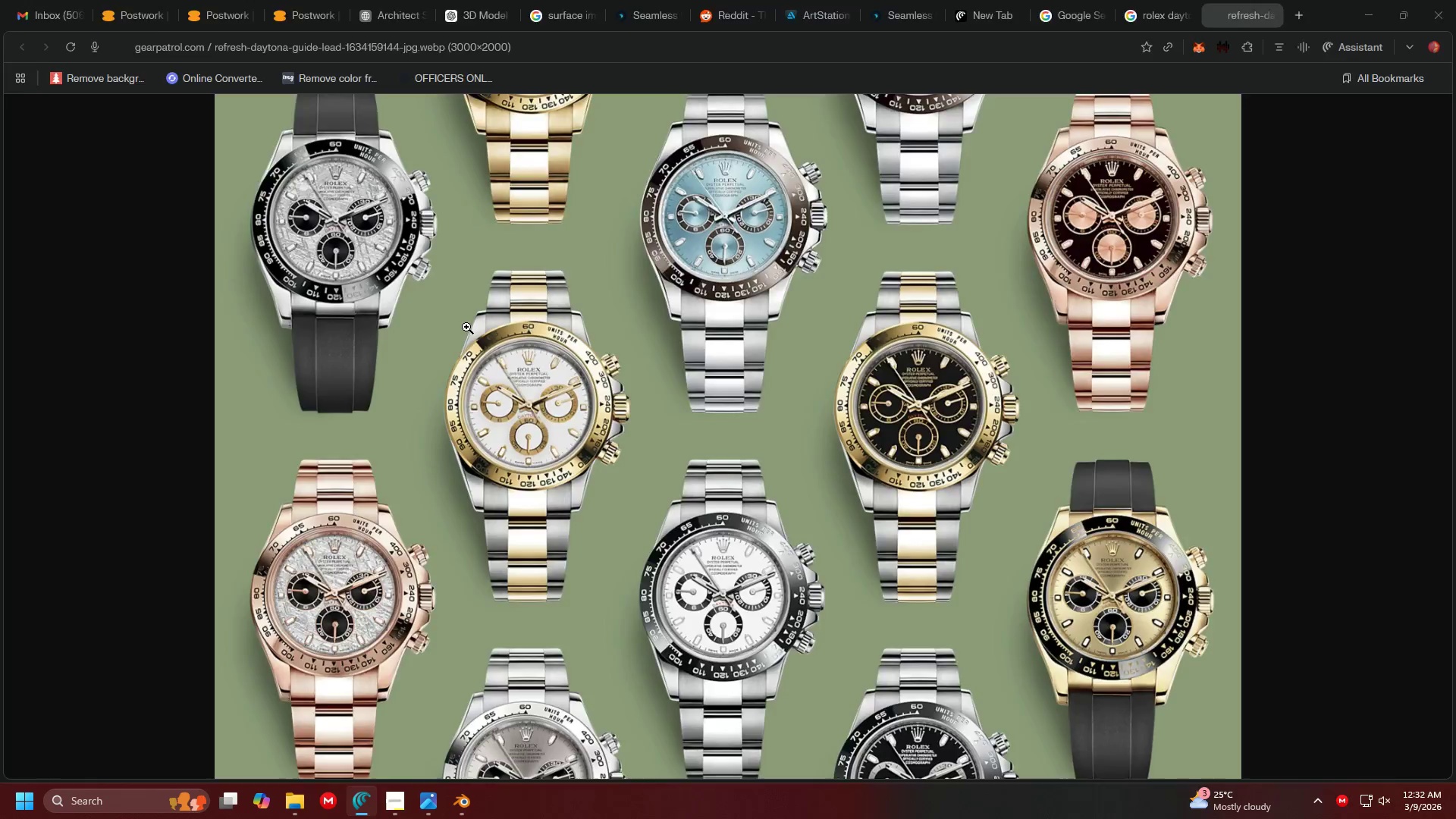 
key(Alt+Tab)
 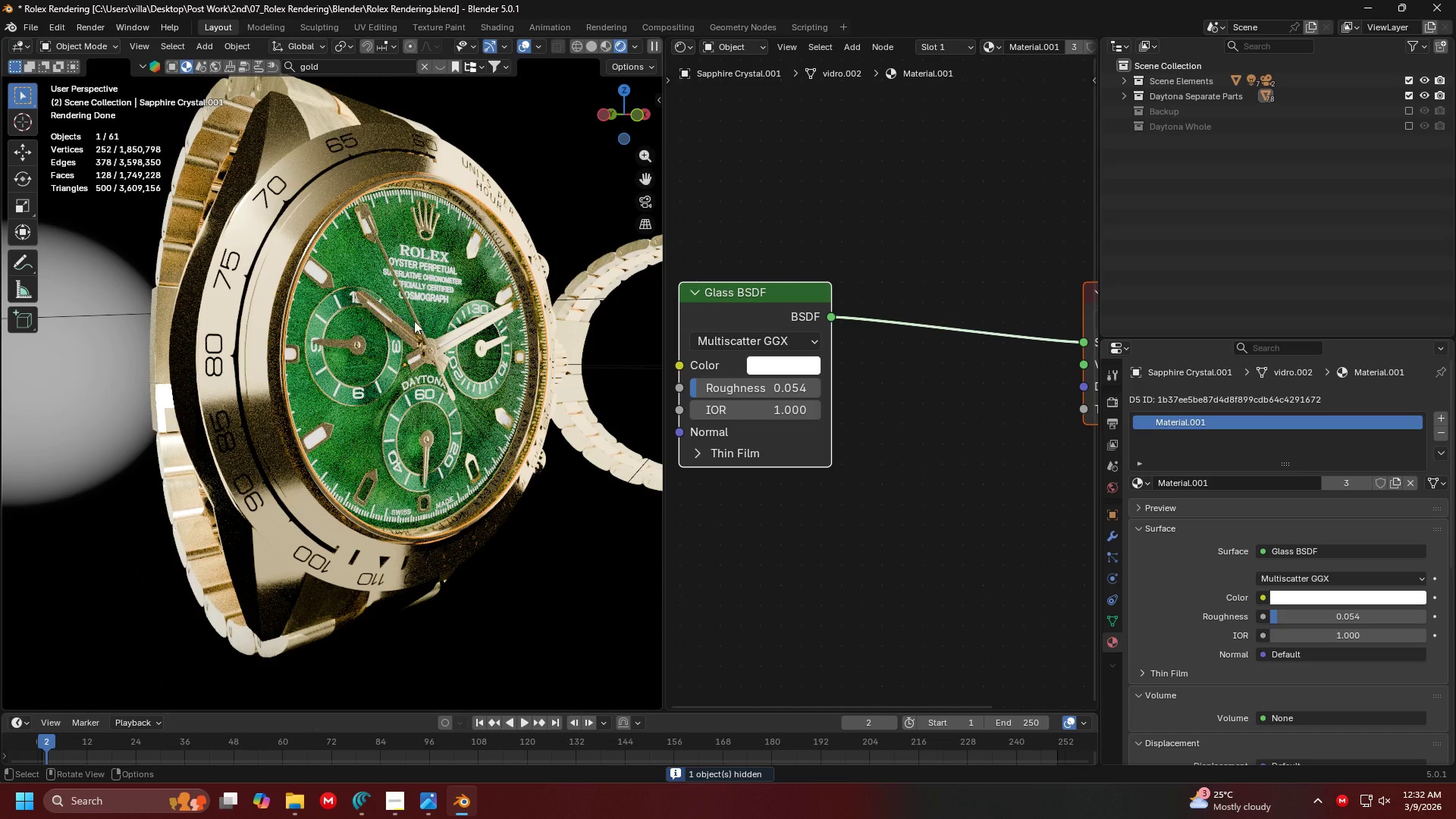 
key(Alt+AltLeft)
 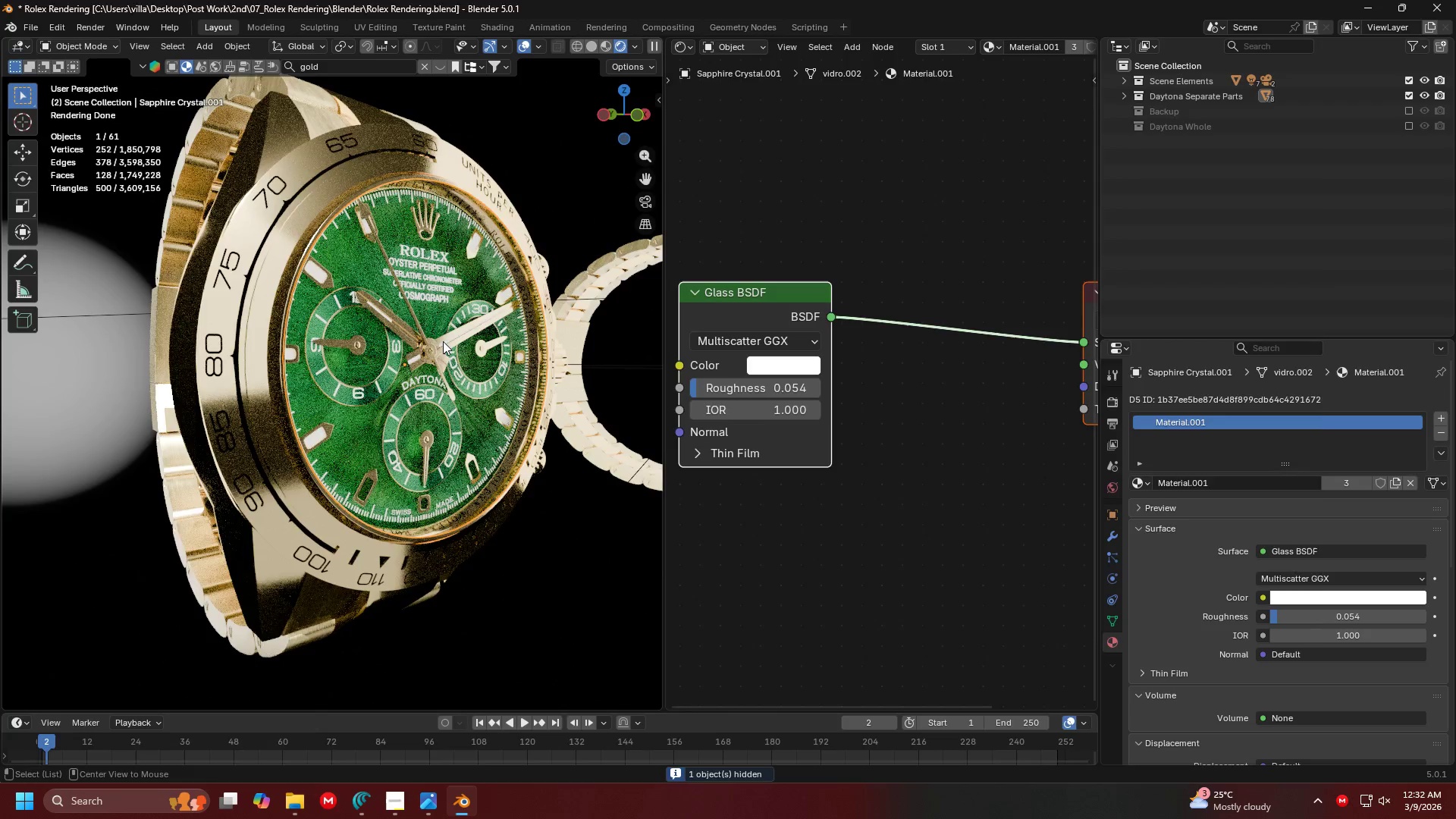 
key(Alt+Tab)
 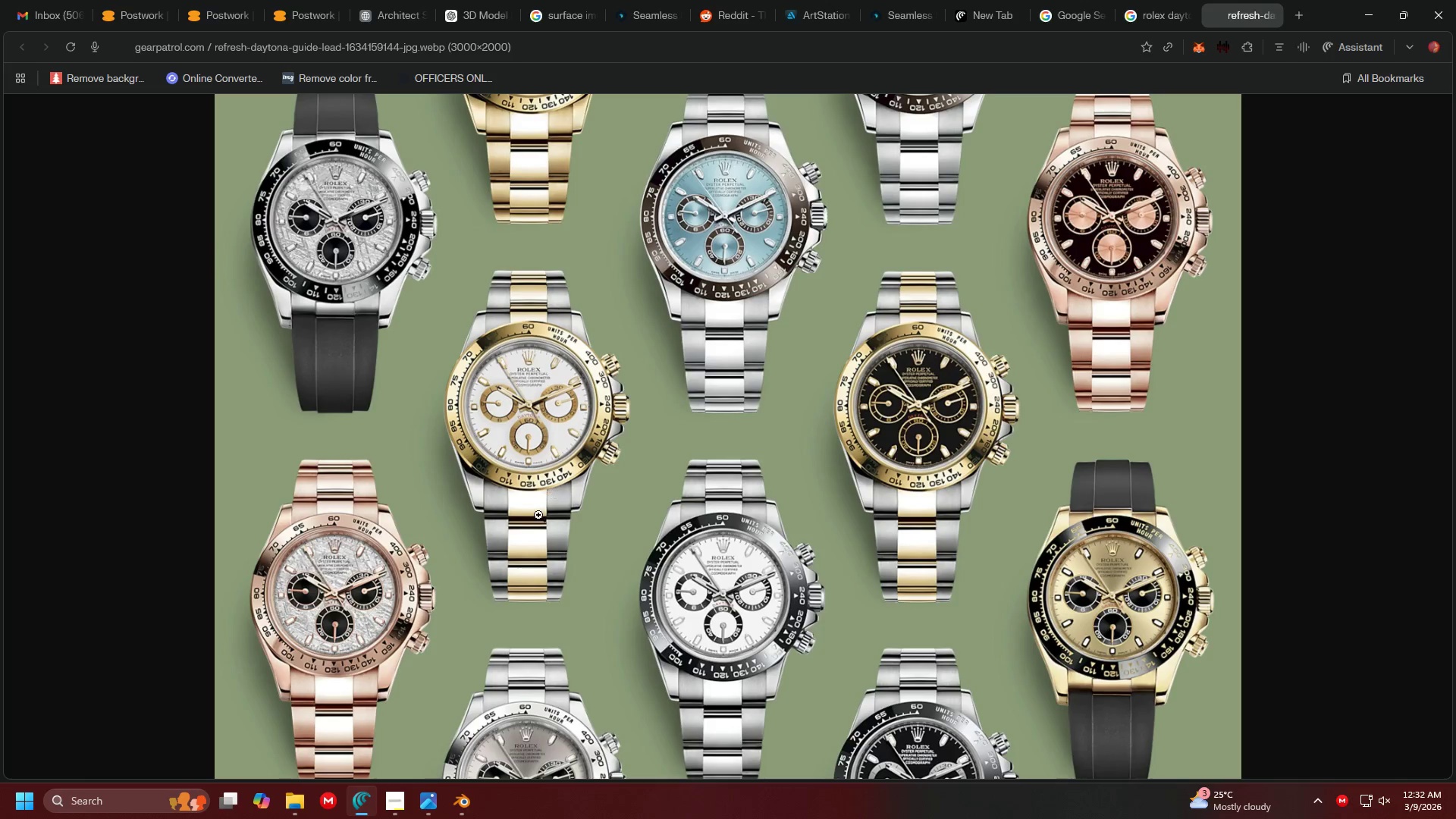 
key(Alt+AltLeft)
 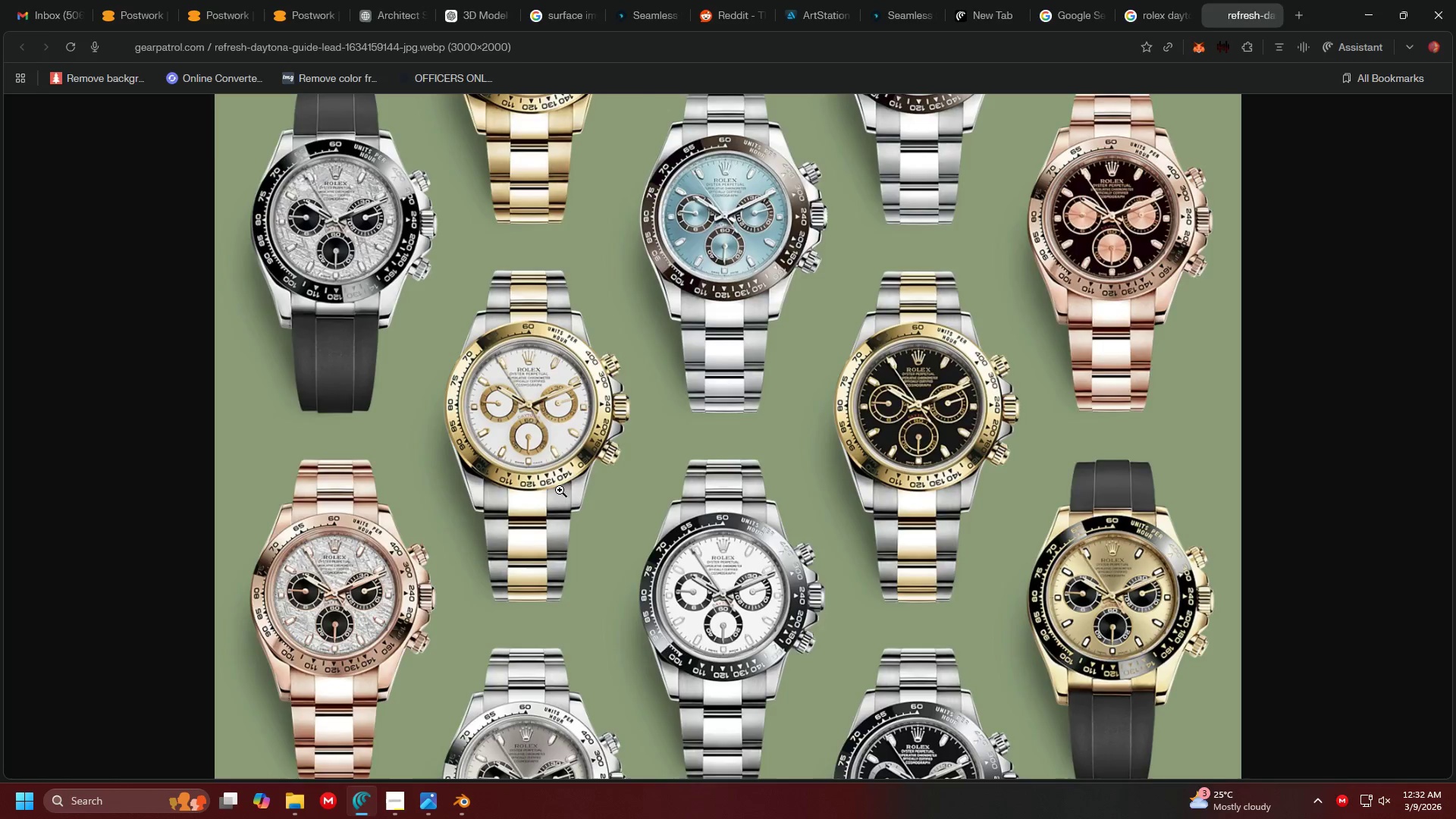 
key(Alt+Tab)
 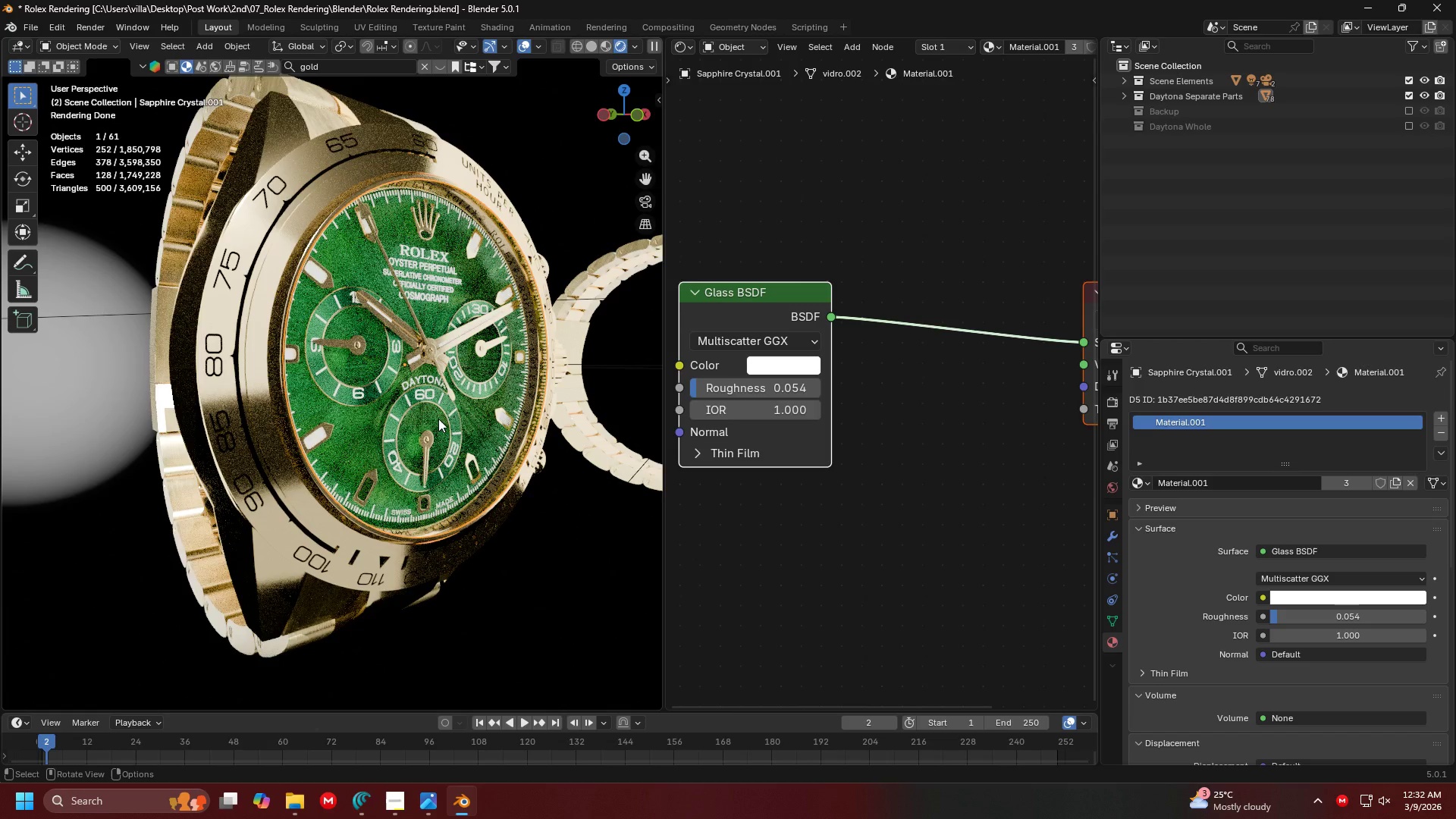 
scroll: coordinate [453, 404], scroll_direction: down, amount: 2.0
 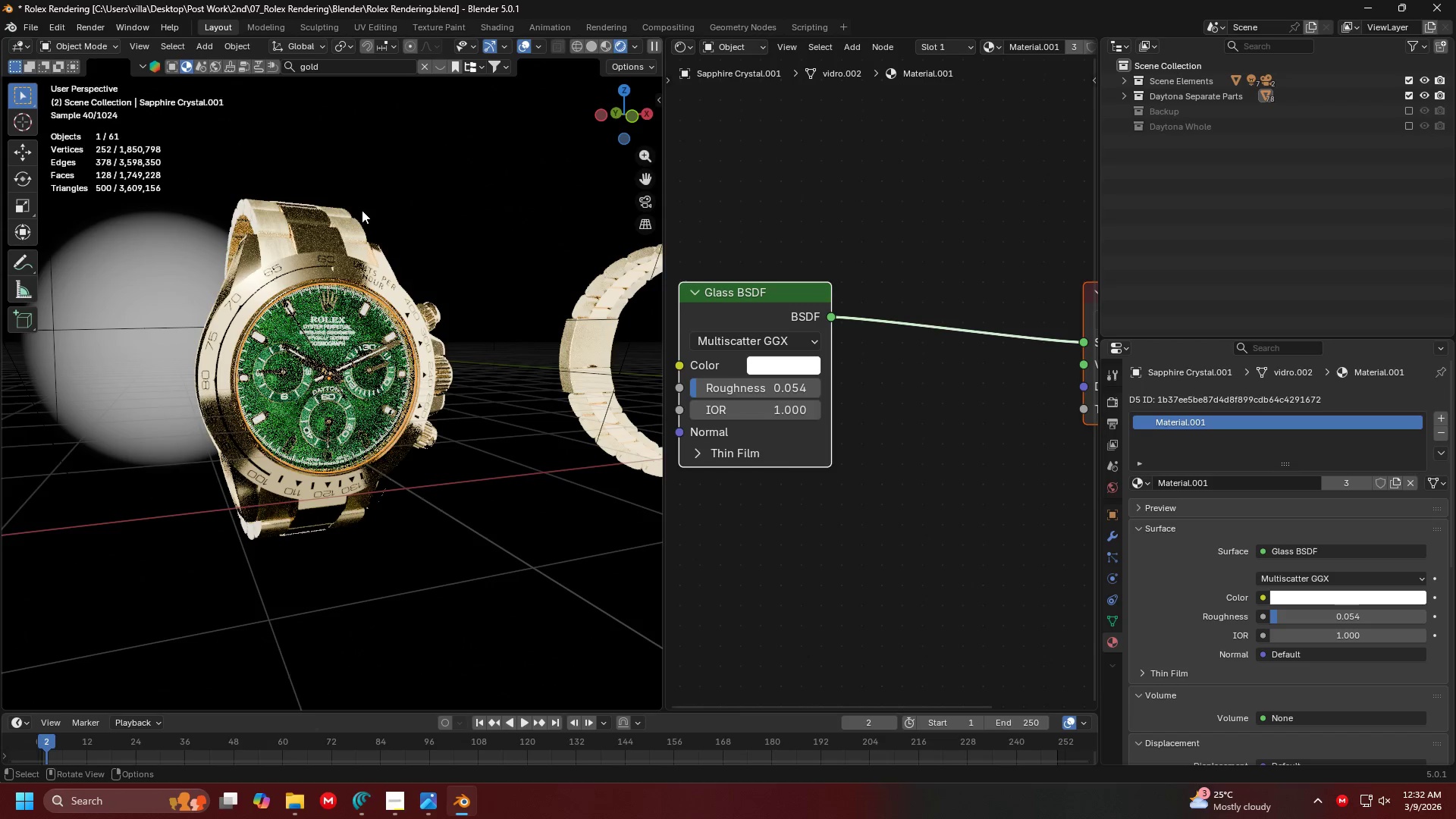 
left_click([352, 221])
 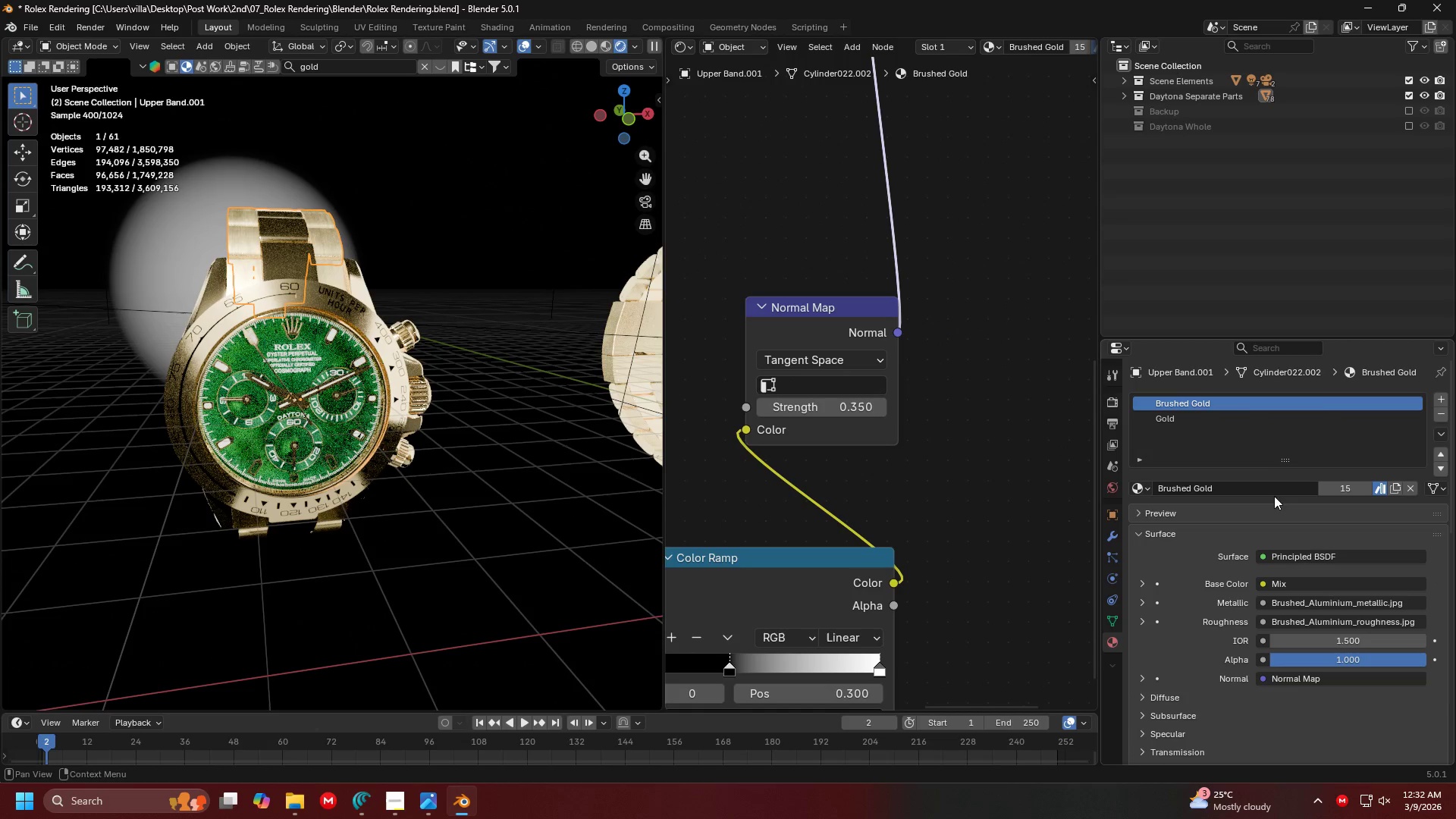 
left_click([1392, 488])
 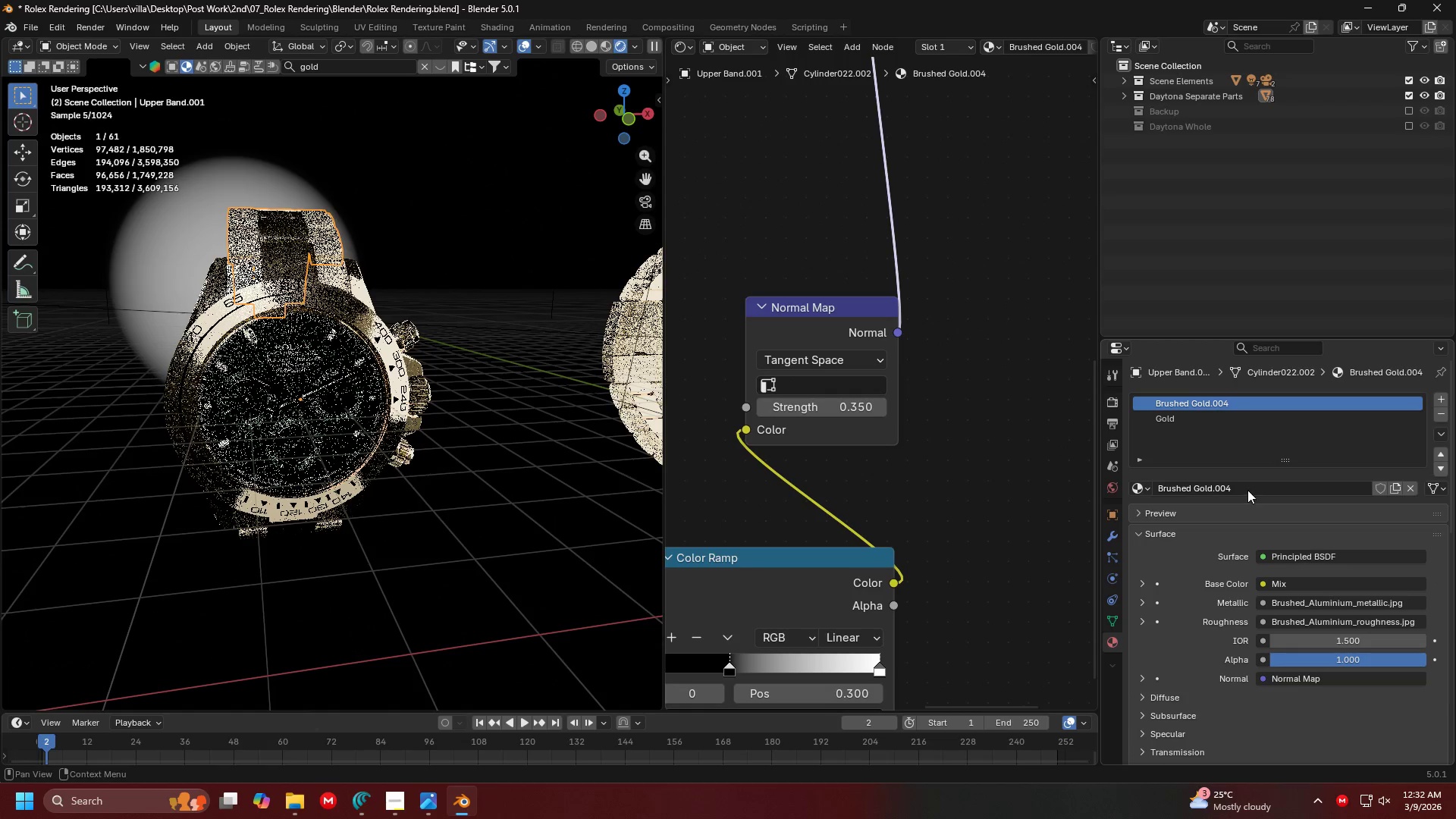 
left_click([1236, 490])
 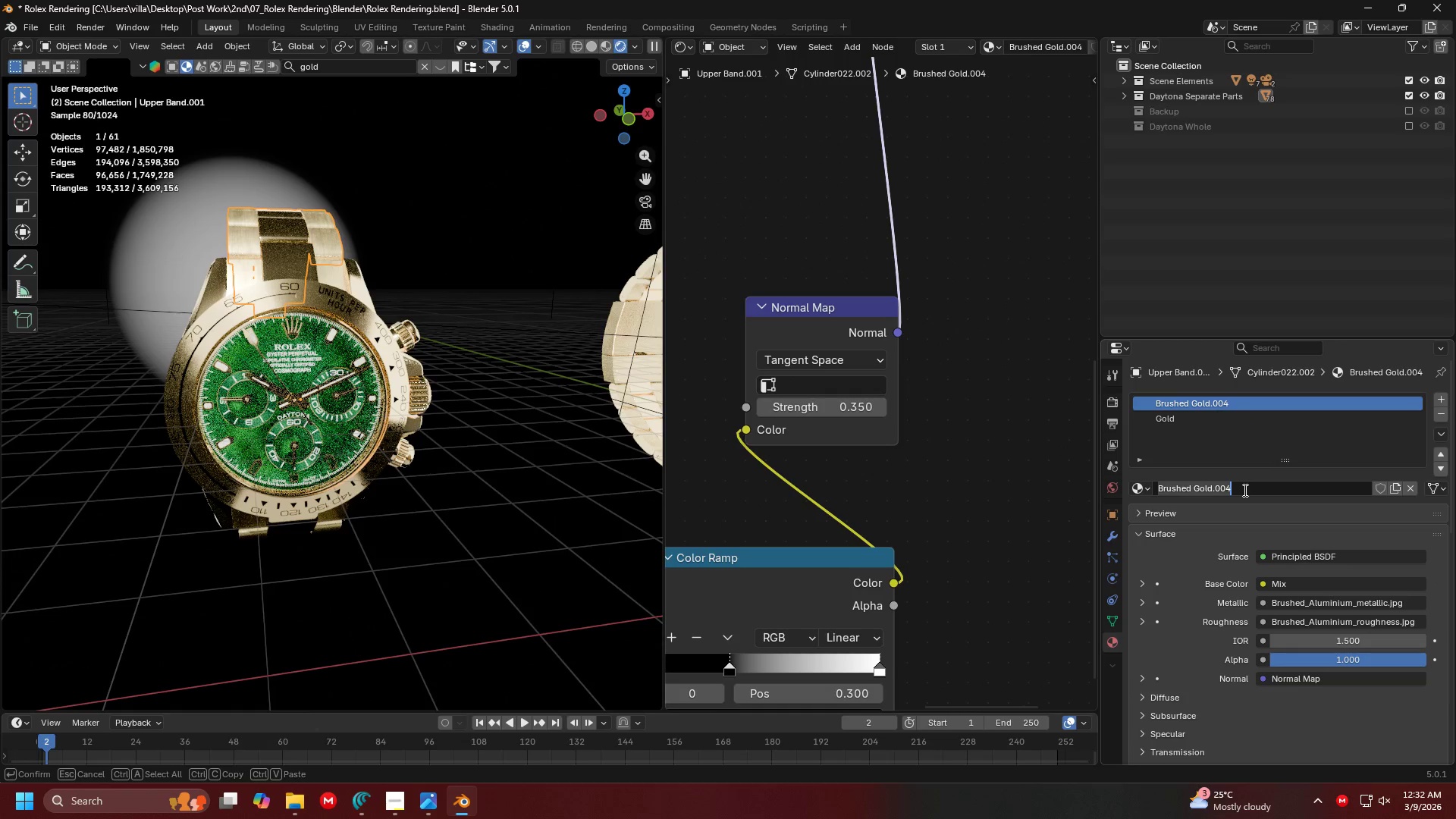 
left_click_drag(start_coordinate=[1244, 490], to_coordinate=[1193, 491])
 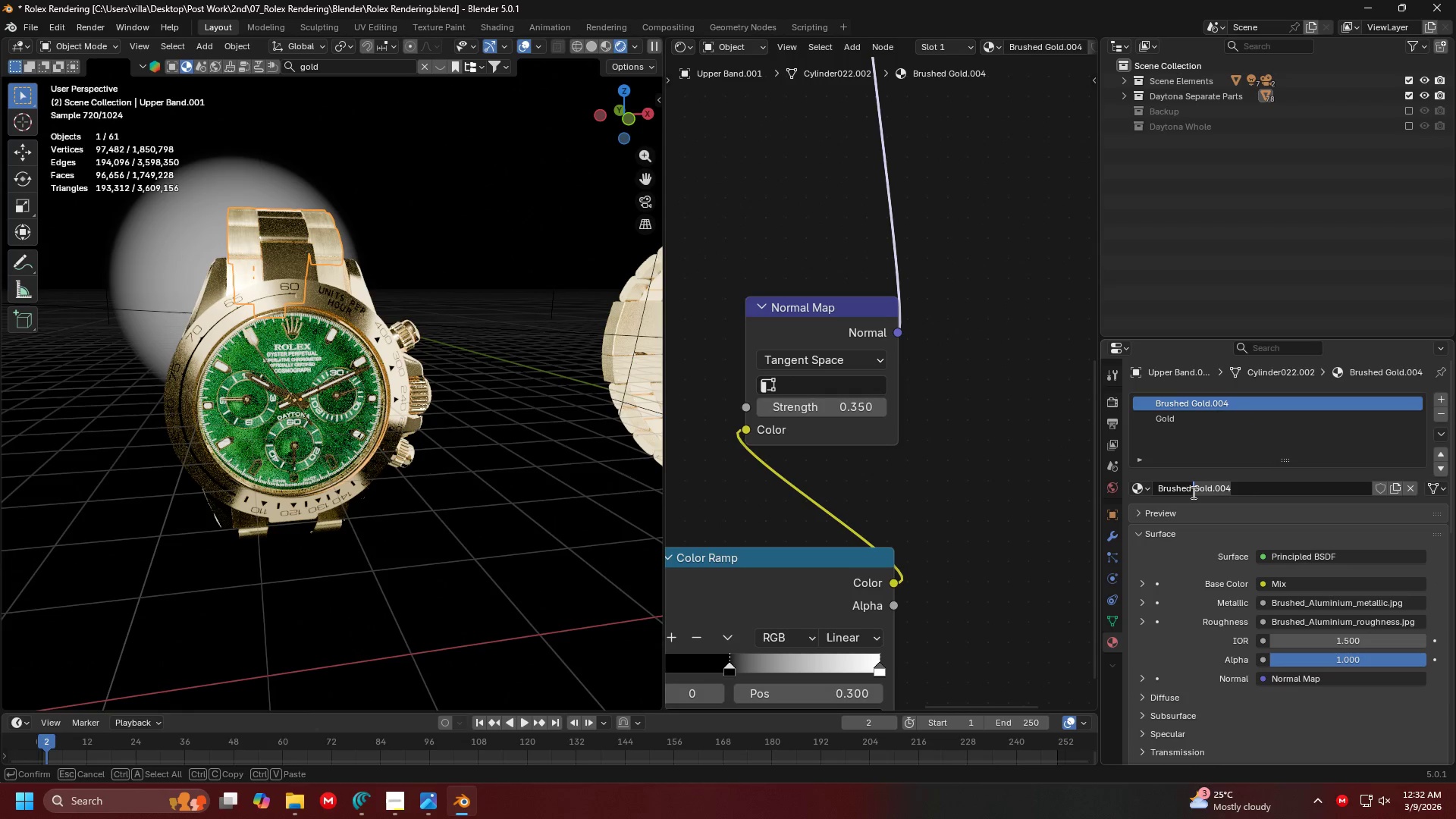 
type(Aluminum)
 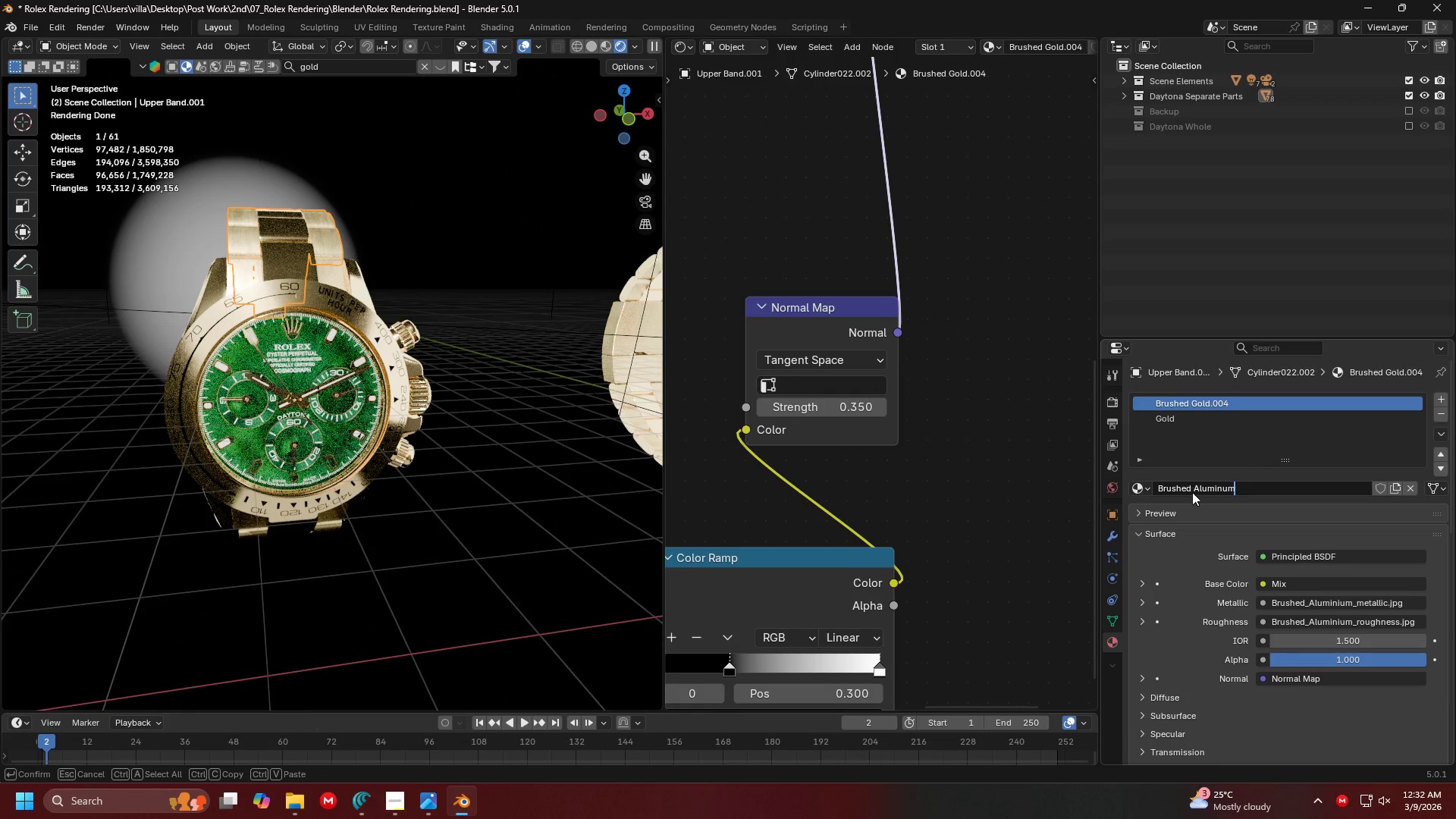 
key(Enter)
 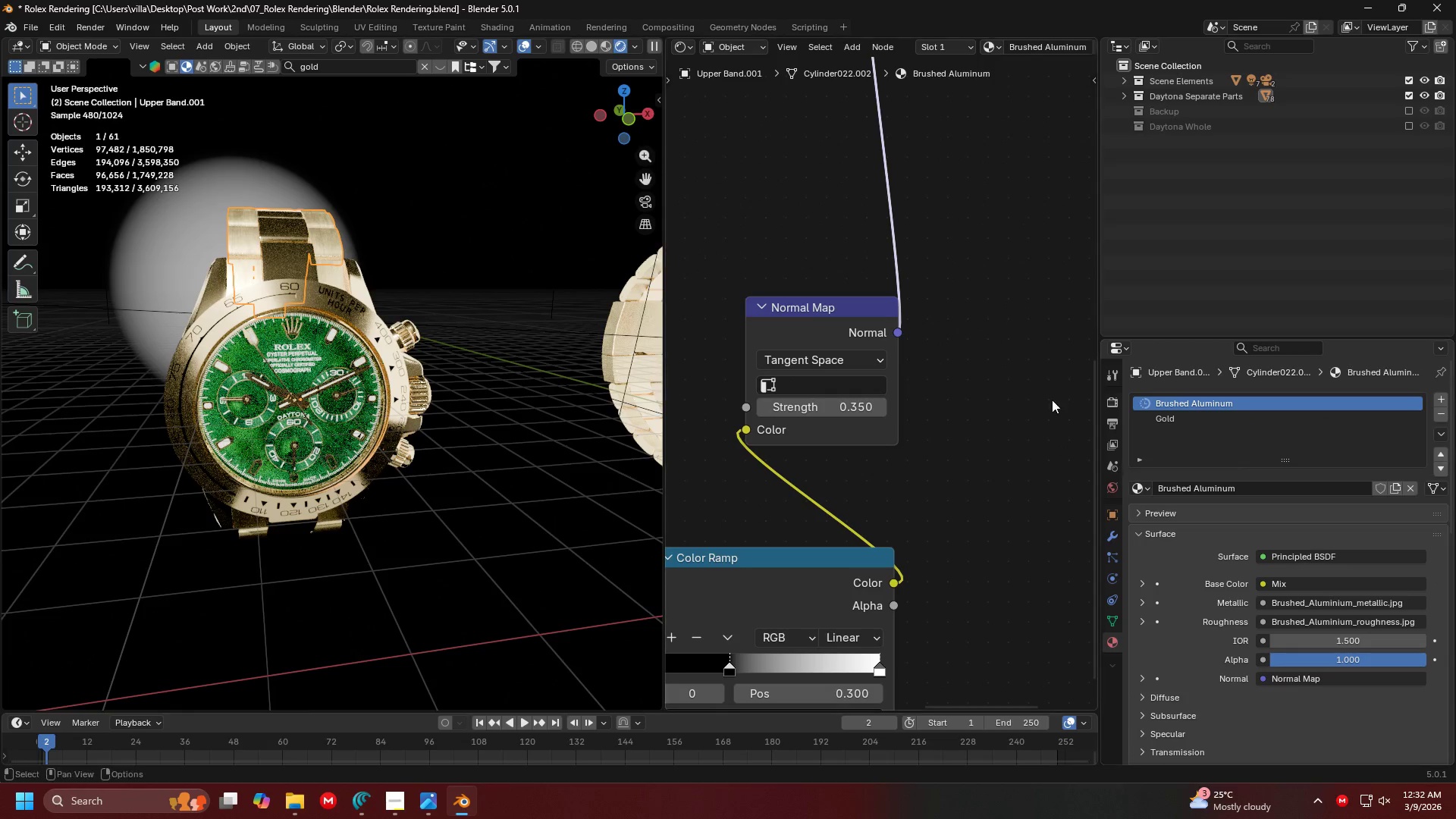 
scroll: coordinate [946, 390], scroll_direction: down, amount: 11.0
 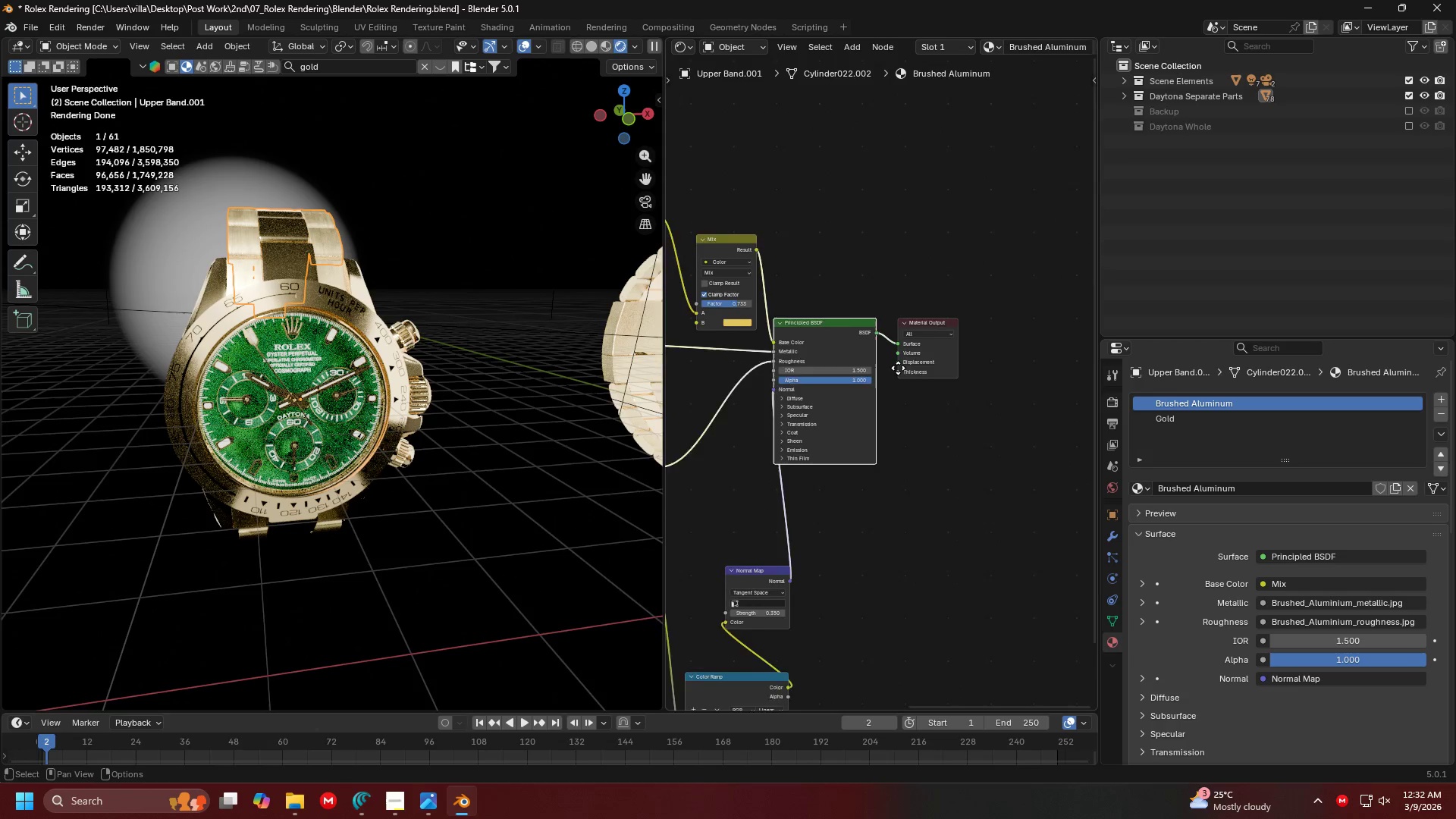 
scroll: coordinate [864, 350], scroll_direction: up, amount: 9.0
 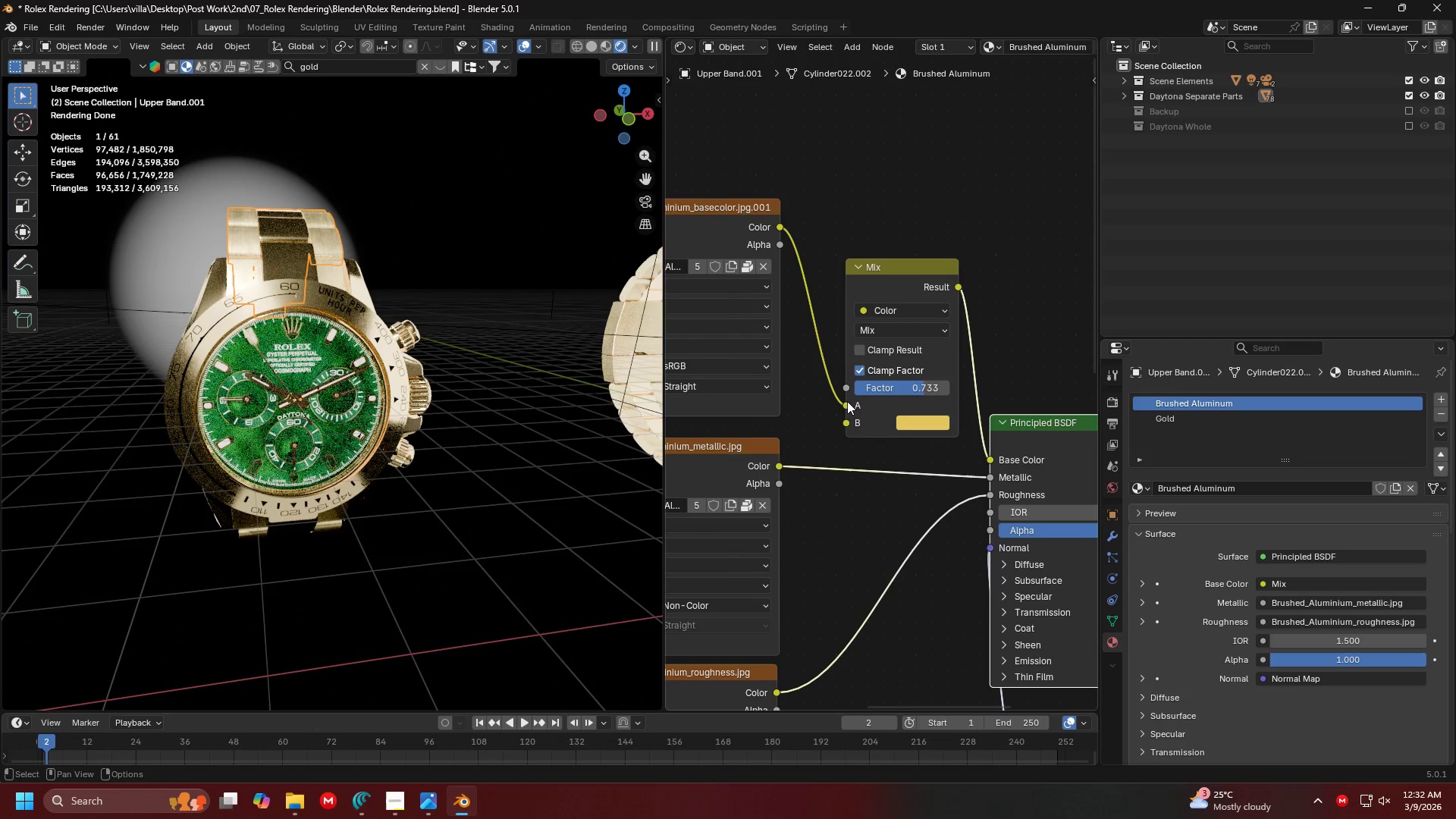 
left_click_drag(start_coordinate=[846, 403], to_coordinate=[991, 455])
 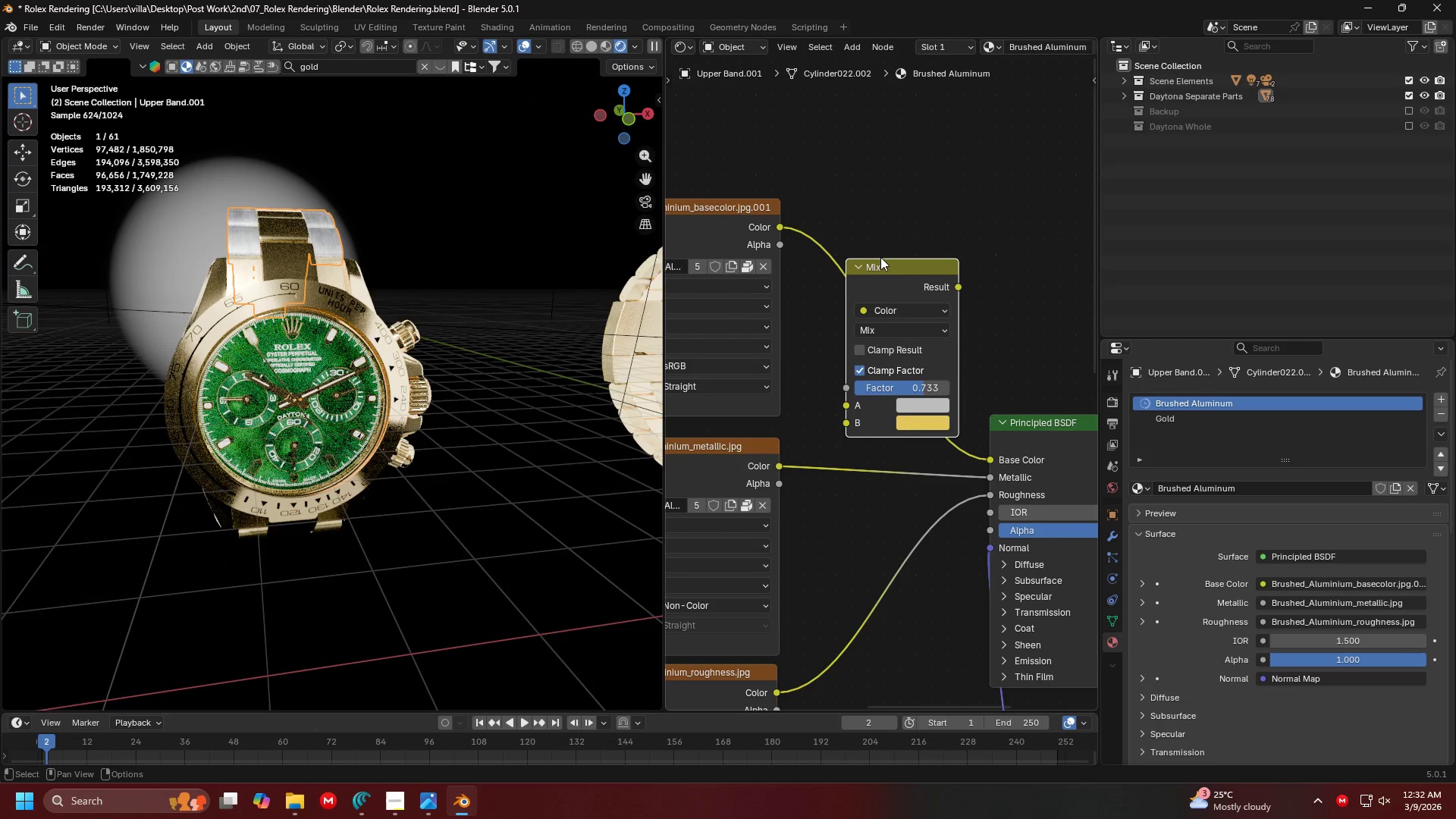 
double_click([891, 262])
 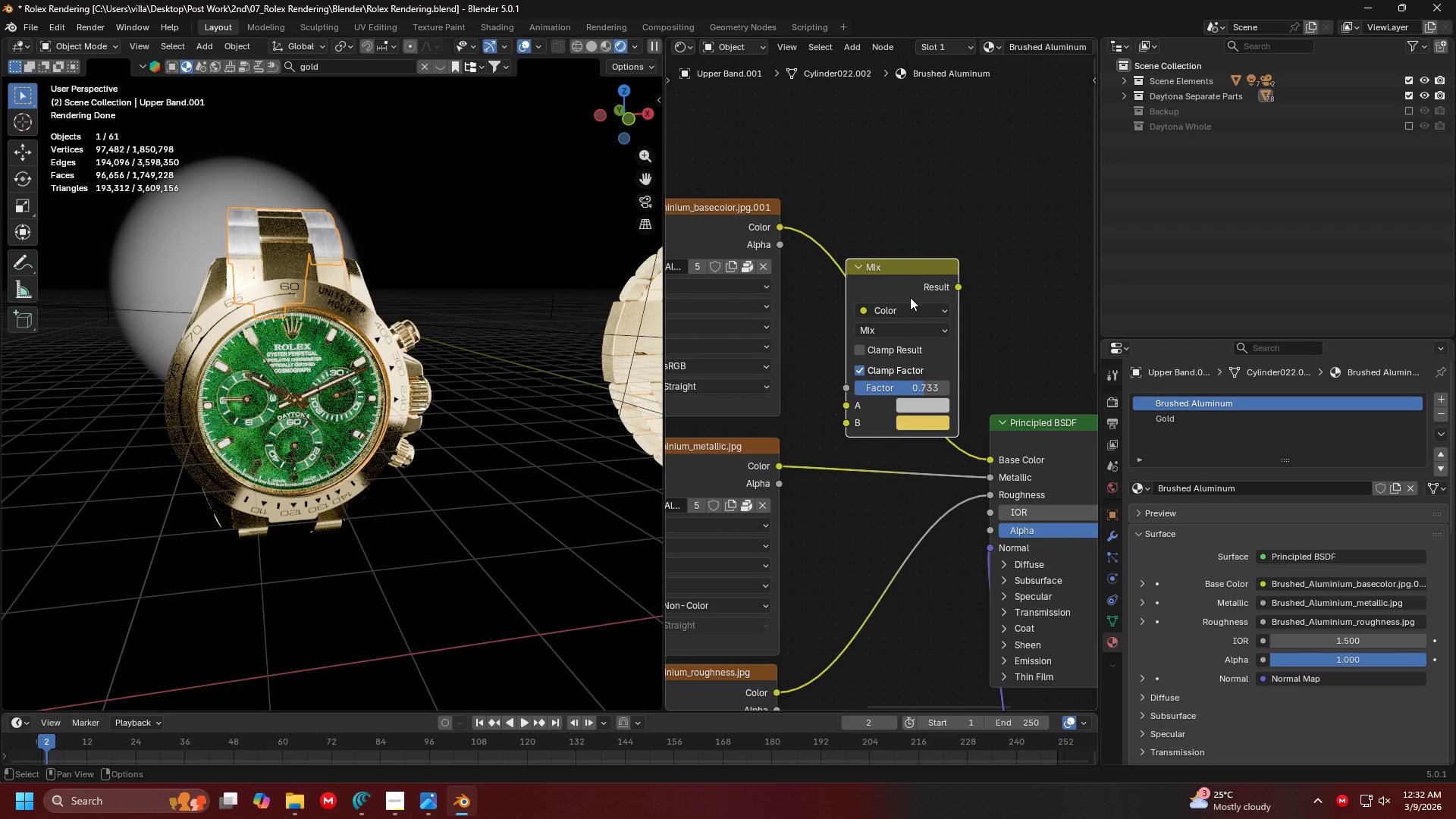 
key(Delete)
 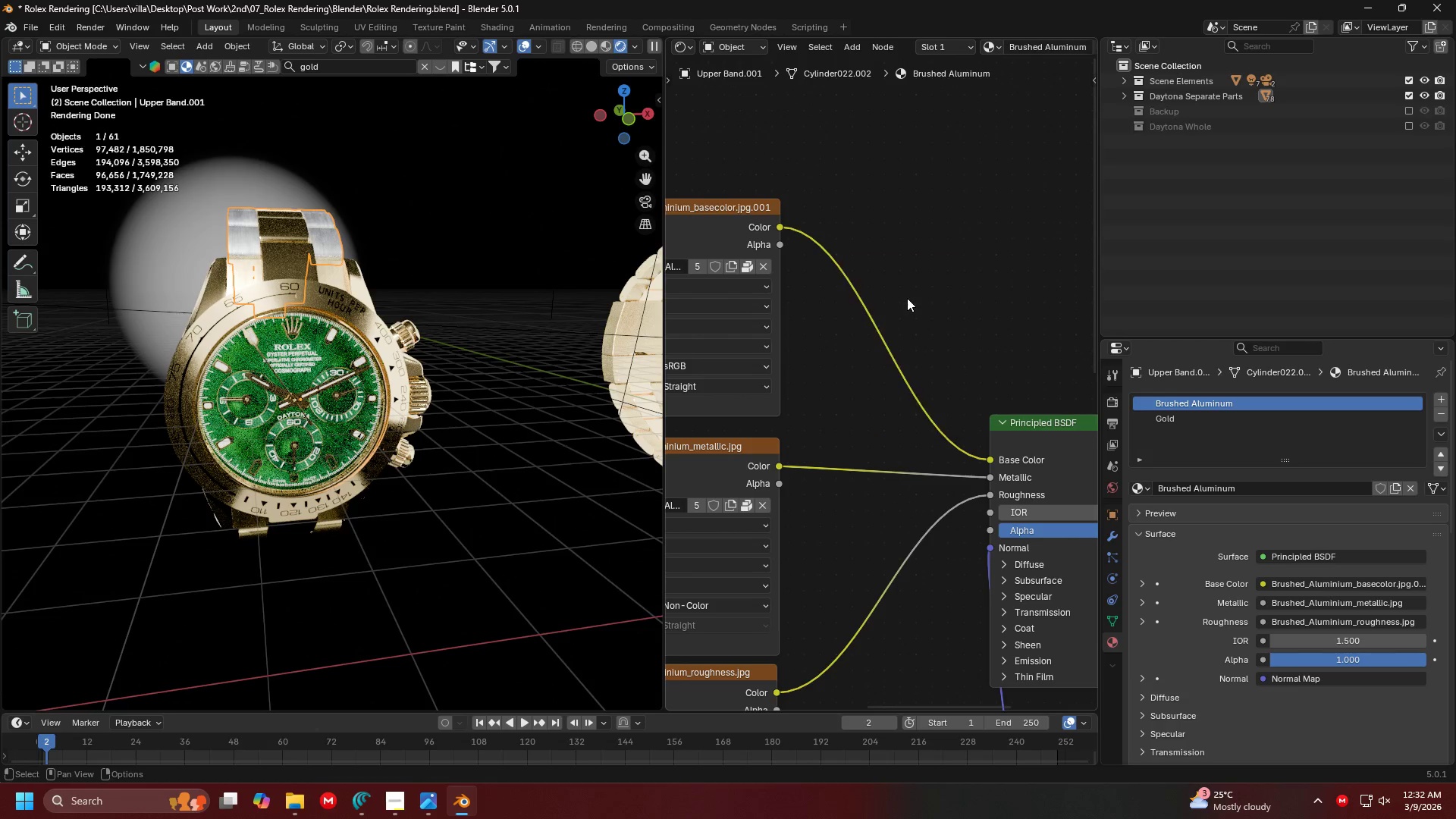 
key(Backspace)
 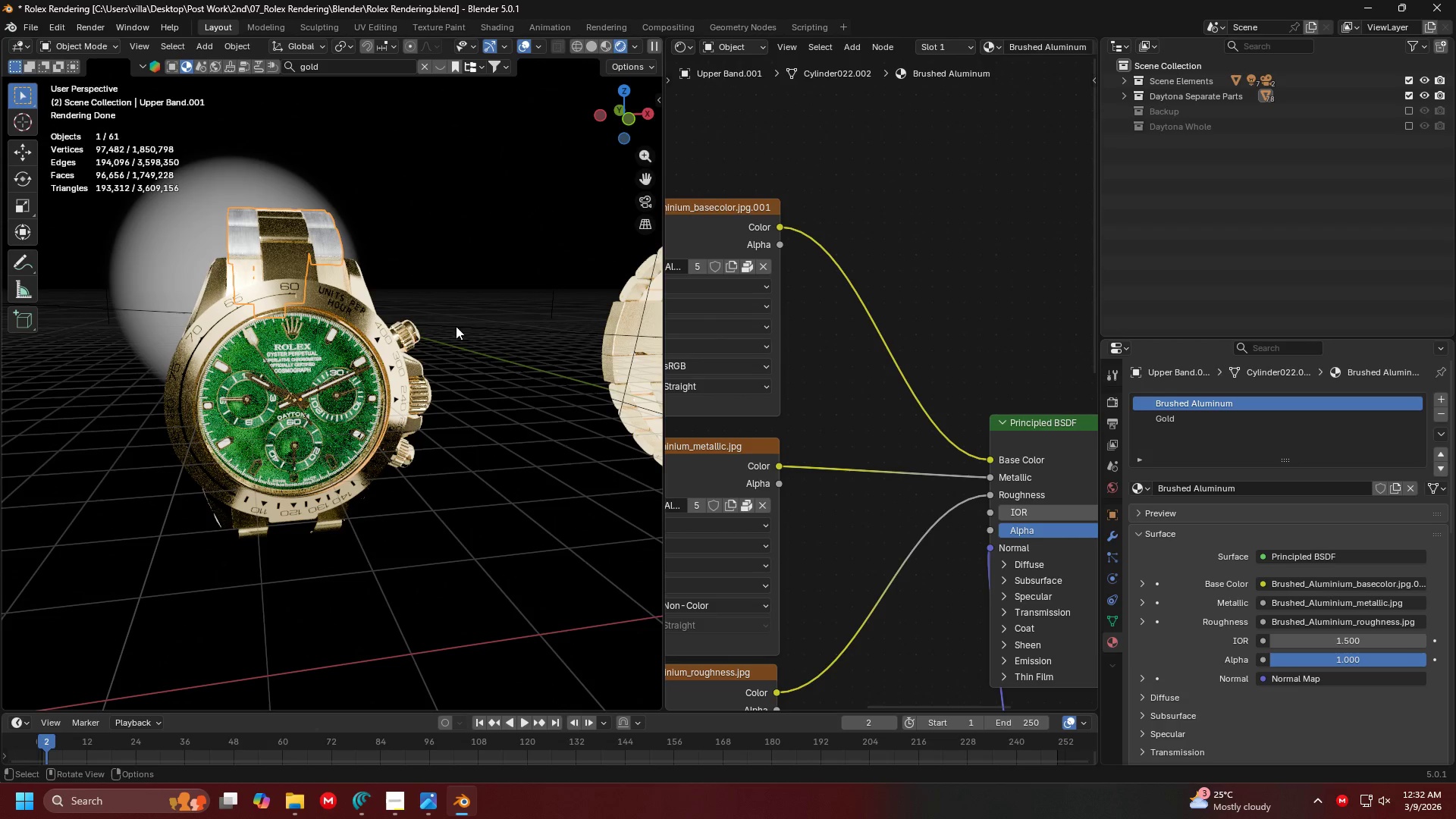 
key(Shift+ShiftLeft)
 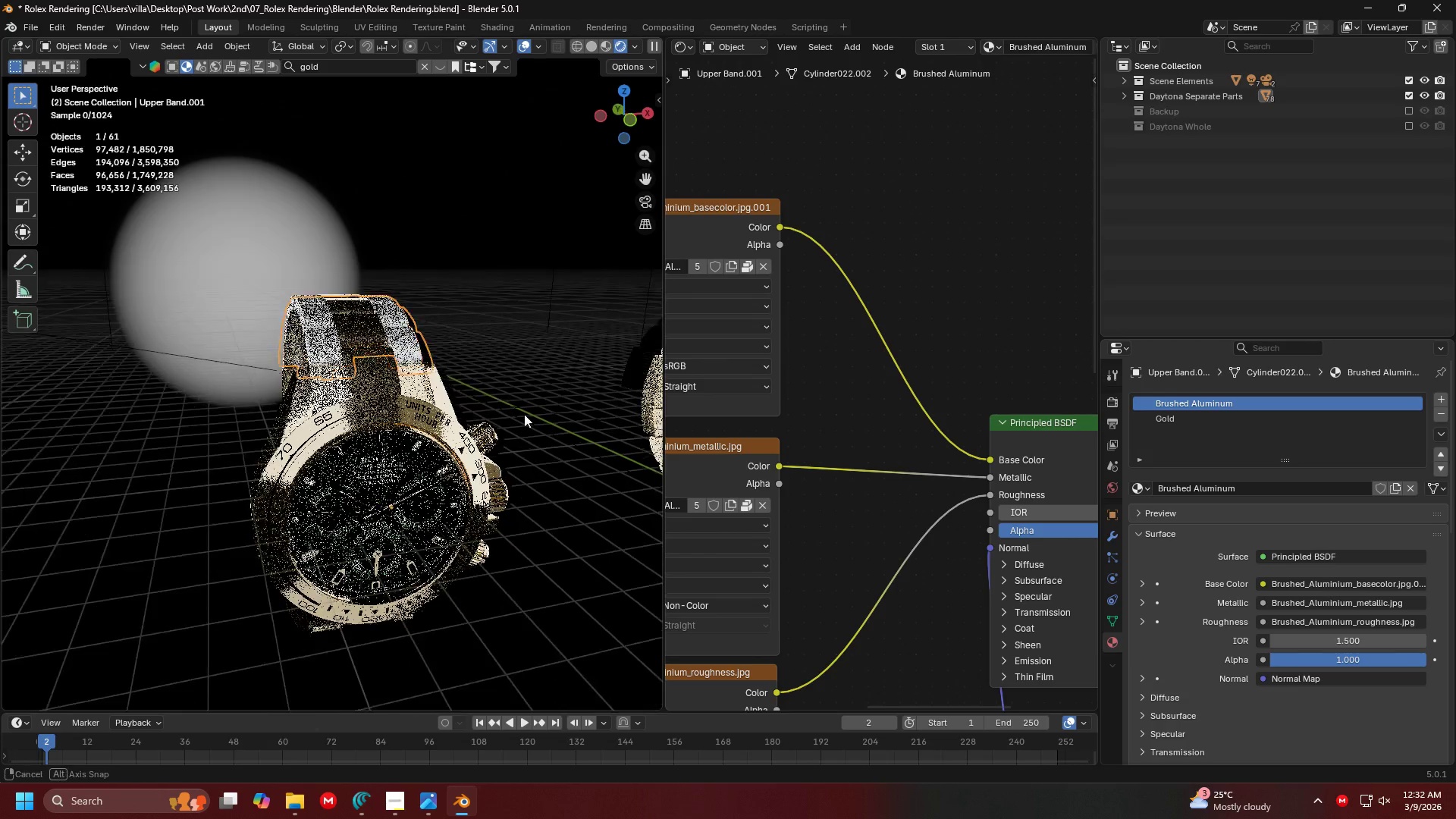 
scroll: coordinate [517, 466], scroll_direction: up, amount: 3.0
 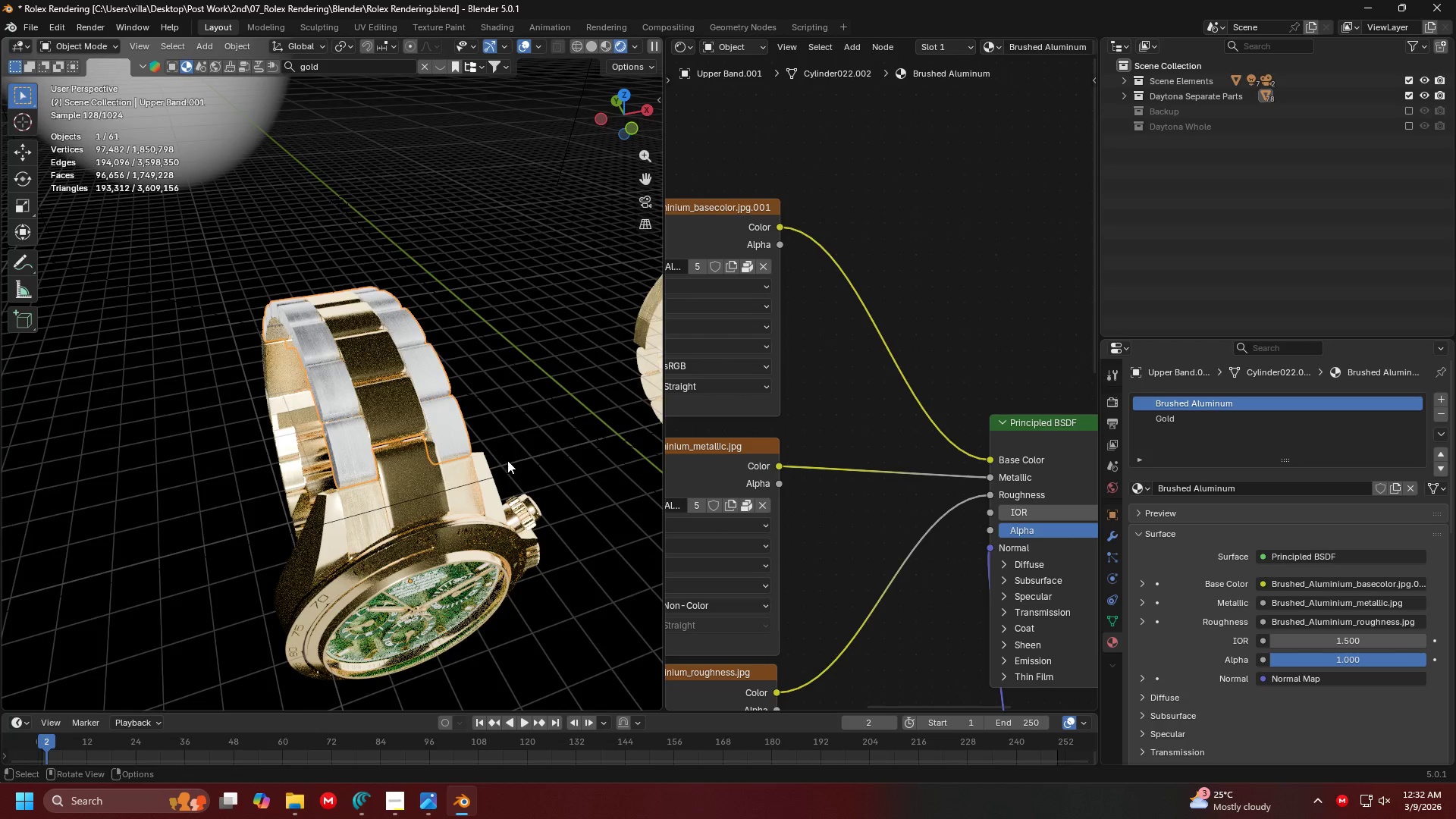 
key(Alt+AltLeft)
 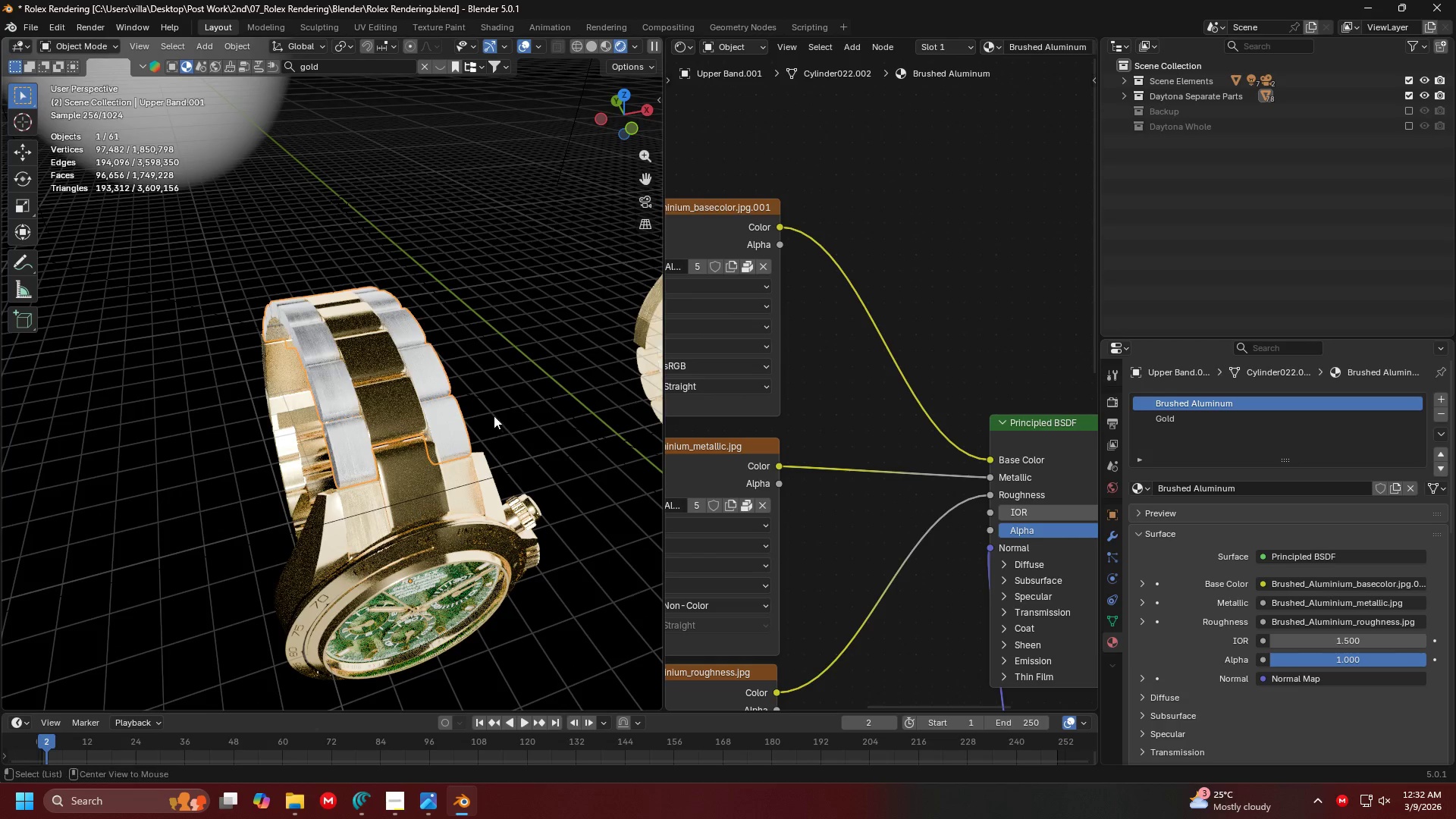 
key(Alt+Tab)
 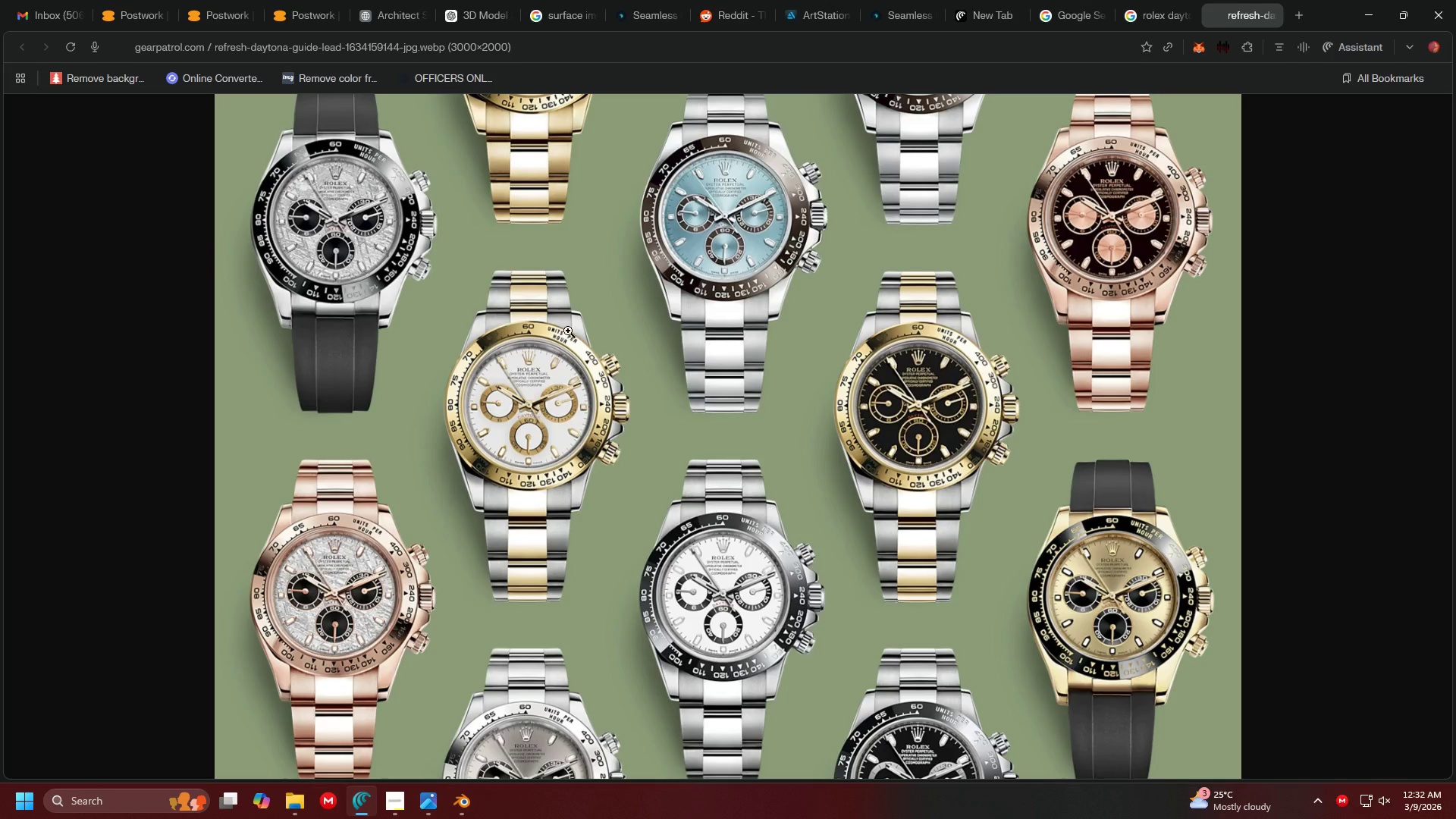 
key(Alt+AltLeft)
 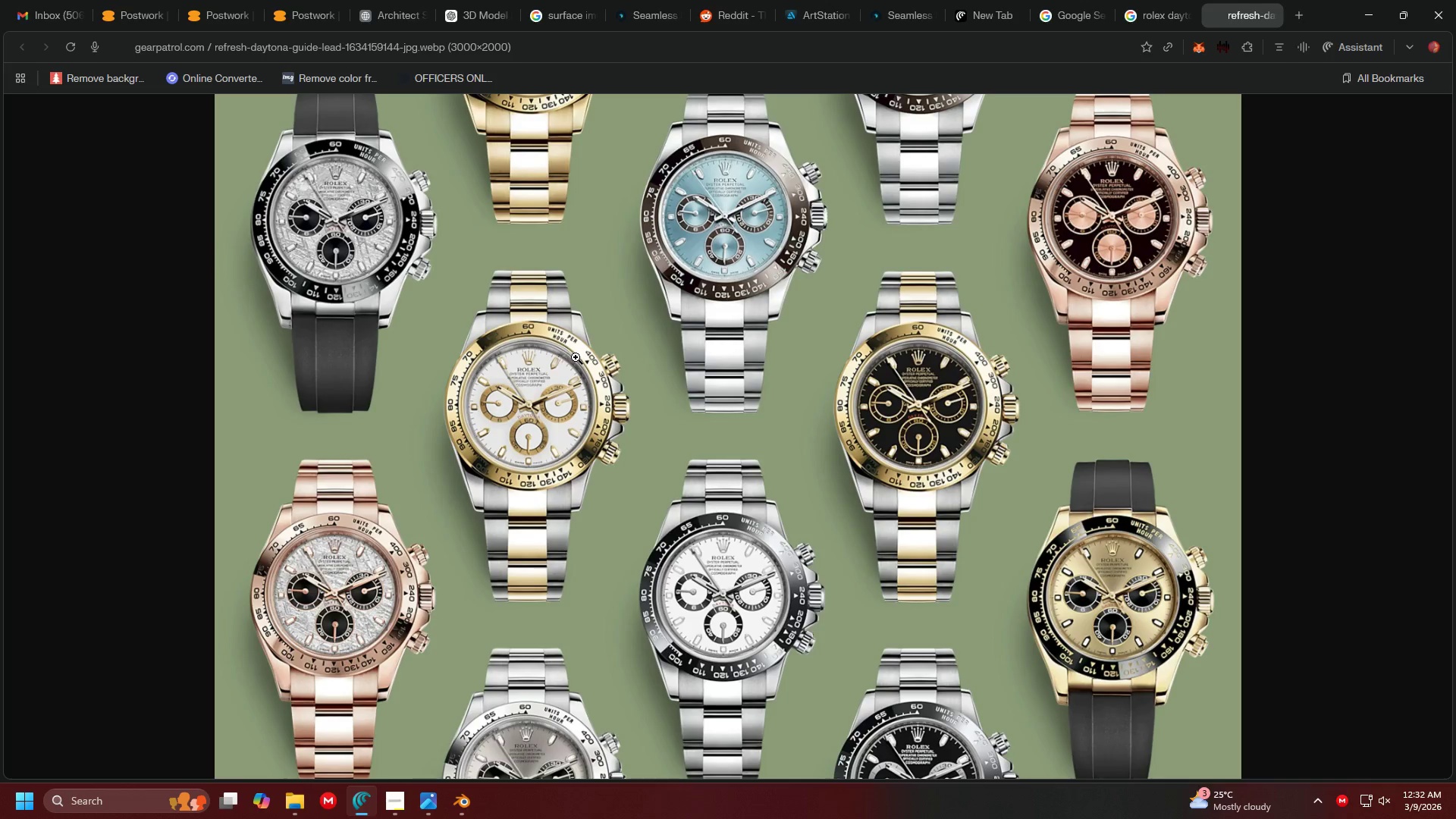 
key(Alt+Tab)
 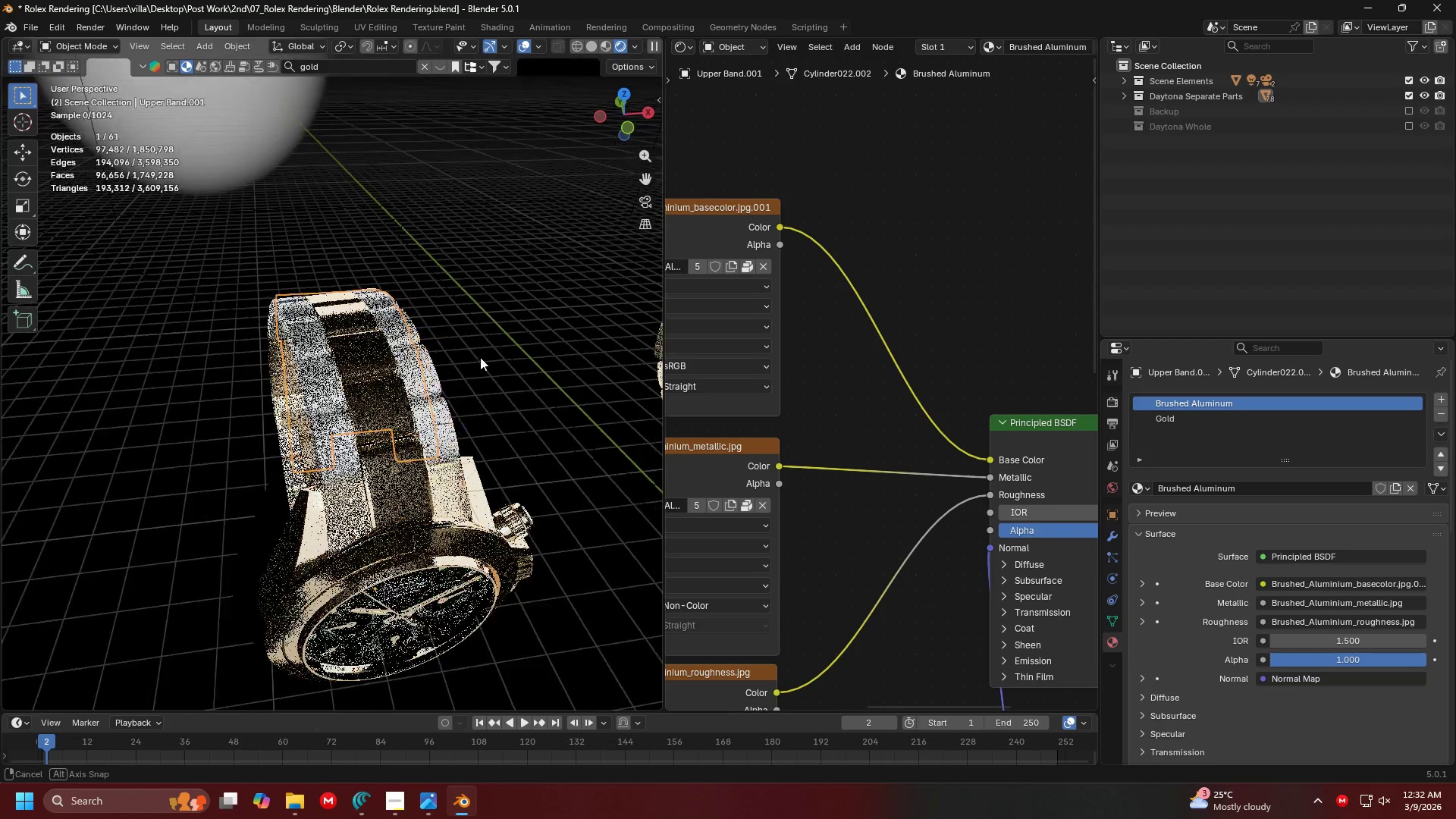 
left_click([334, 456])
 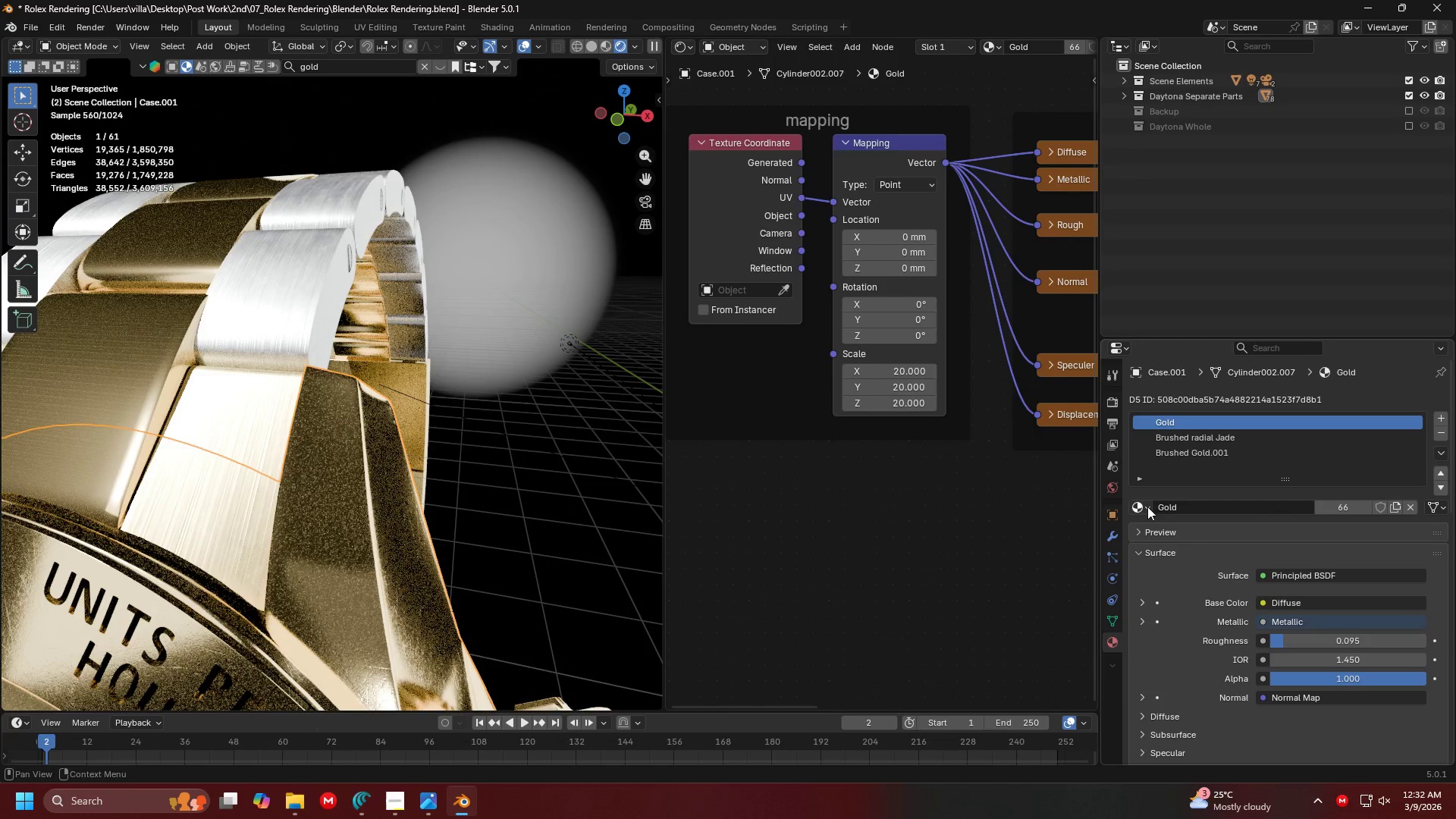 
scroll: coordinate [436, 355], scroll_direction: up, amount: 3.0
 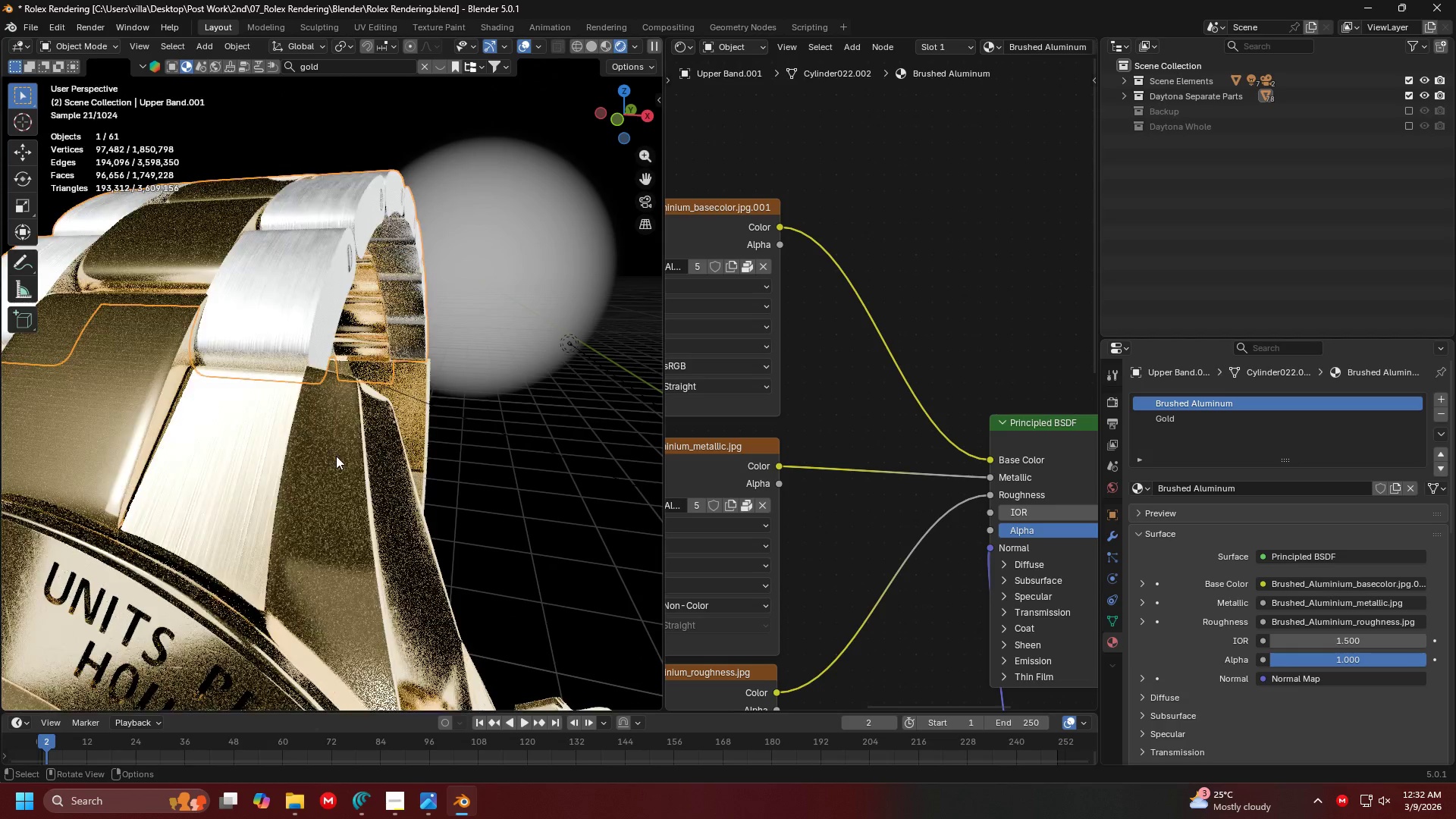 
left_click([1178, 439])
 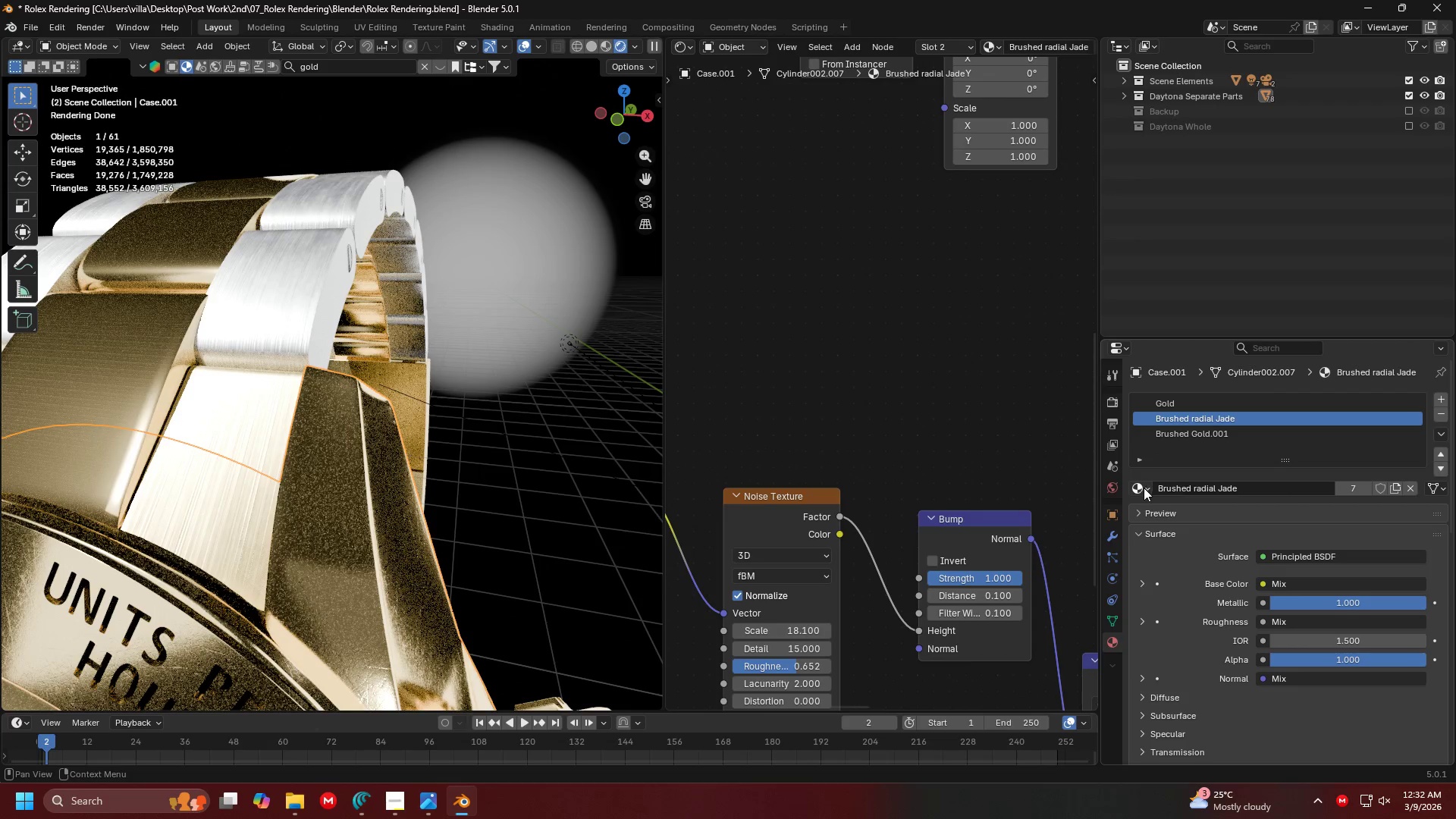 
left_click([1178, 406])
 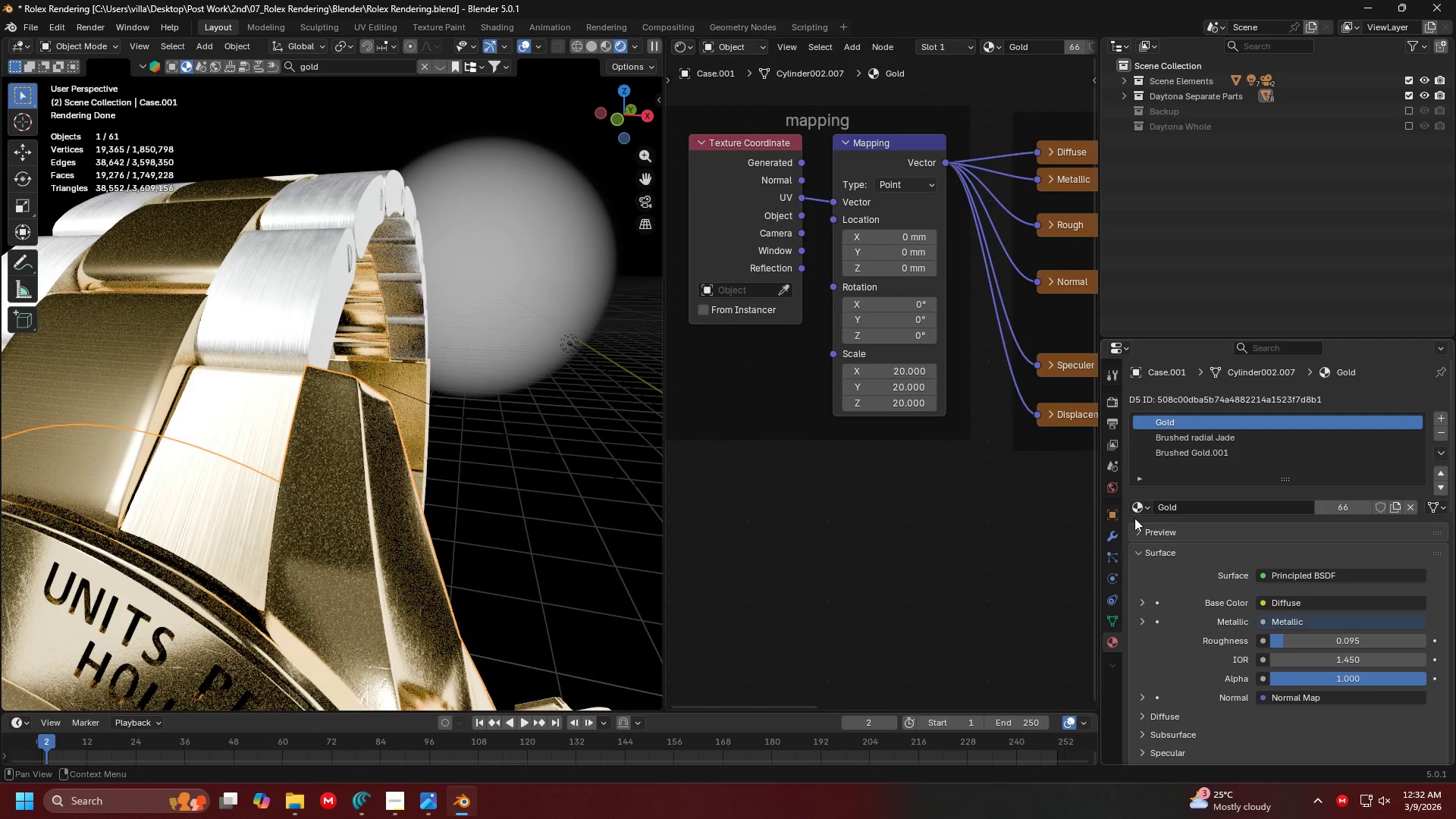 
left_click([1141, 505])
 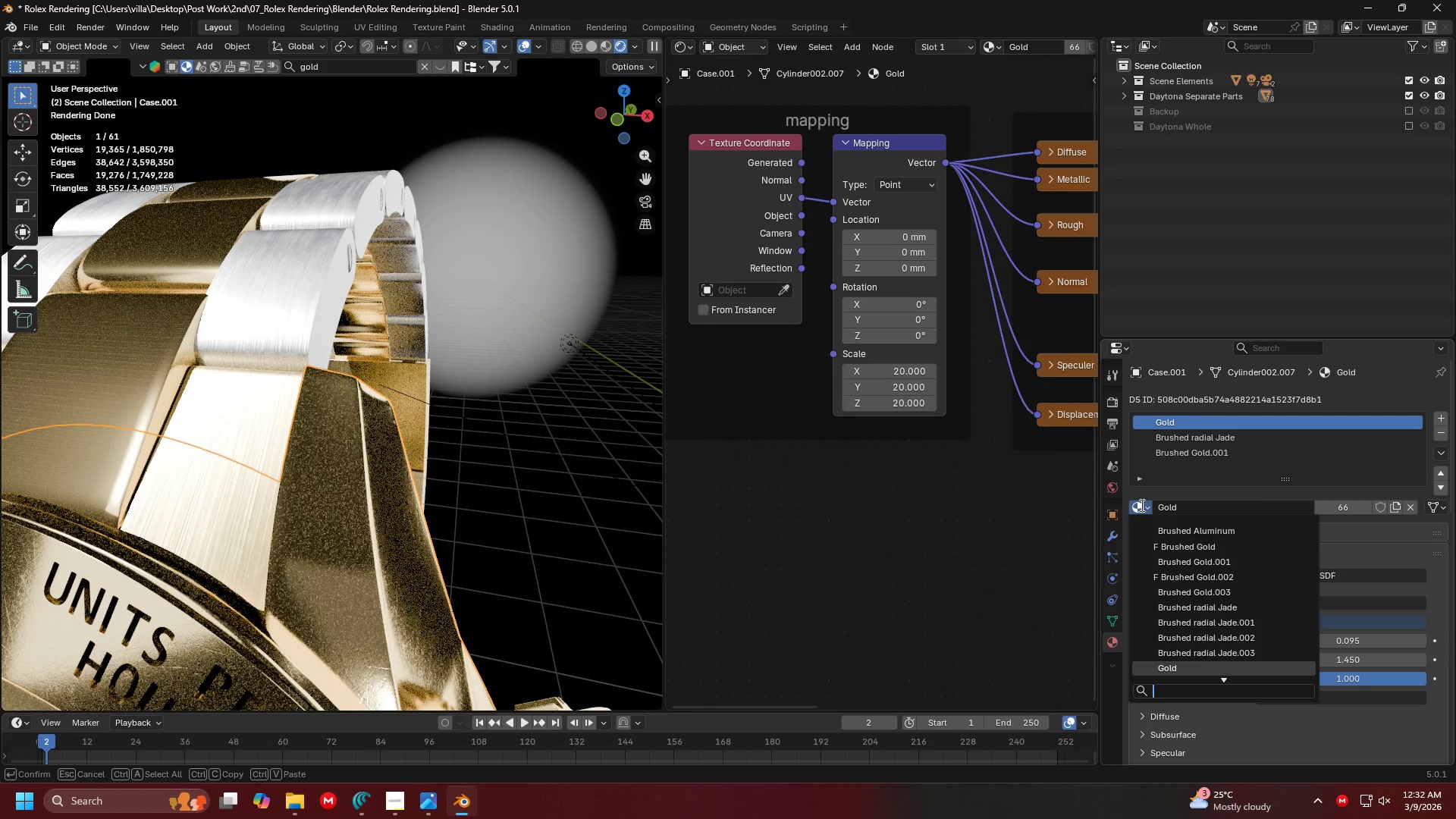 
type(brushed)
 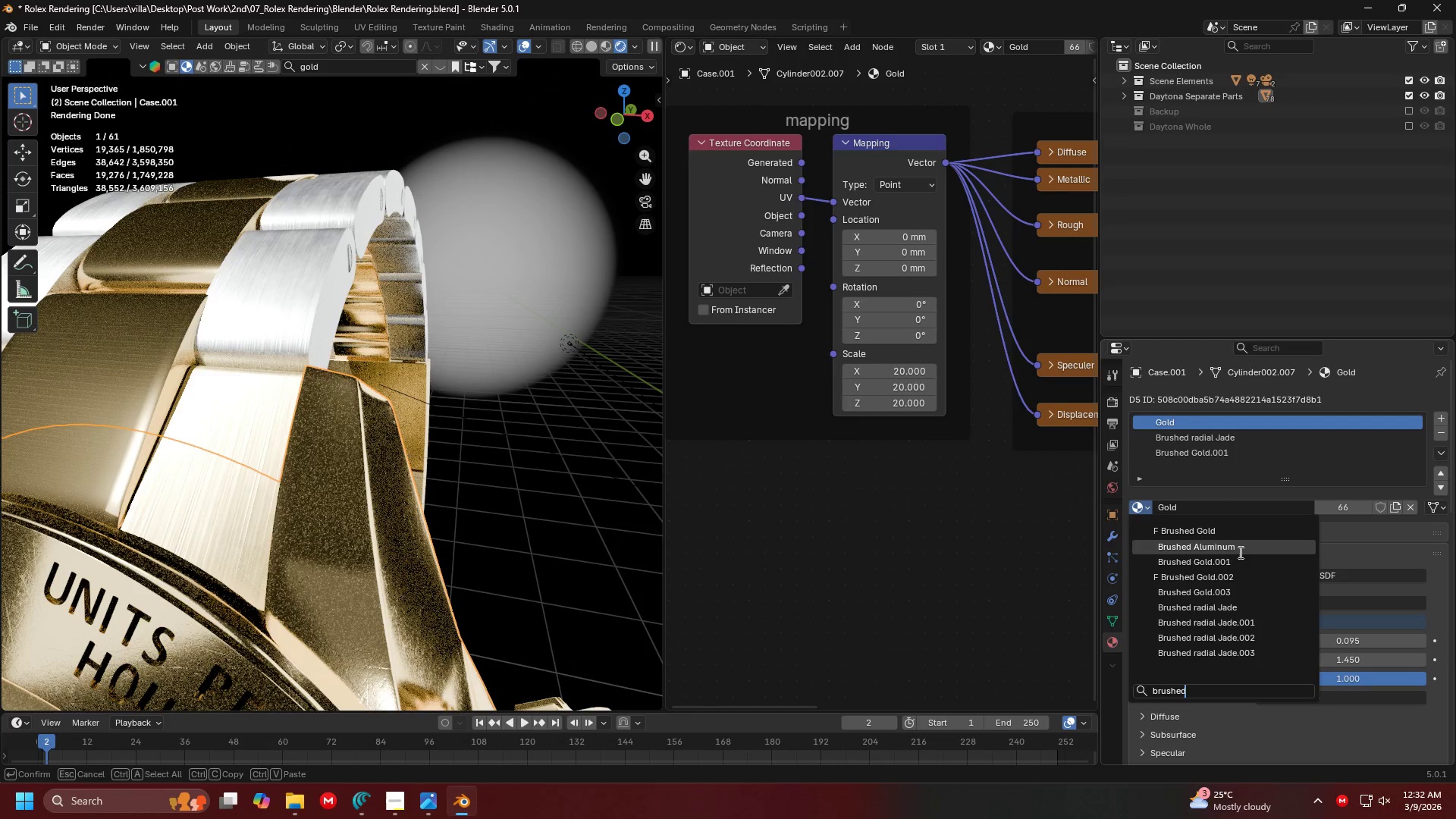 
left_click([1238, 545])
 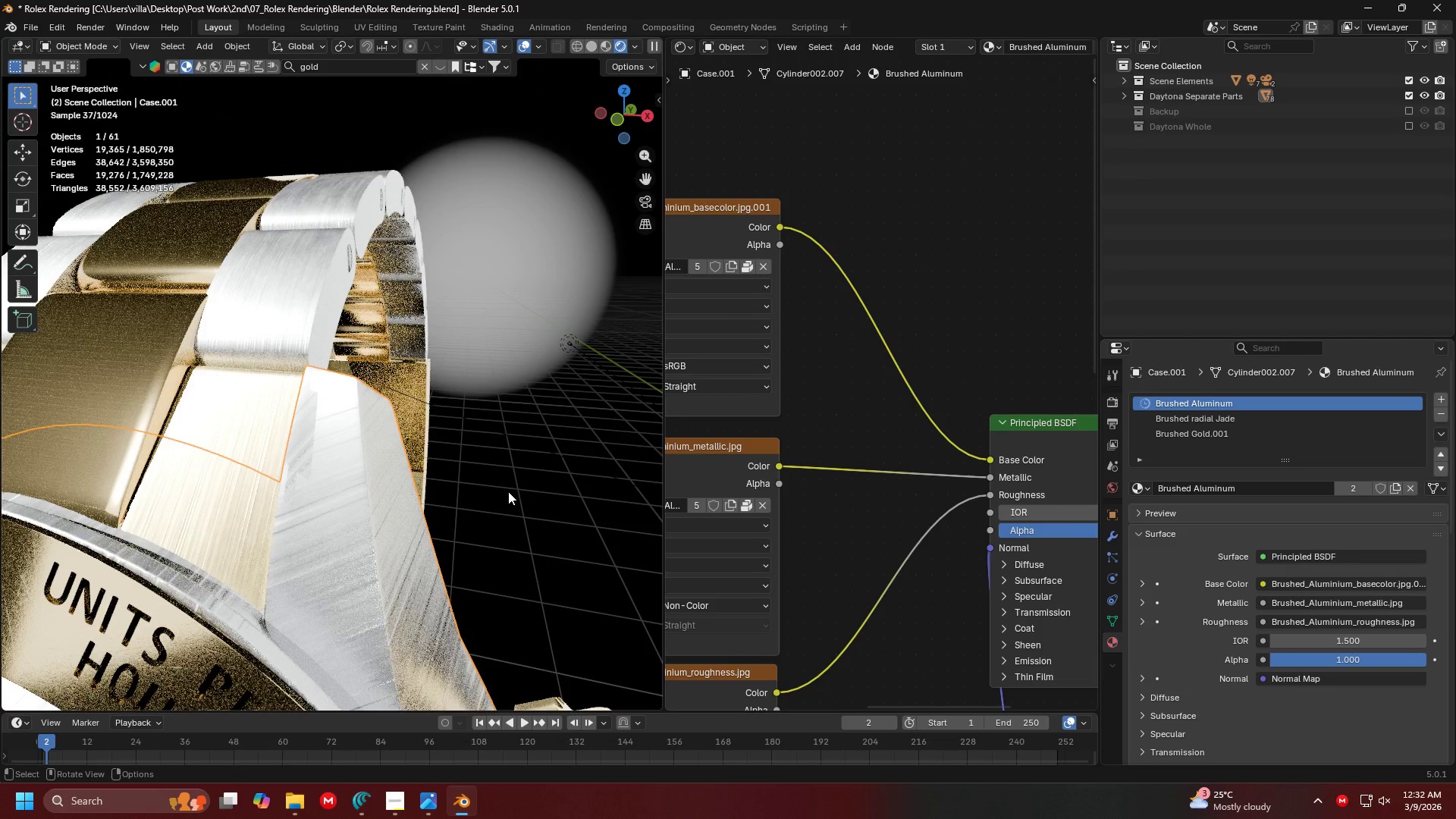 
scroll: coordinate [497, 495], scroll_direction: down, amount: 3.0
 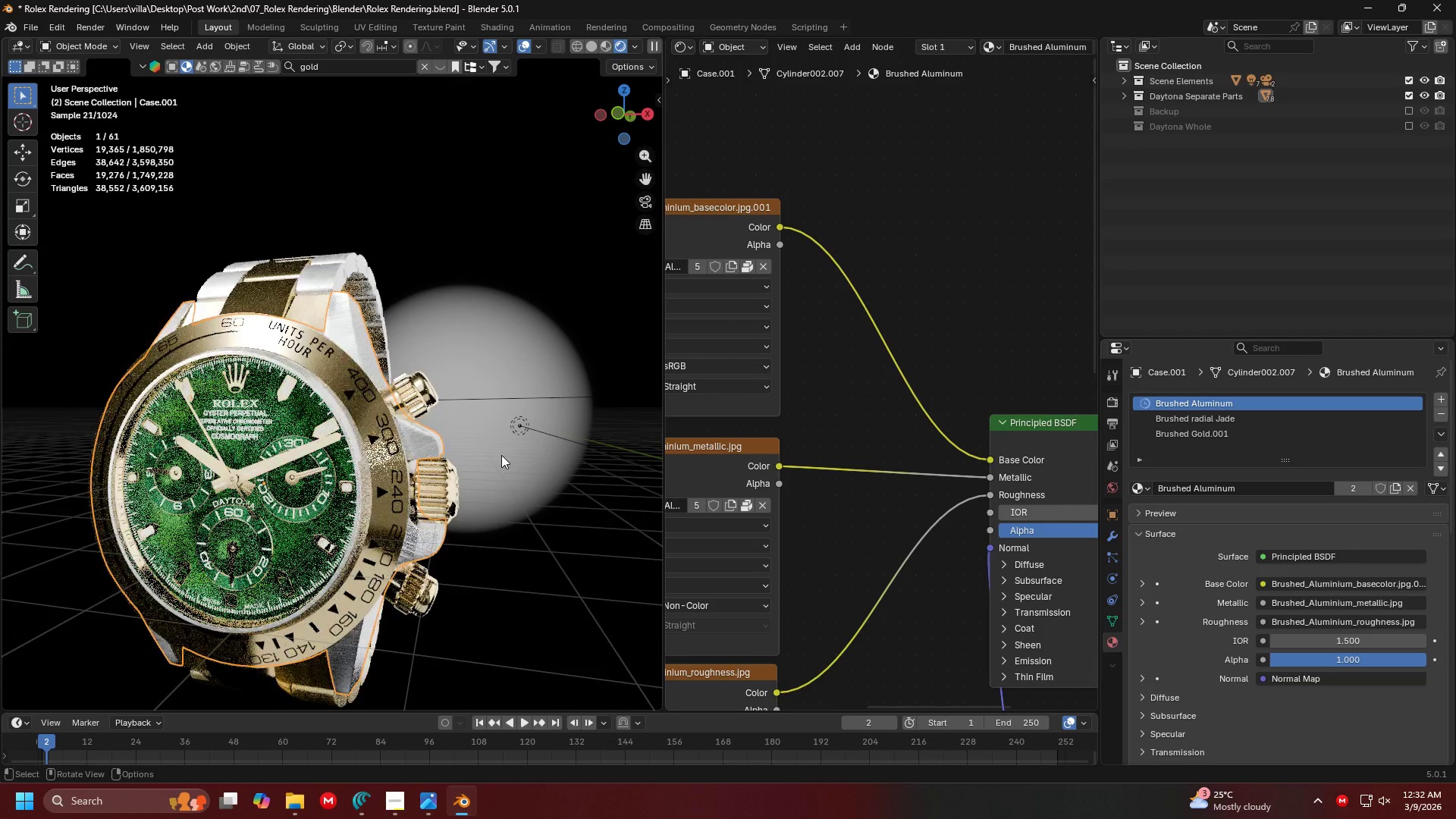 
key(Alt+AltLeft)
 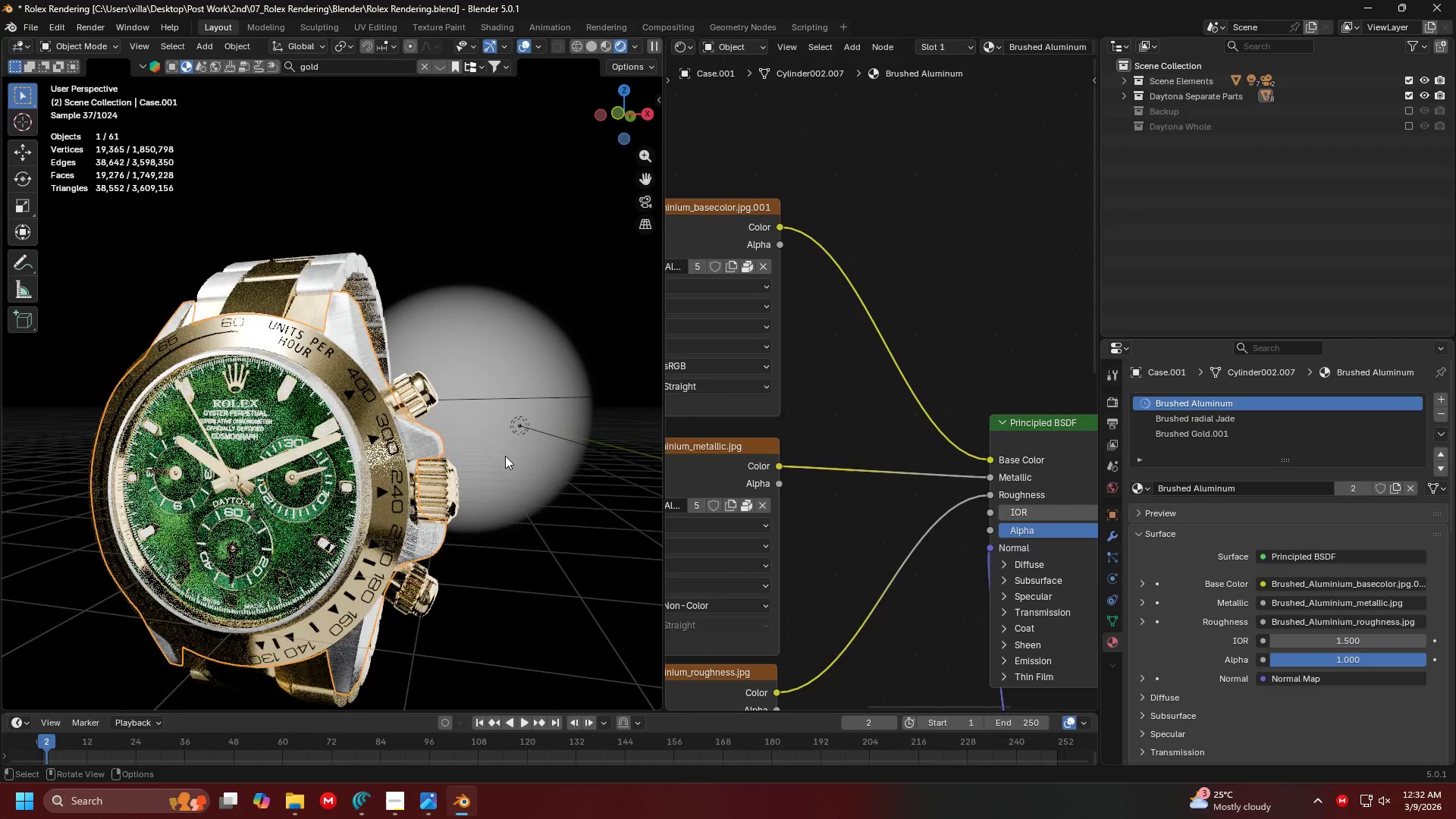 
key(Alt+Tab)
 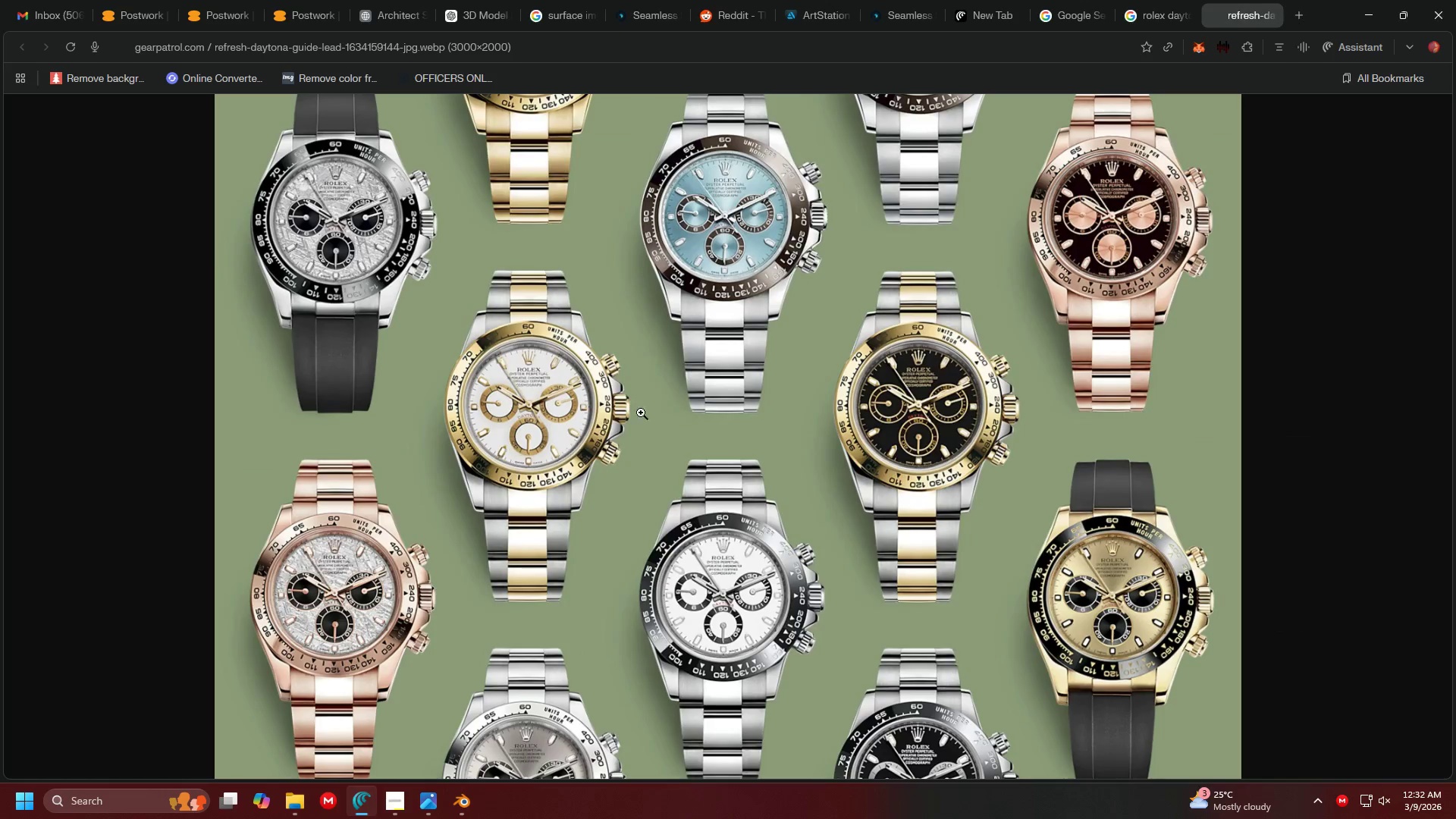 
key(Alt+AltLeft)
 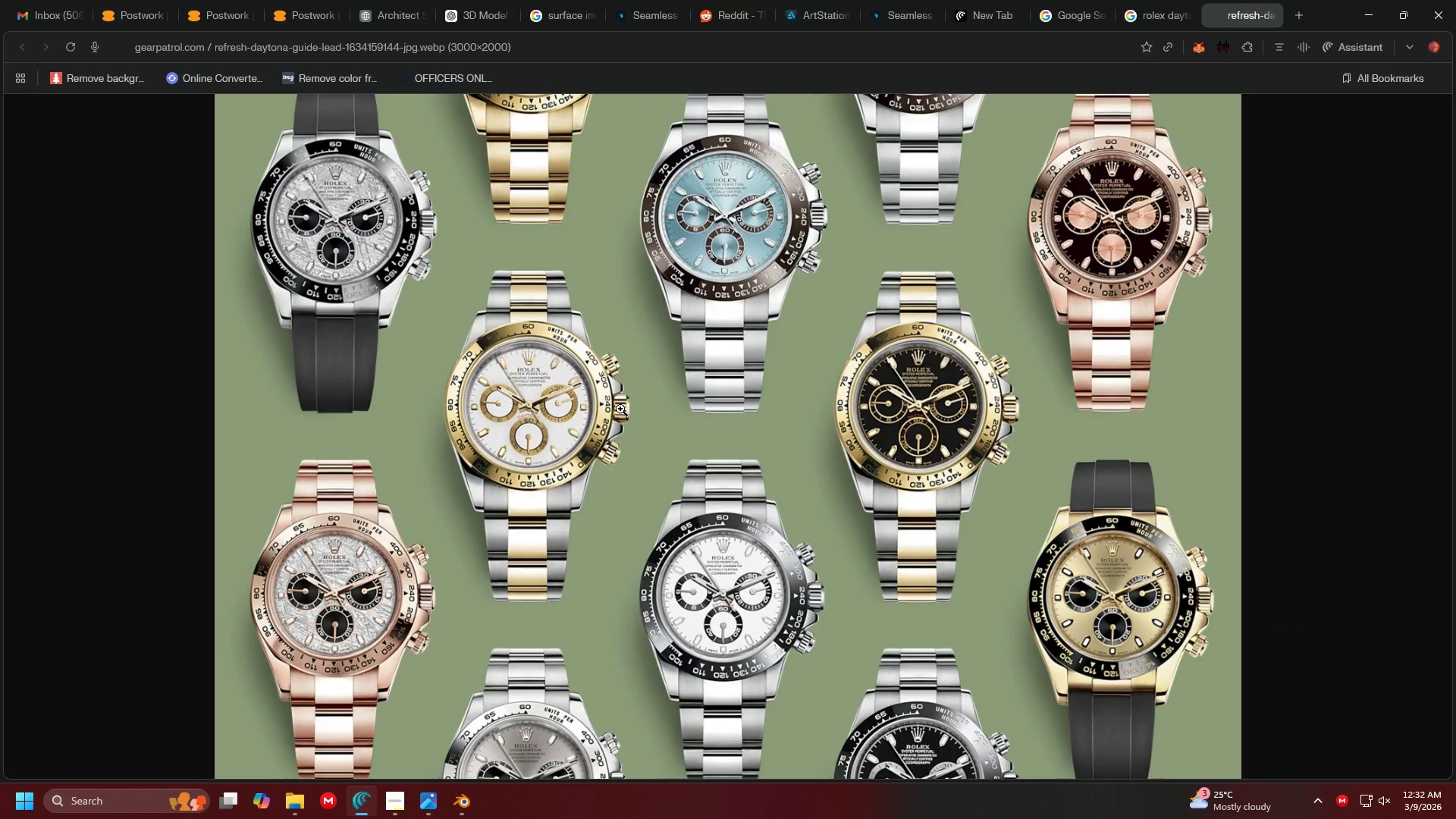 
key(Alt+Tab)
 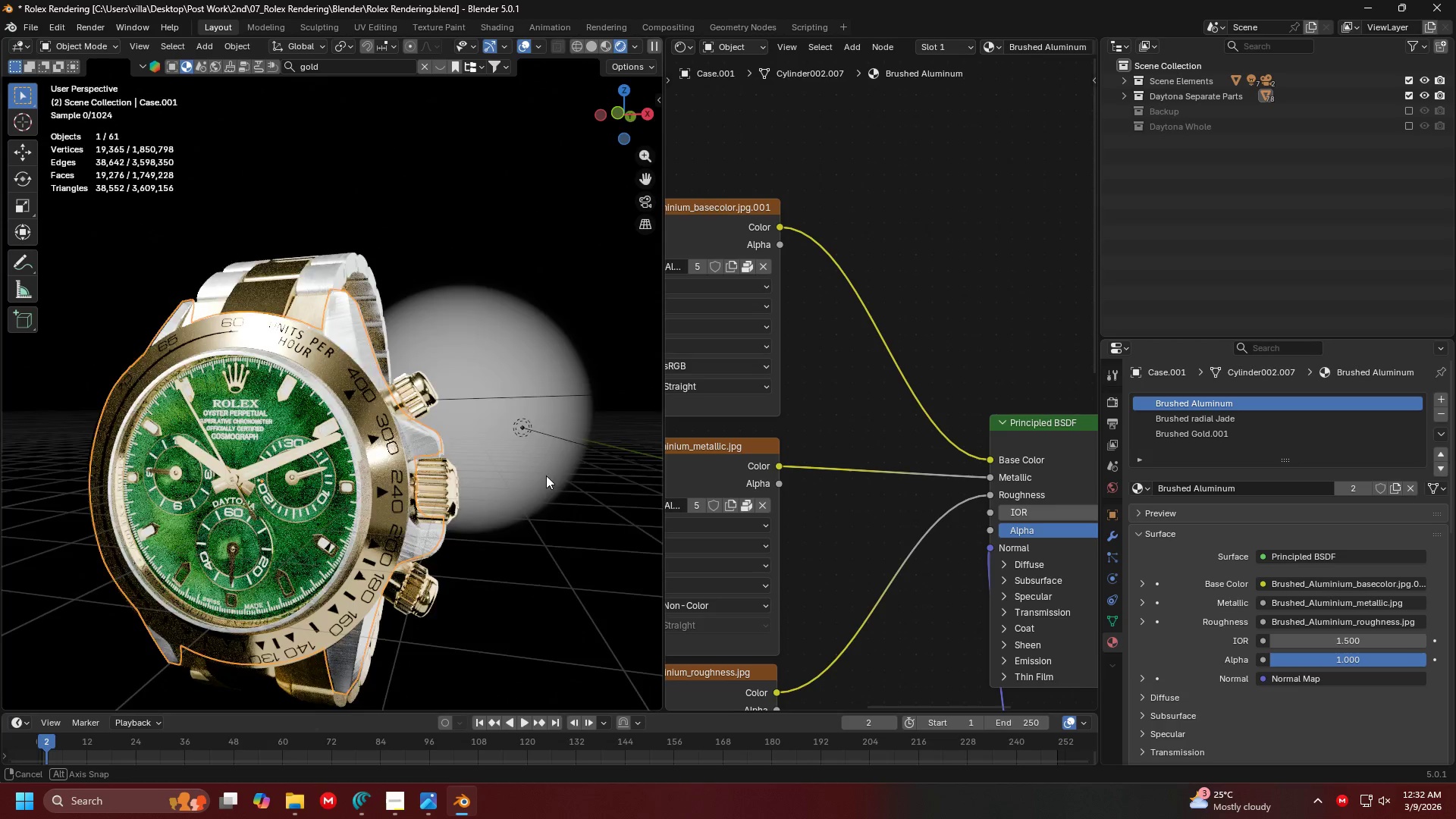 
scroll: coordinate [540, 466], scroll_direction: up, amount: 2.0
 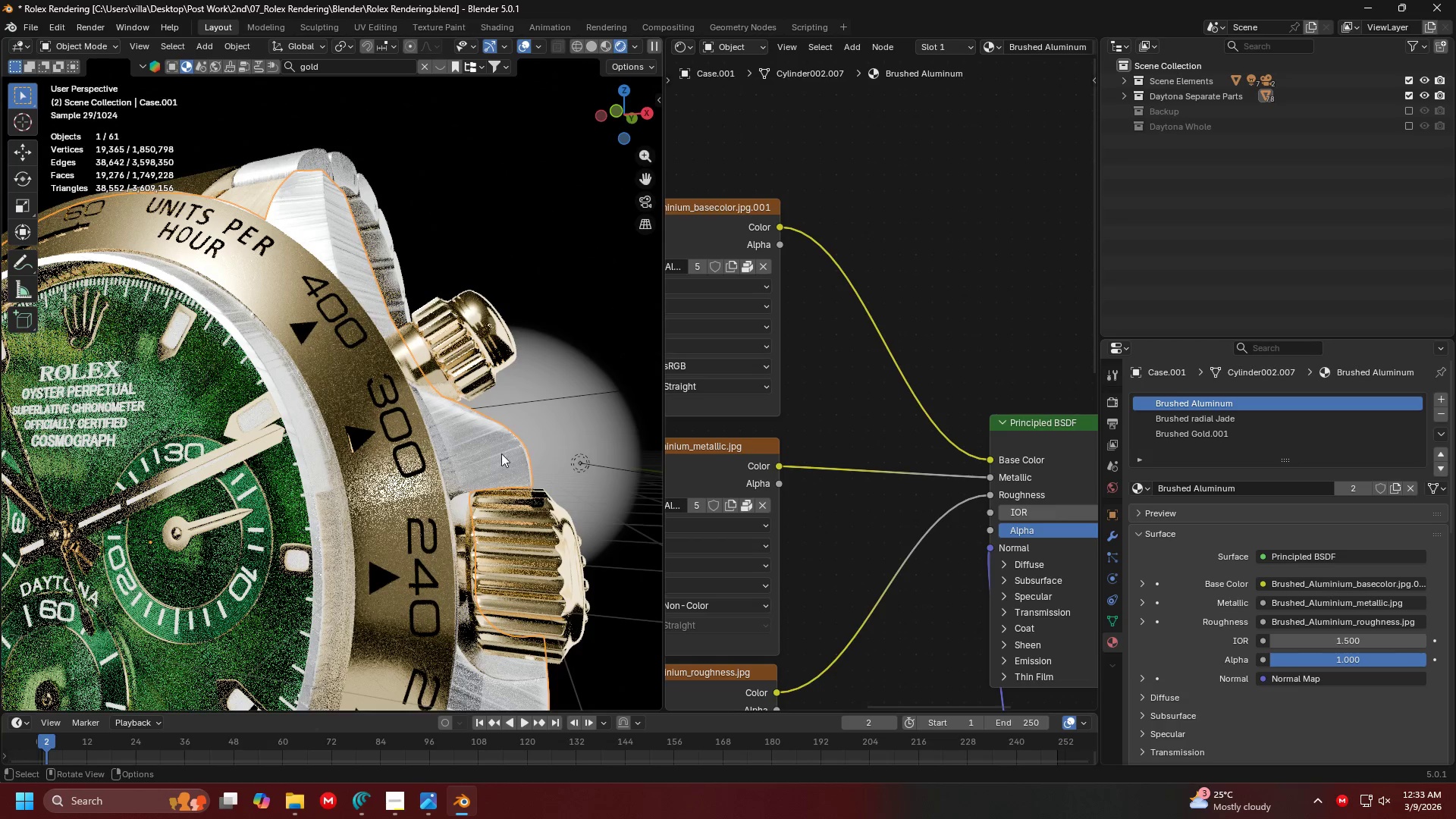 
key(Alt+AltLeft)
 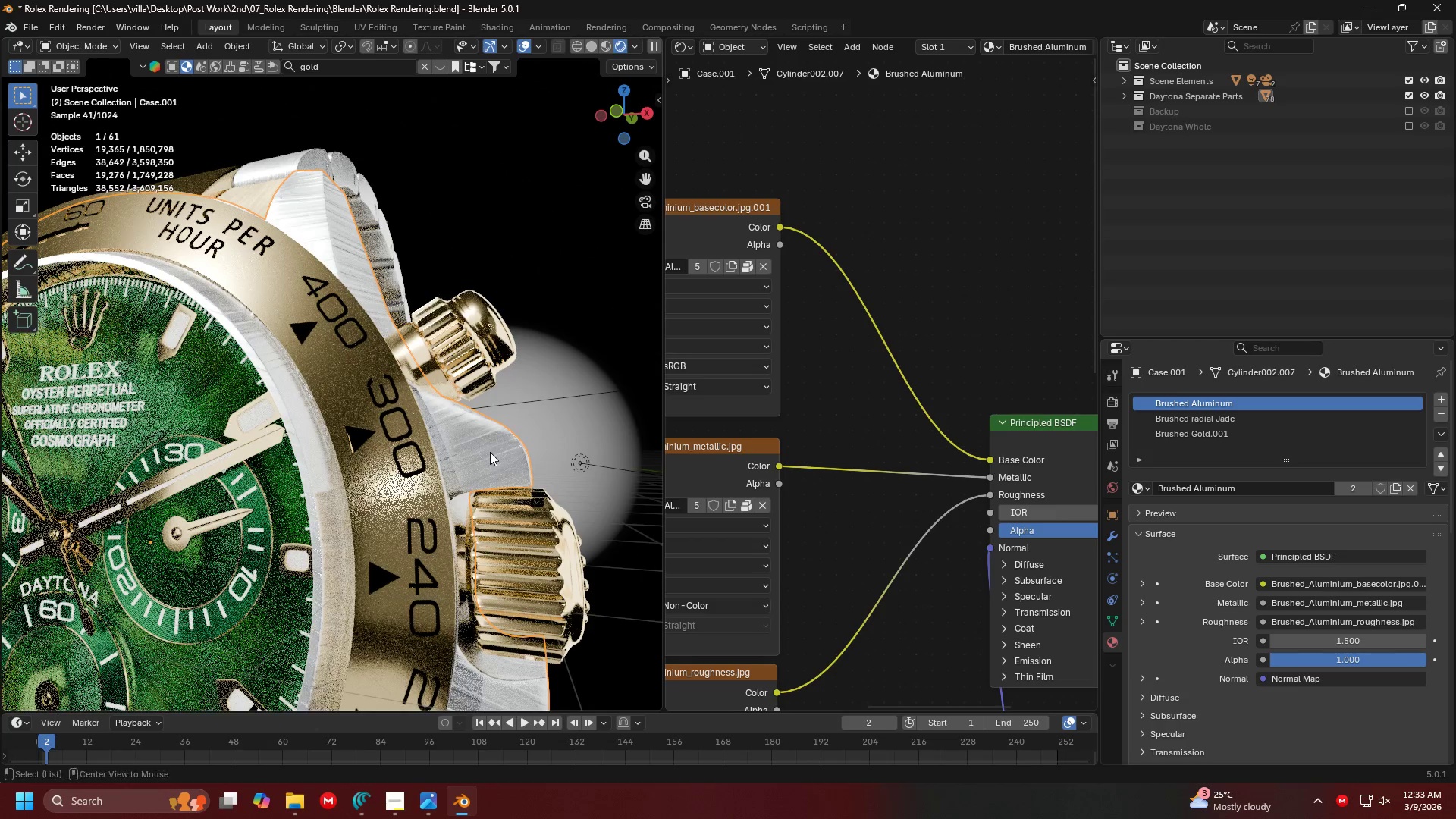 
key(Alt+Tab)
 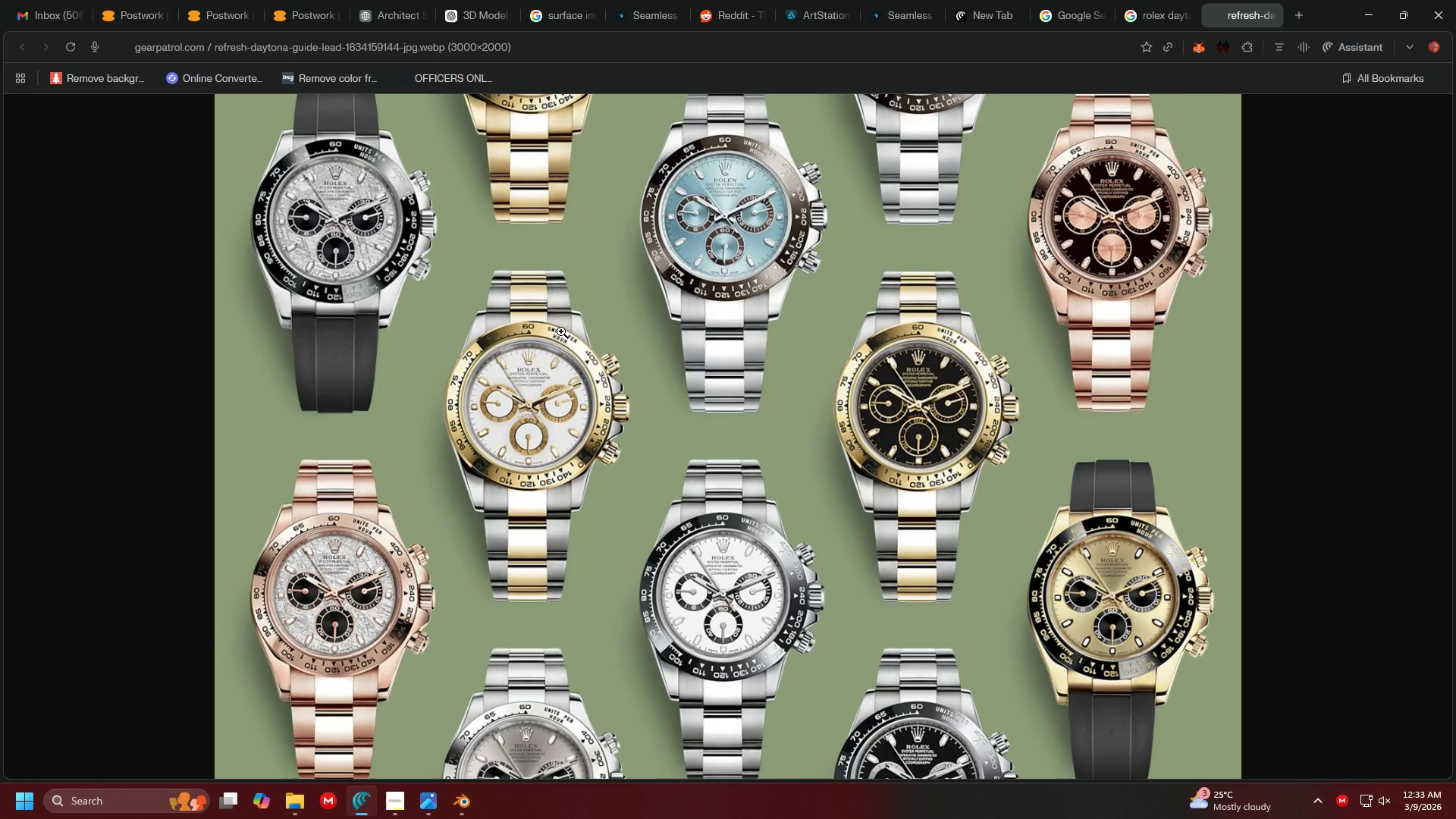 
key(Alt+AltLeft)
 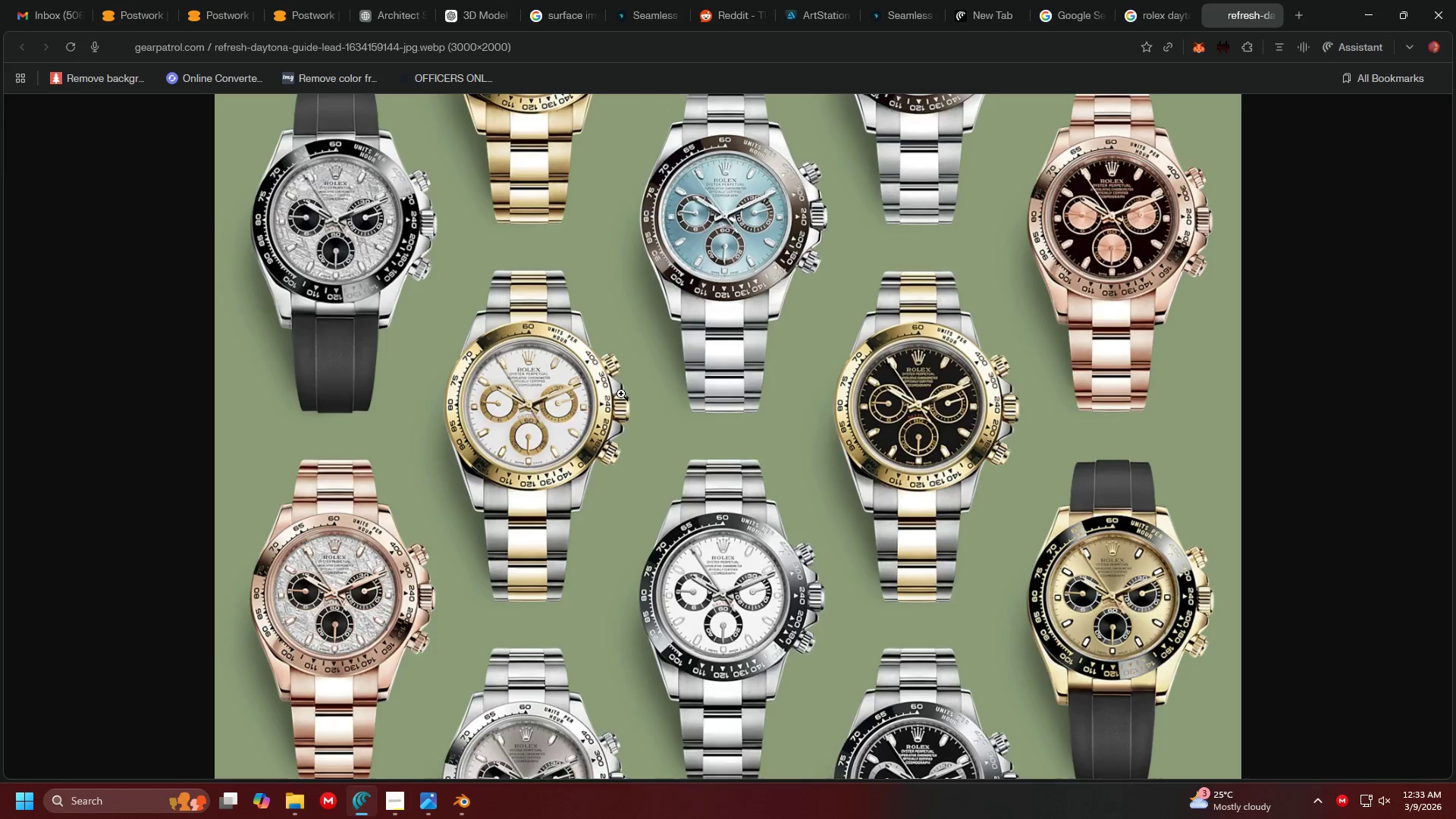 
key(Alt+Tab)
 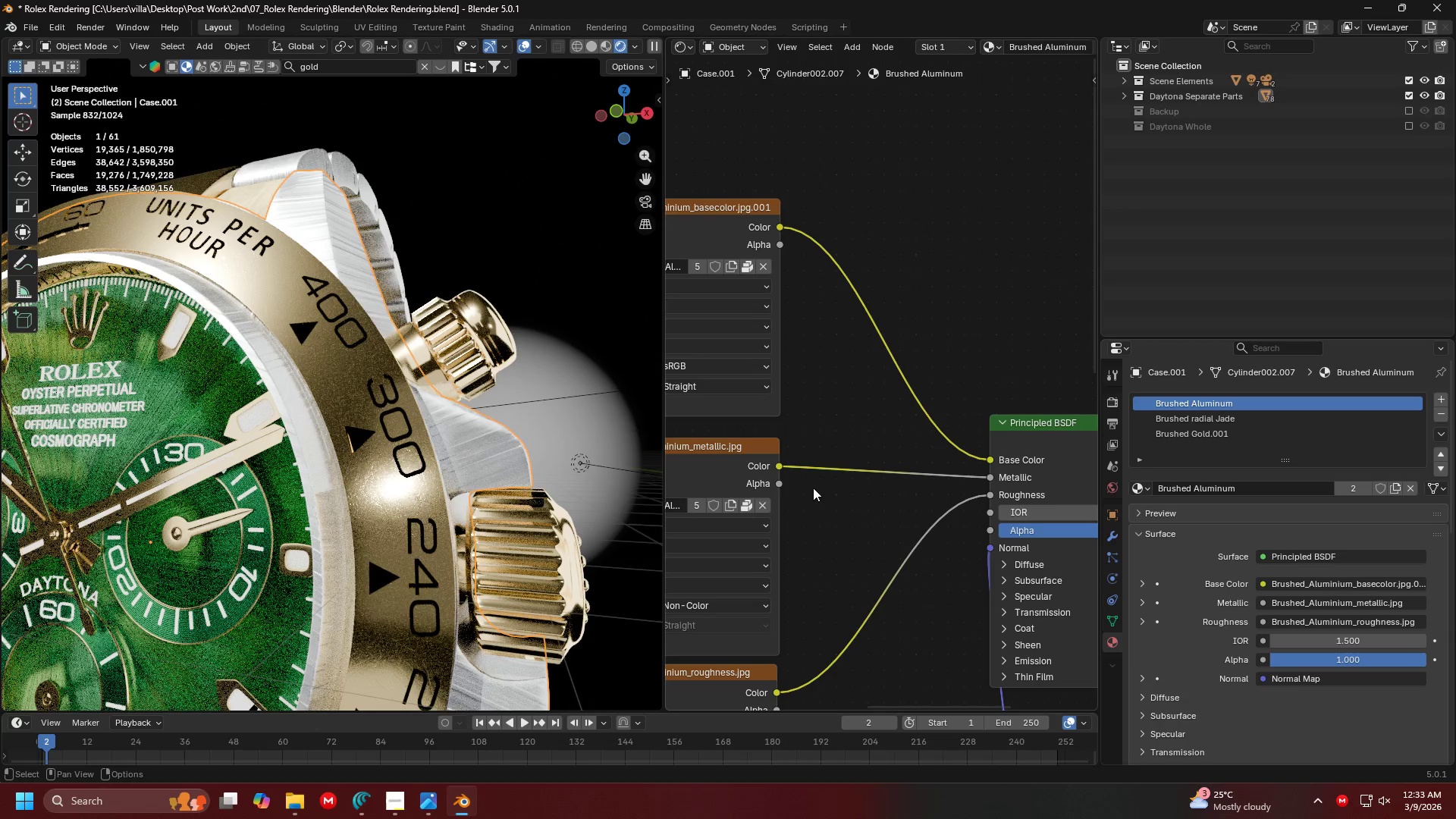 
key(Control+Z)
 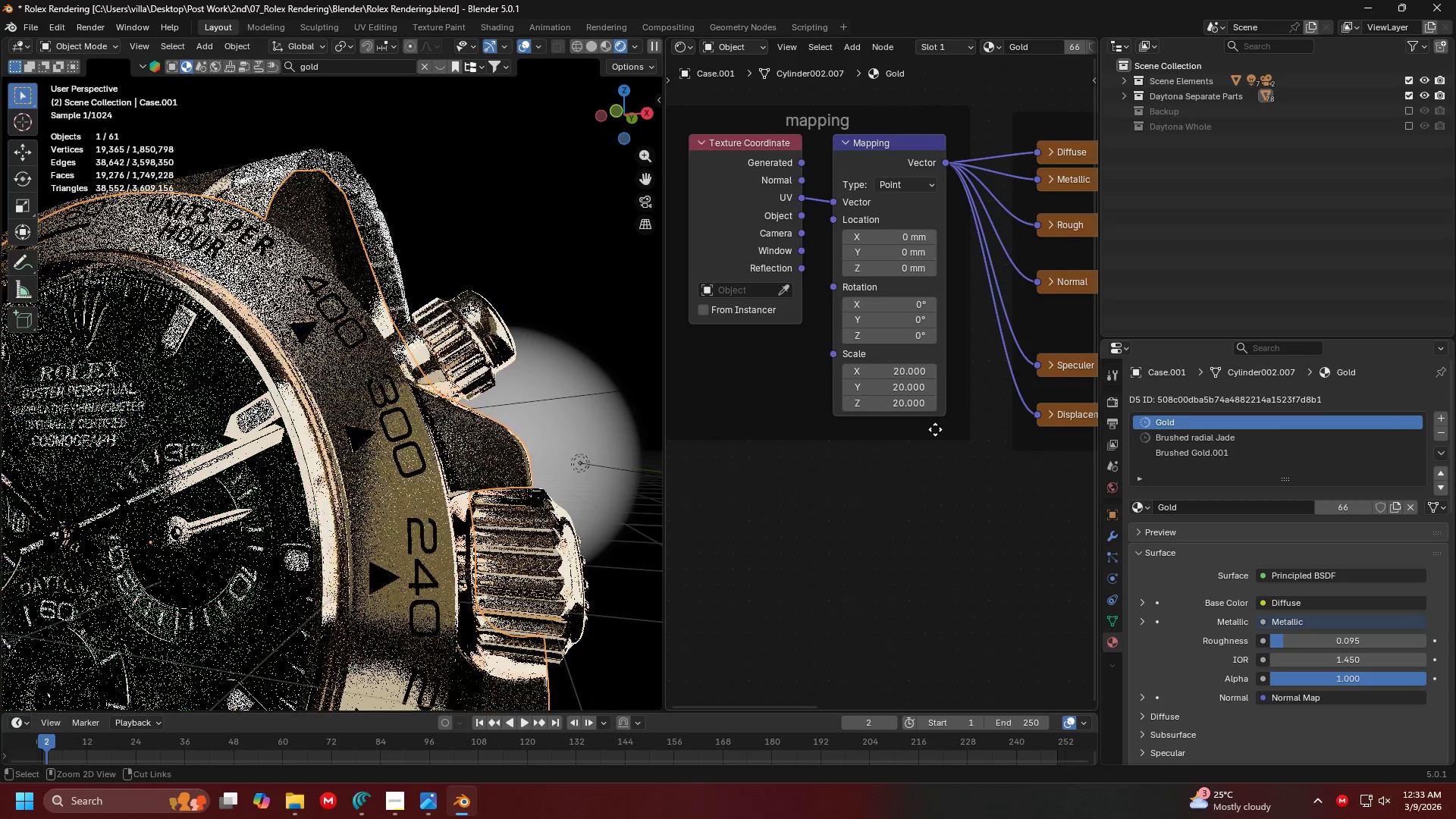 
scroll: coordinate [984, 410], scroll_direction: down, amount: 3.0
 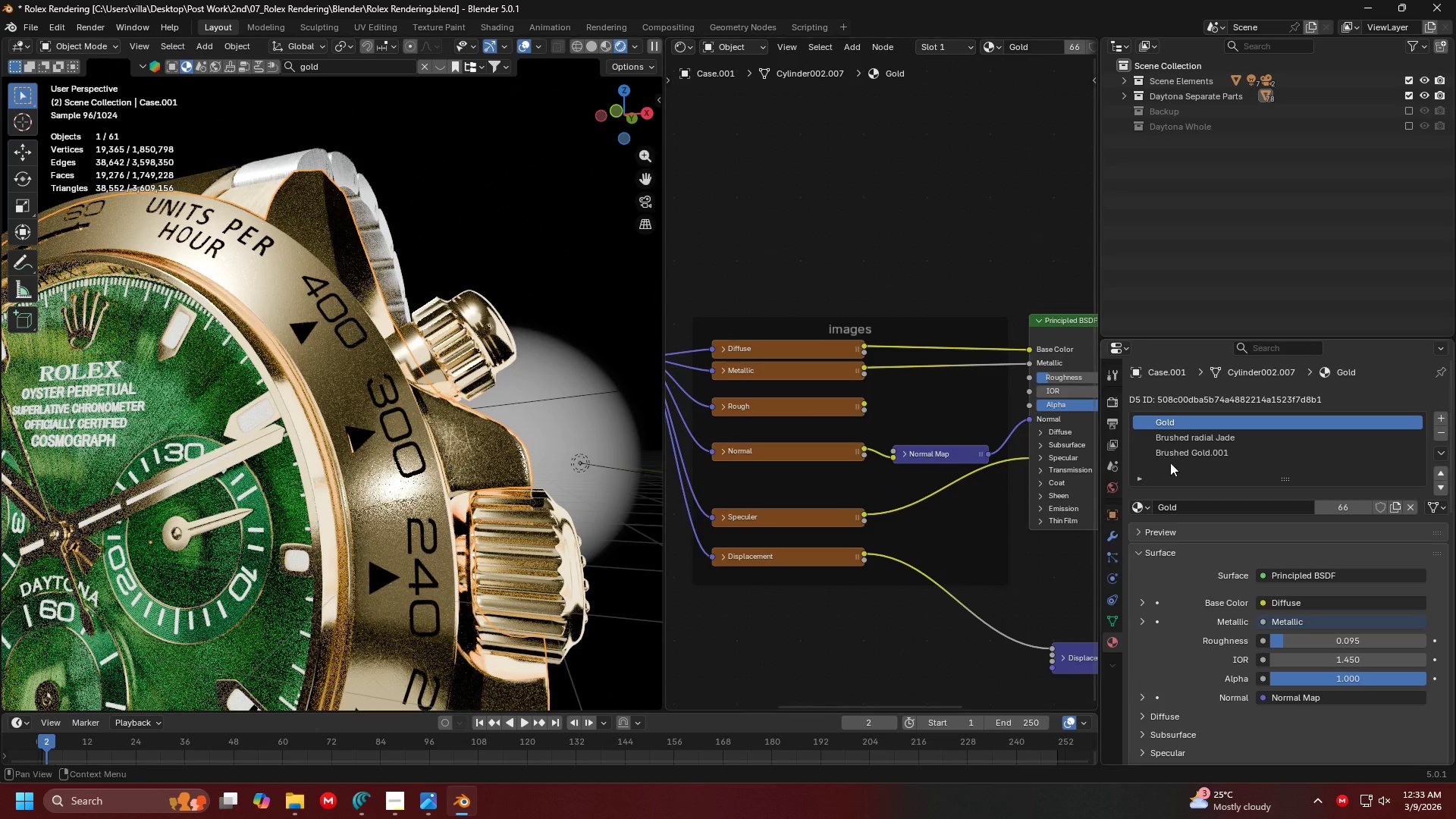 
scroll: coordinate [974, 428], scroll_direction: up, amount: 4.0
 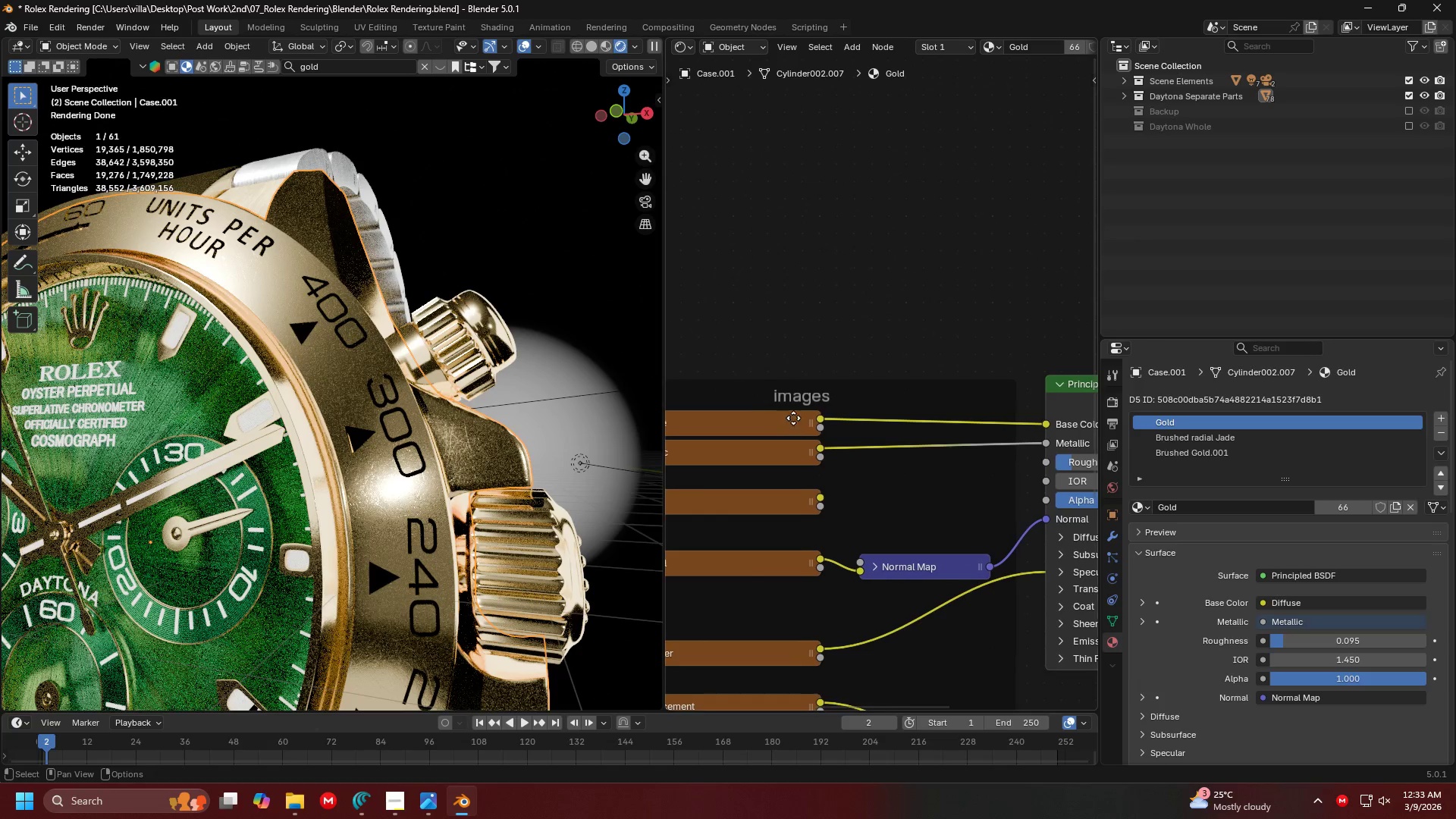 
hold_key(key=ControlLeft, duration=0.92)
hold_key(key=ShiftLeft, duration=0.53)
left_click([787, 403])
 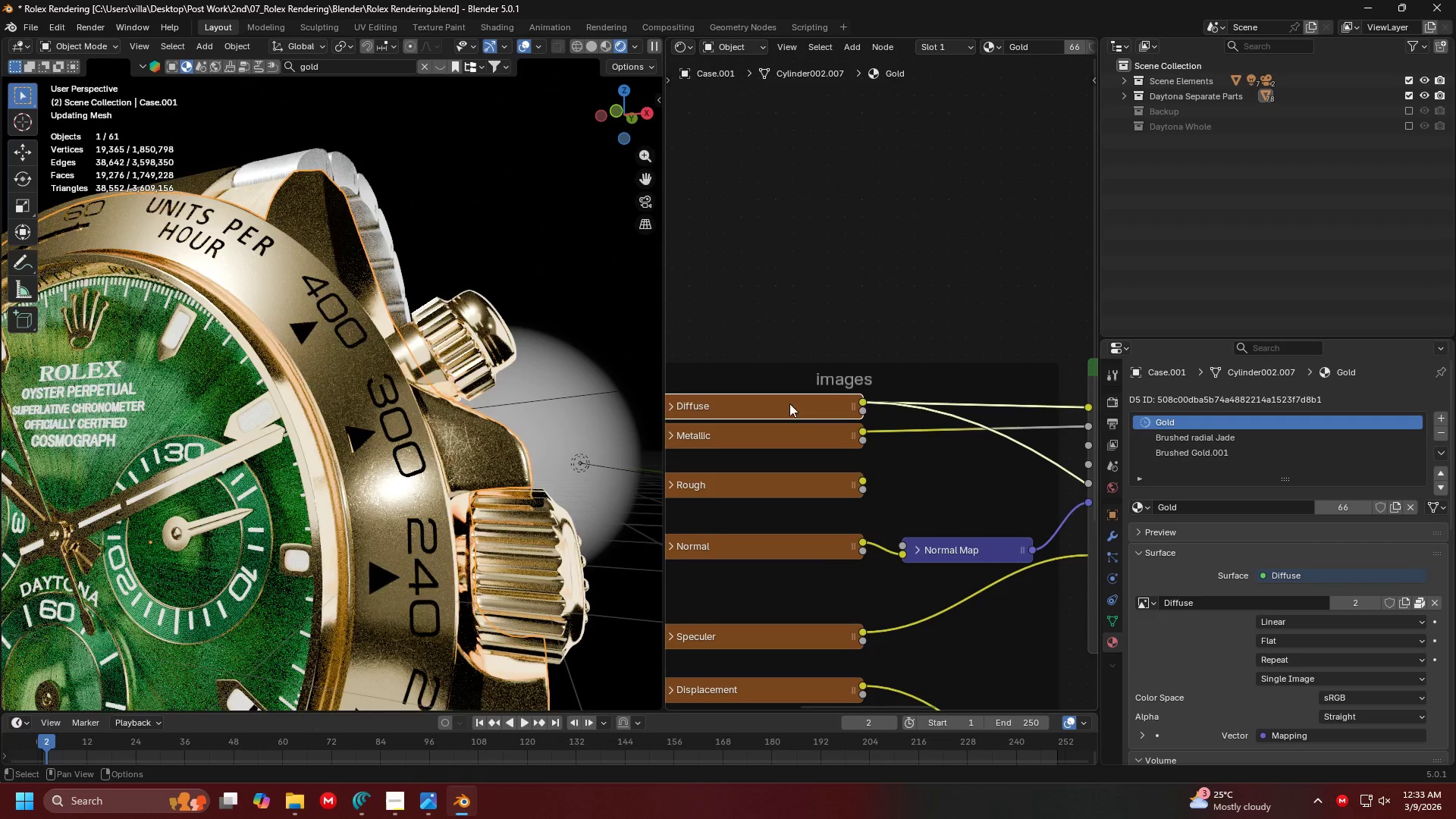 
scroll: coordinate [925, 379], scroll_direction: down, amount: 4.0
 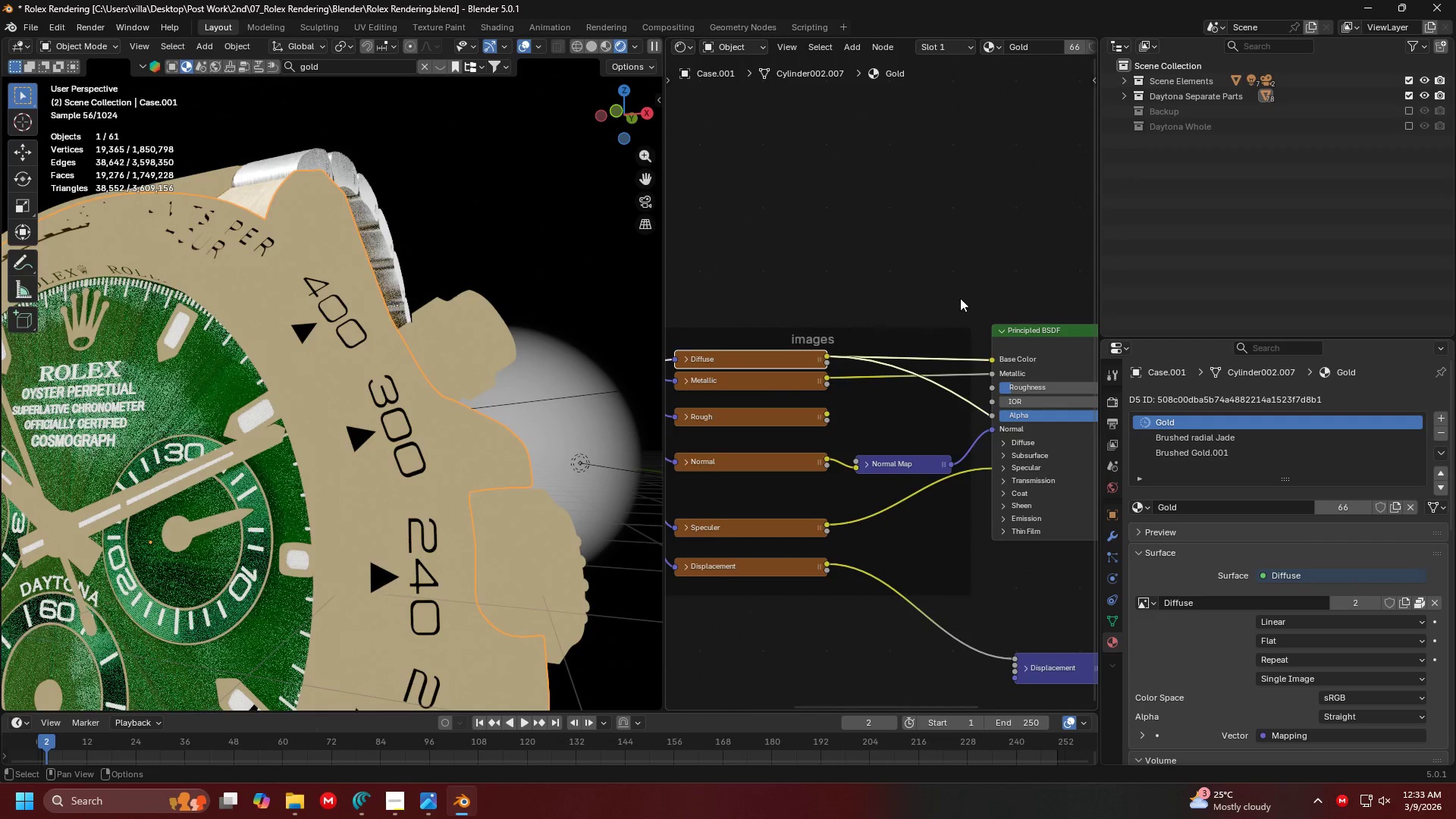 
left_click([961, 298])
 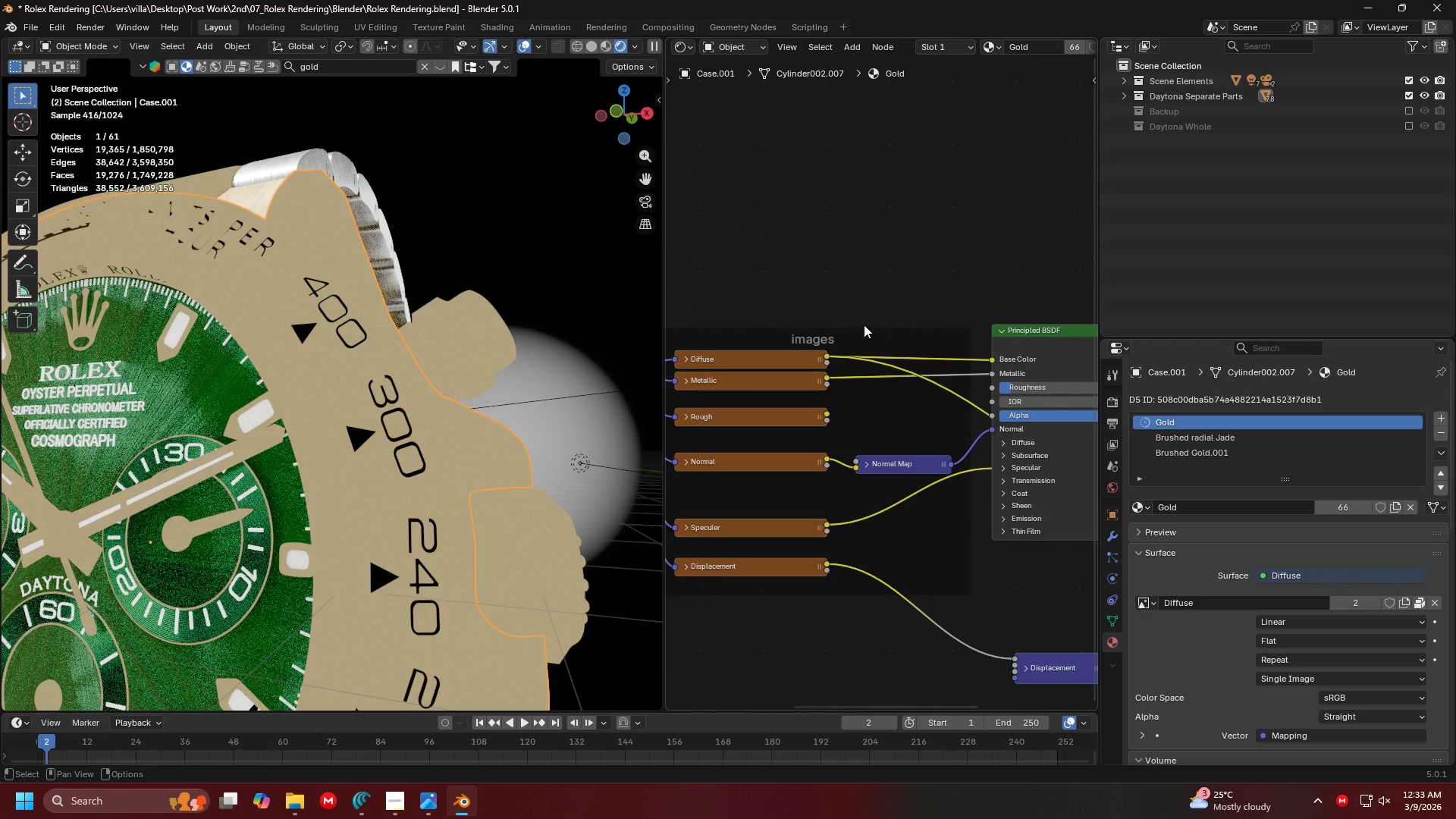 
scroll: coordinate [887, 371], scroll_direction: up, amount: 3.0
 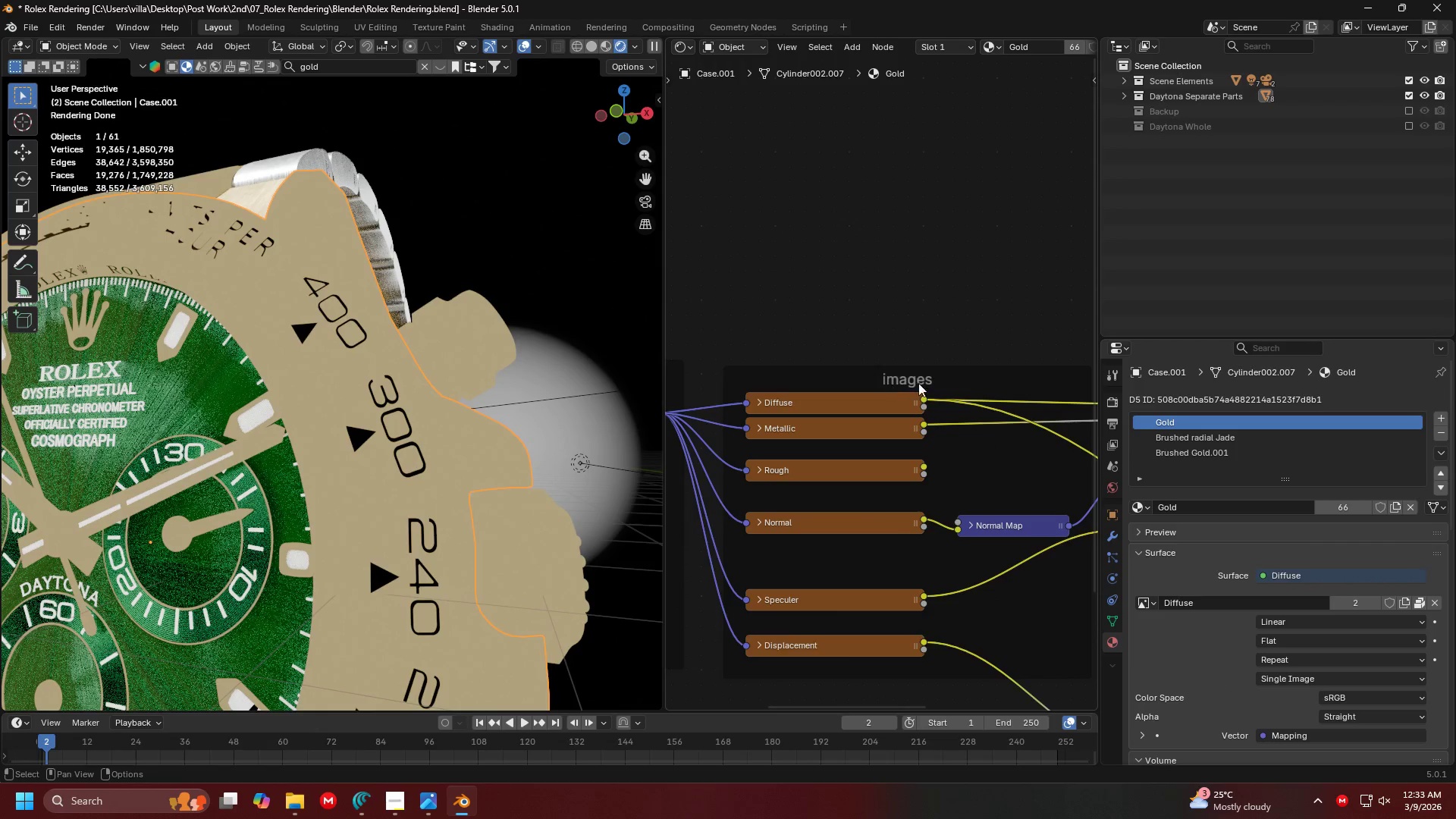 
left_click([930, 350])
 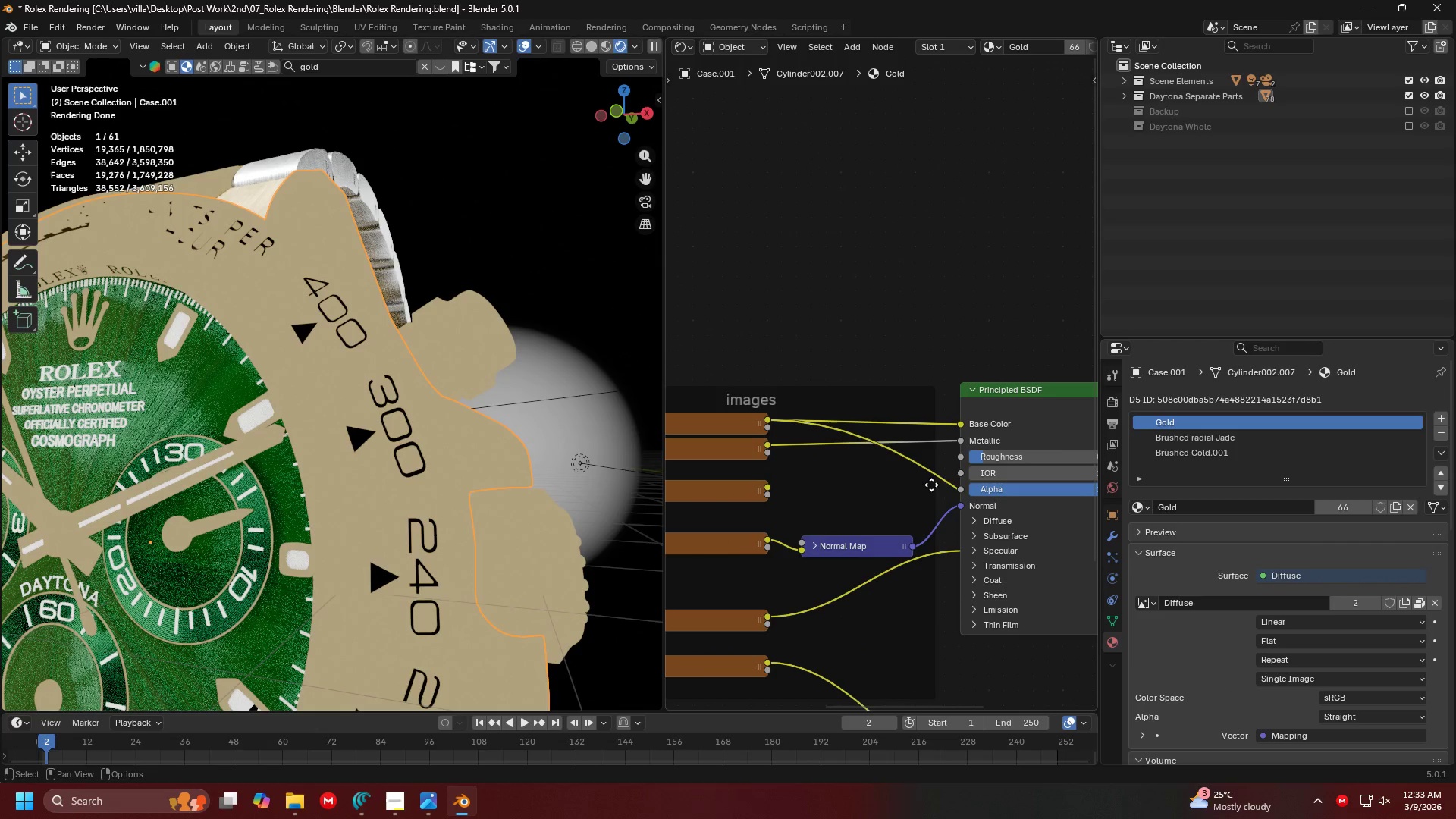 
key(Control+ControlLeft)
 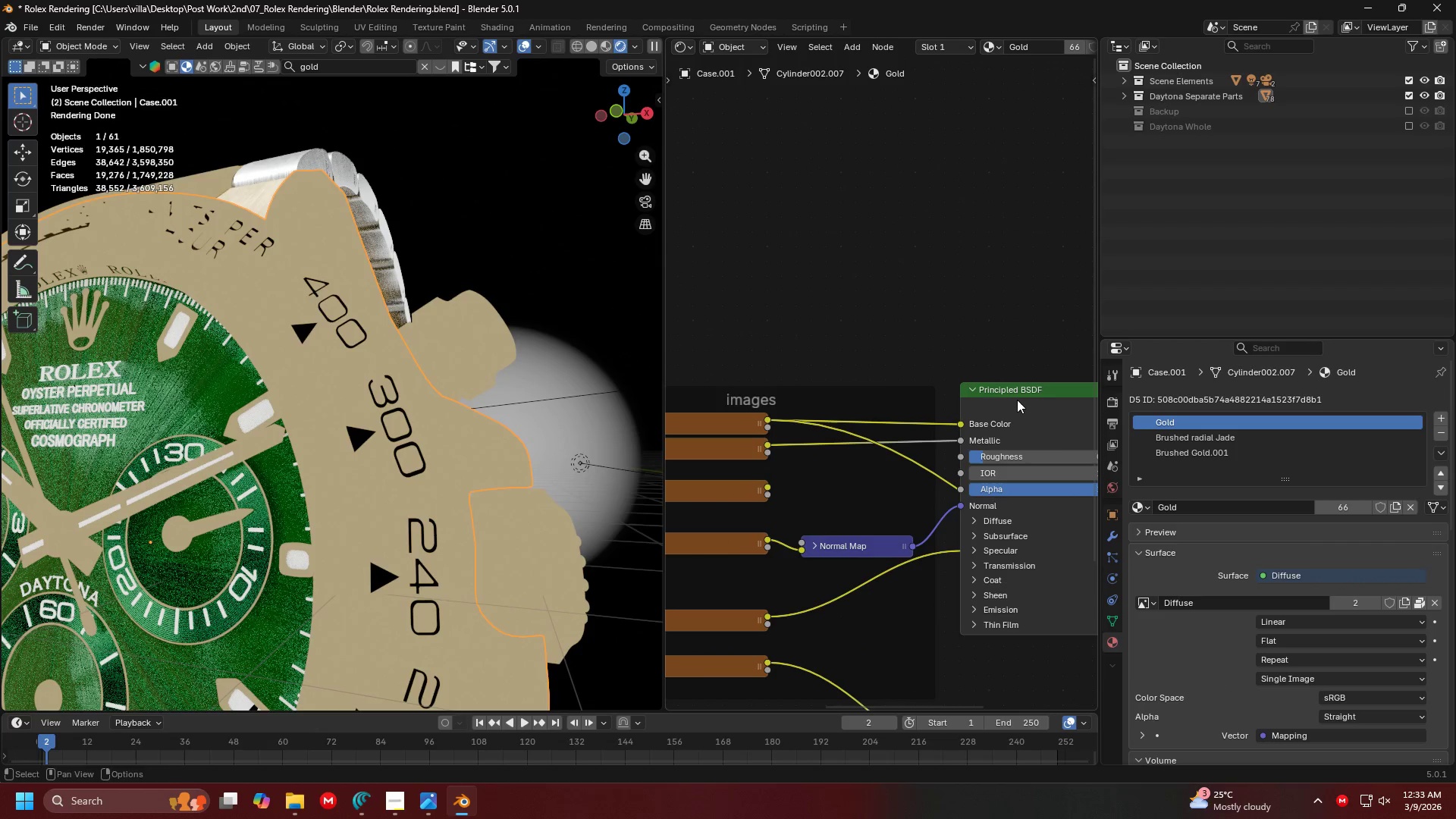 
key(Control+Shift+ShiftLeft)
 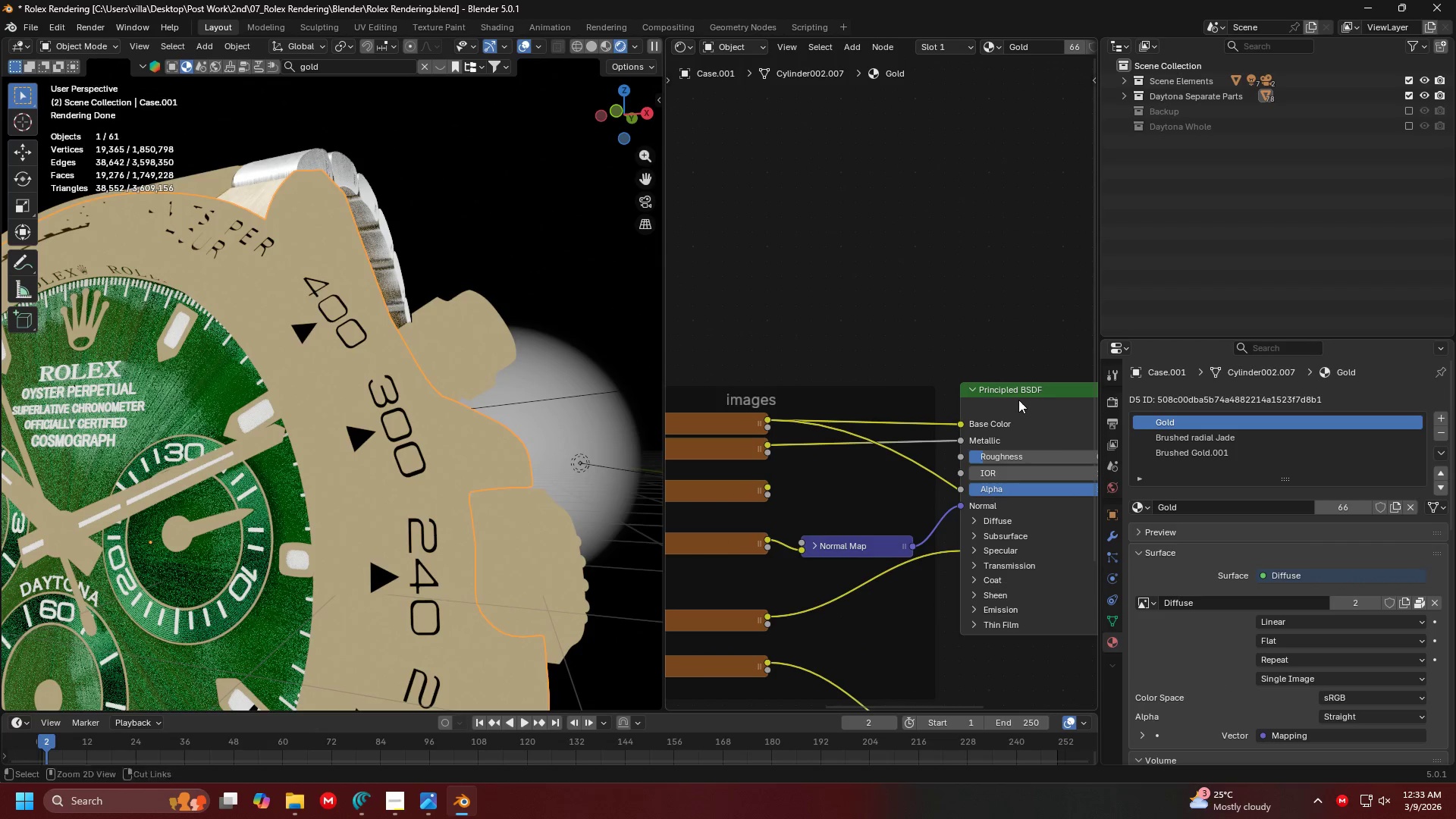 
left_click([1018, 399])
 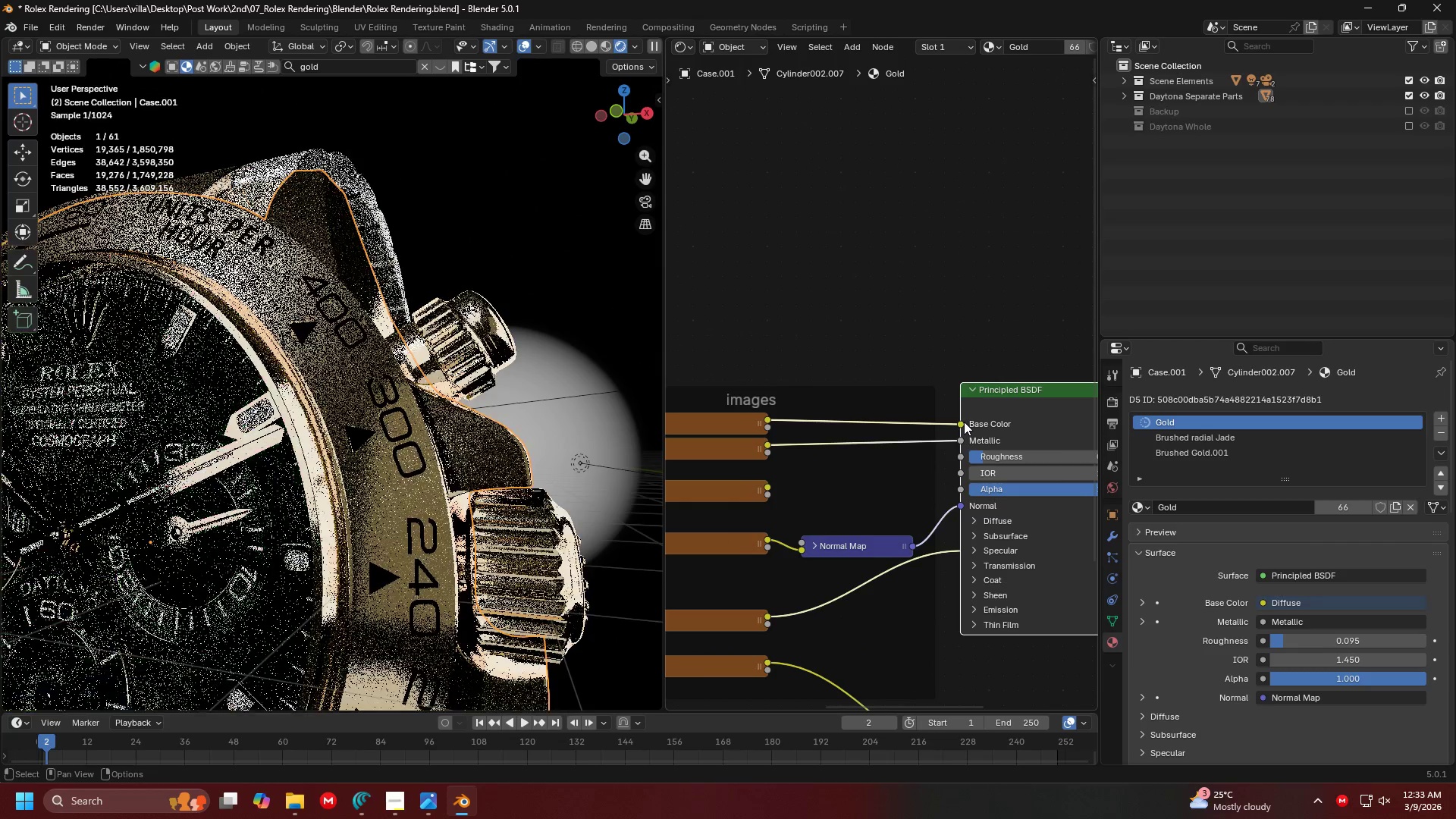 
left_click_drag(start_coordinate=[962, 422], to_coordinate=[913, 375])
 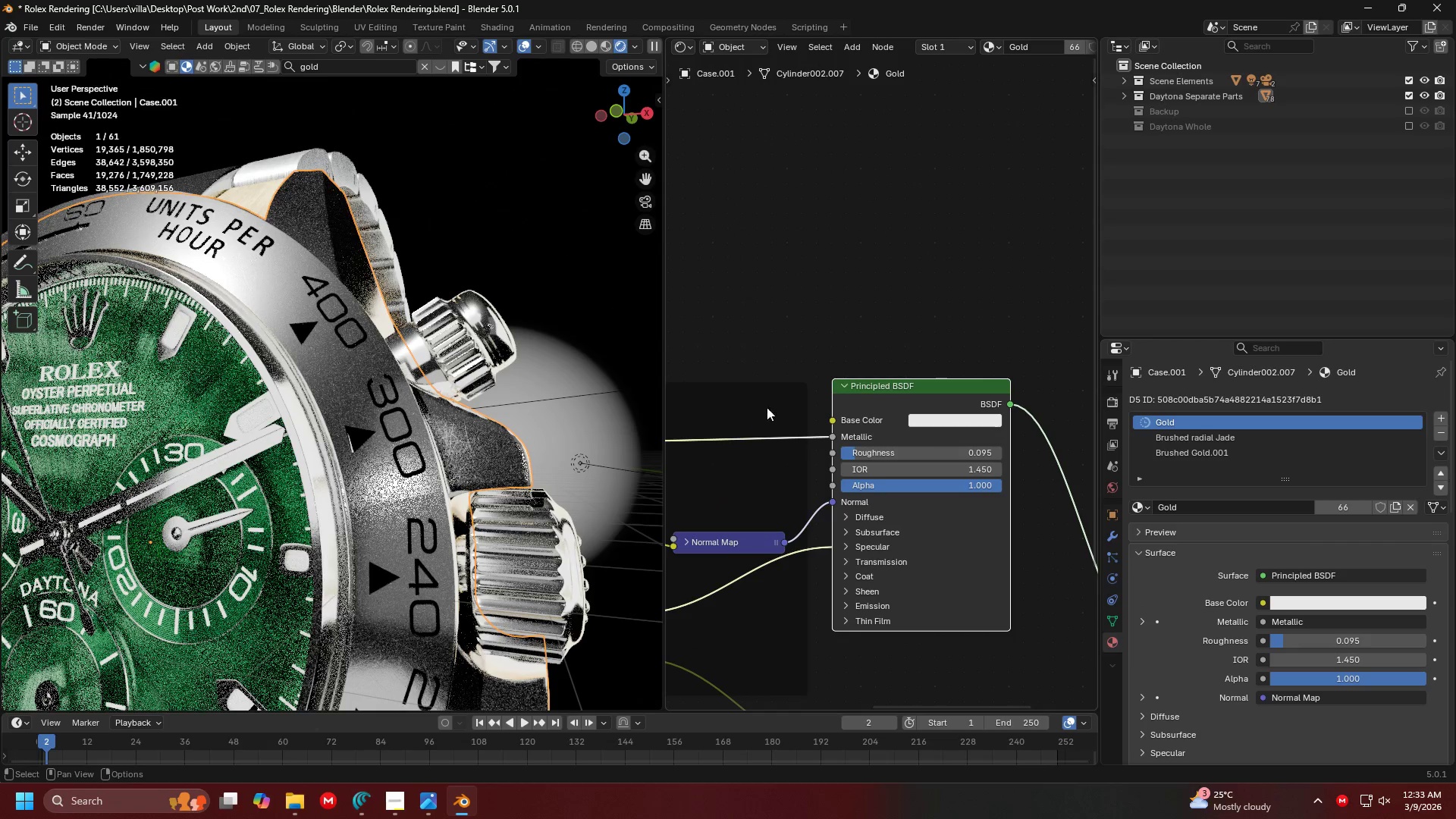 
scroll: coordinate [491, 407], scroll_direction: down, amount: 2.0
 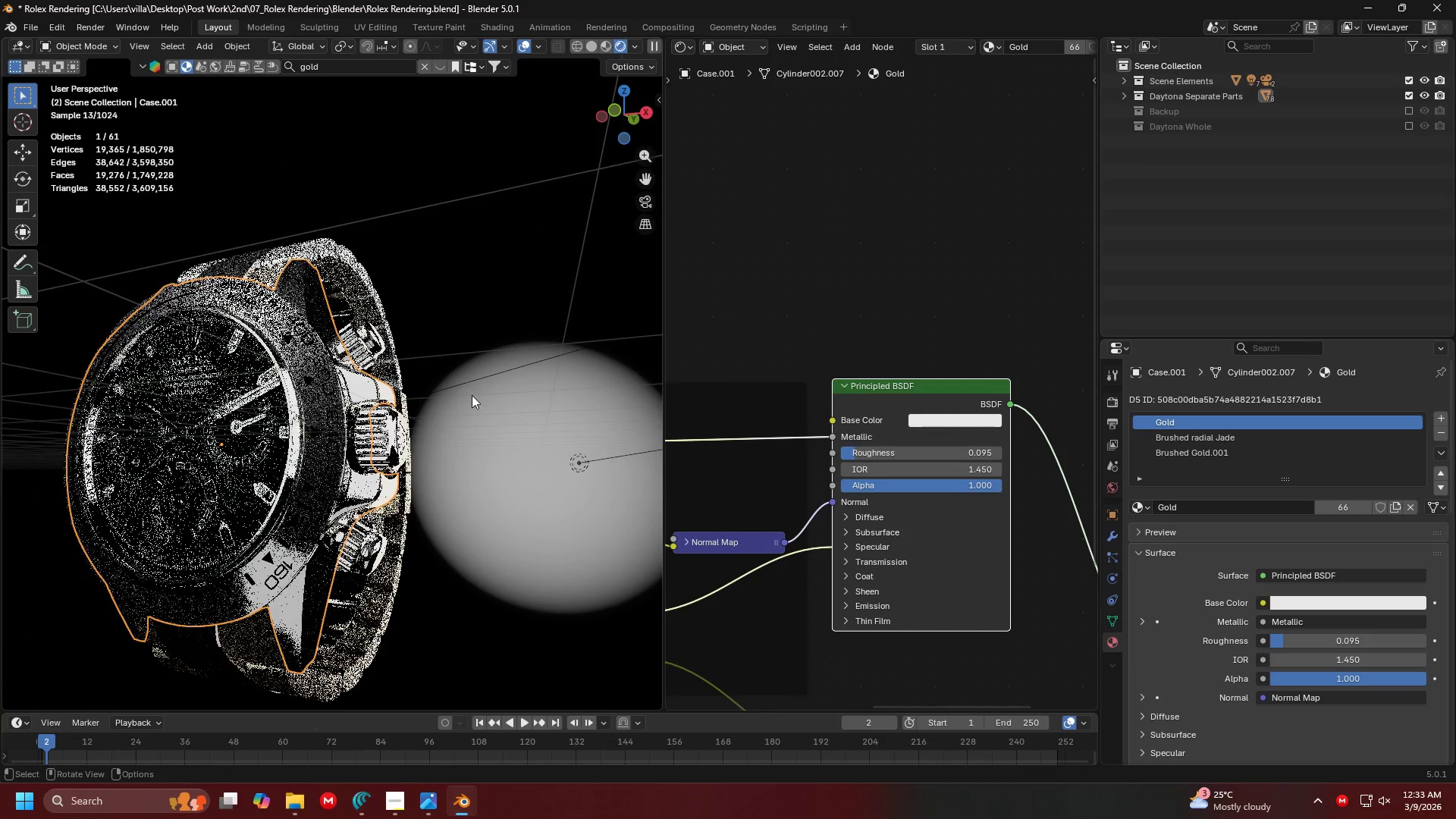 
left_click([496, 285])
 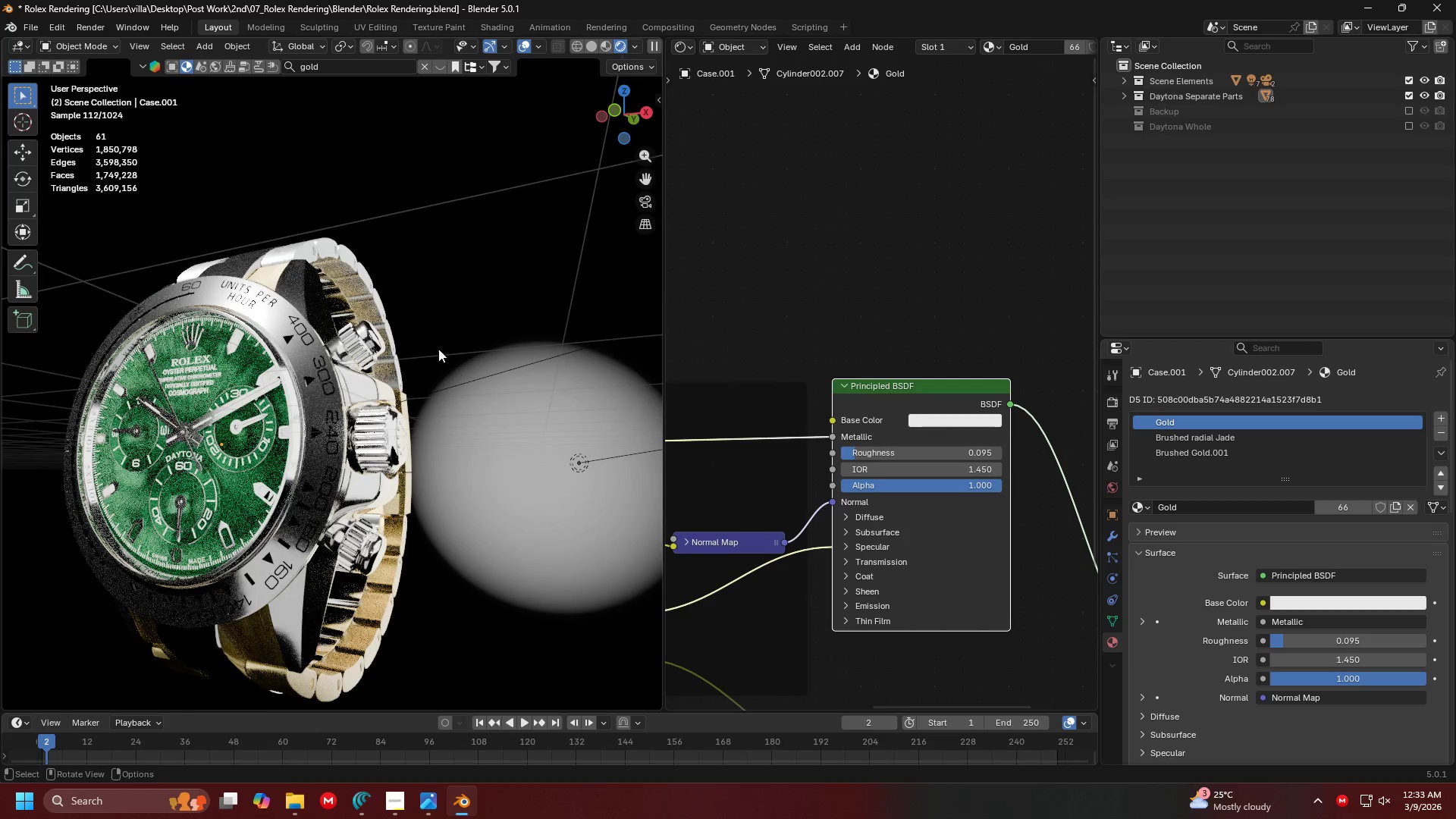 
scroll: coordinate [456, 339], scroll_direction: up, amount: 1.0
 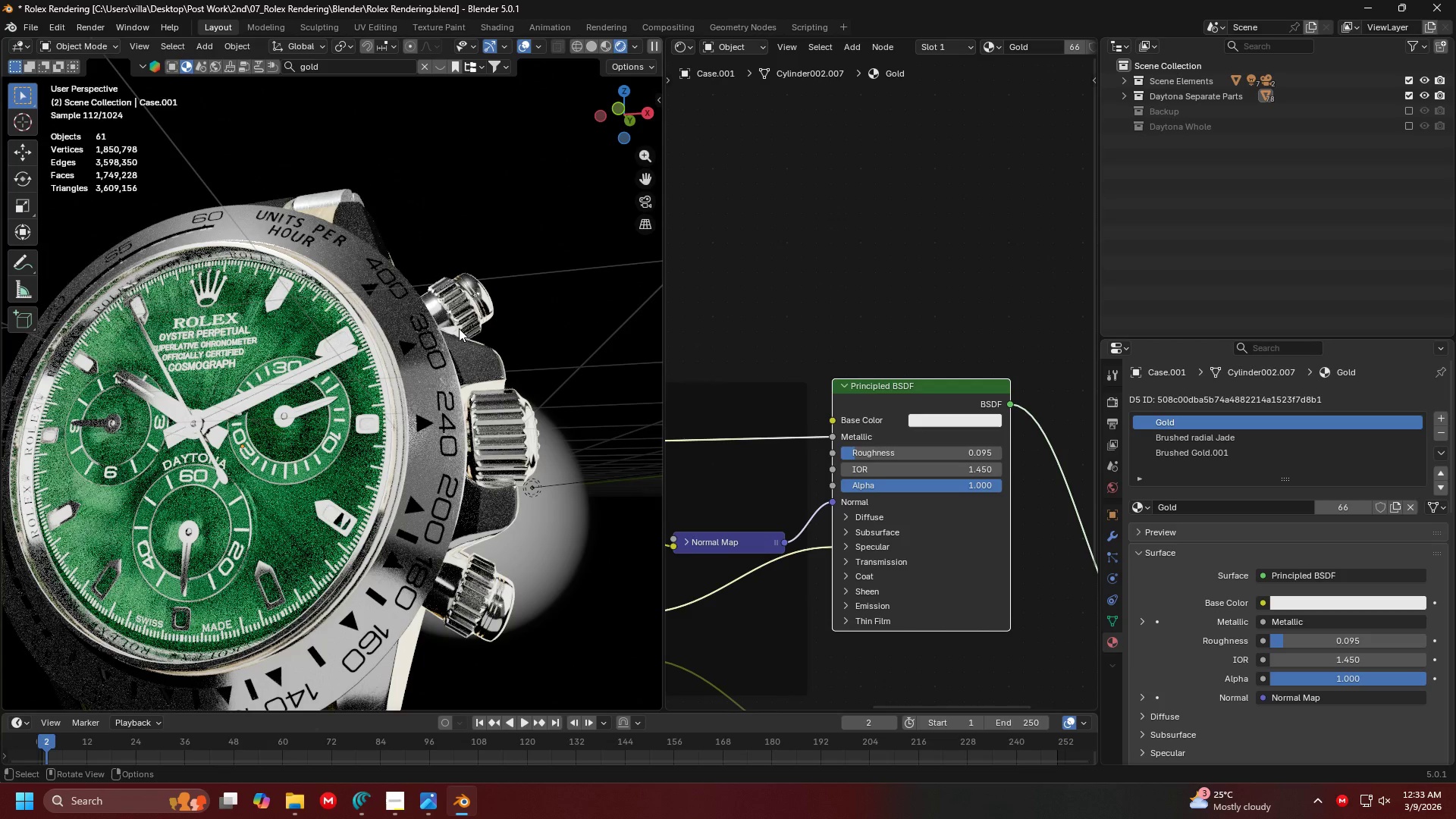 
key(Control+Z)
 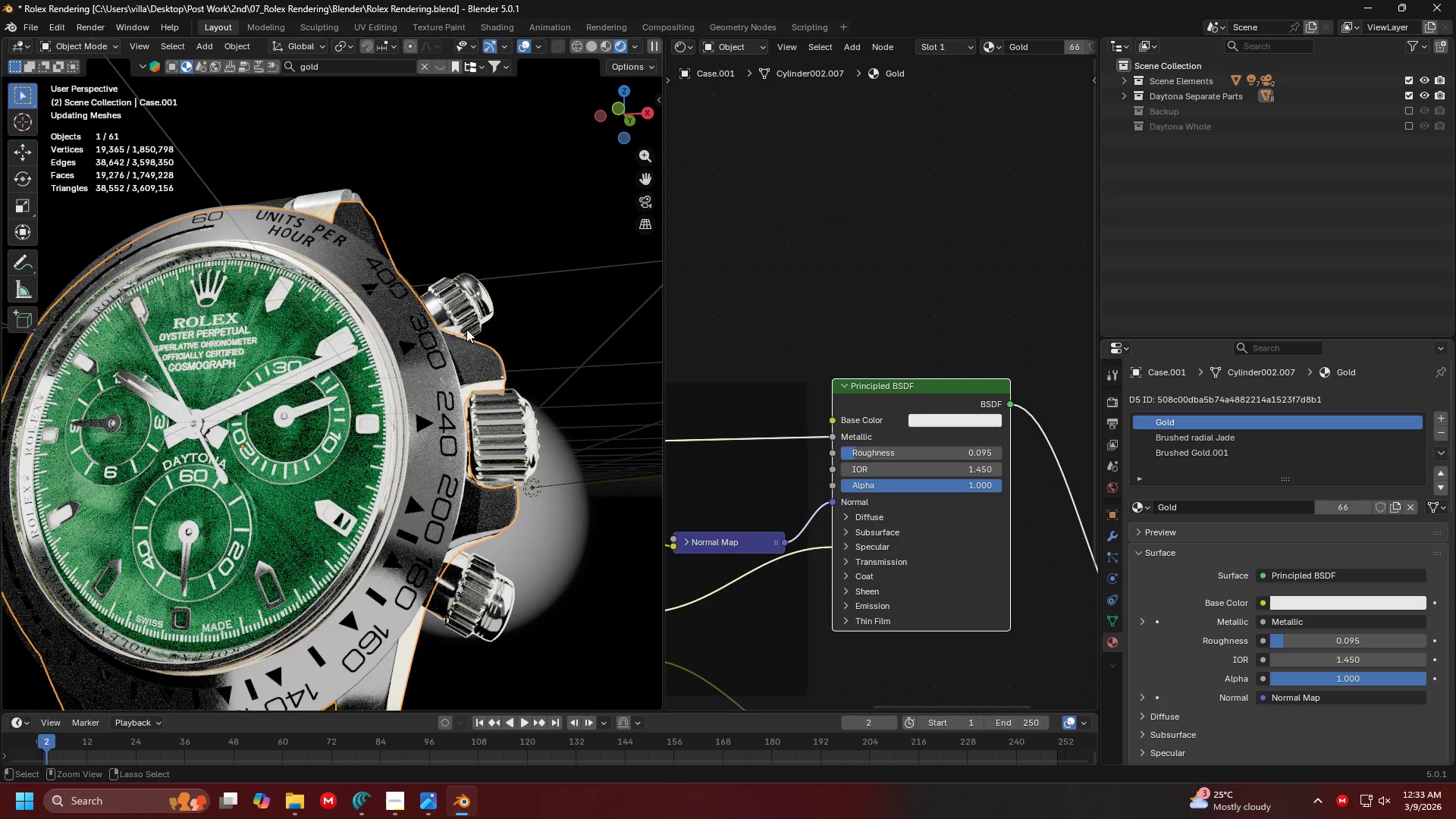 
key(Control+Z)
 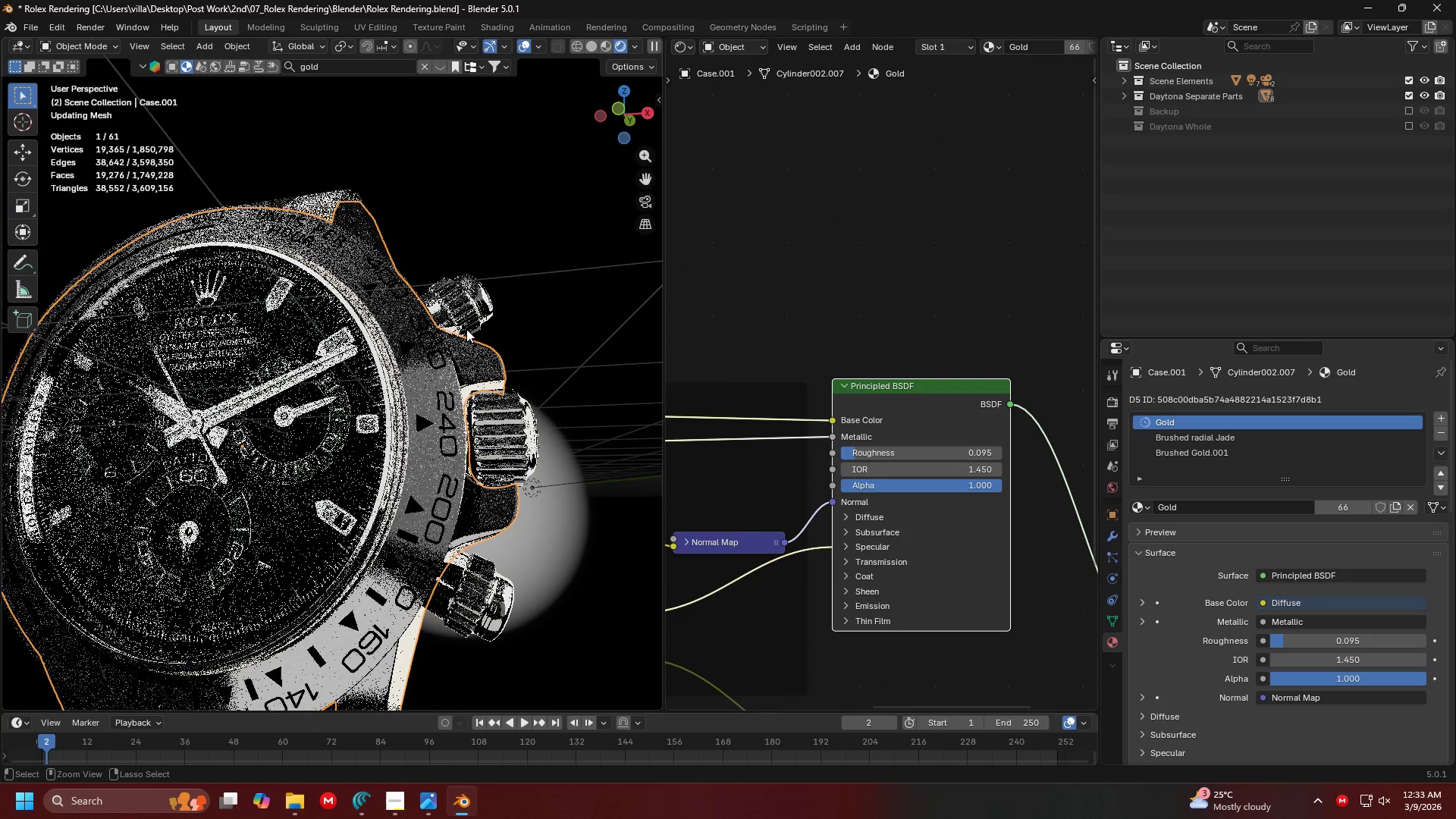 
key(Control+Z)
 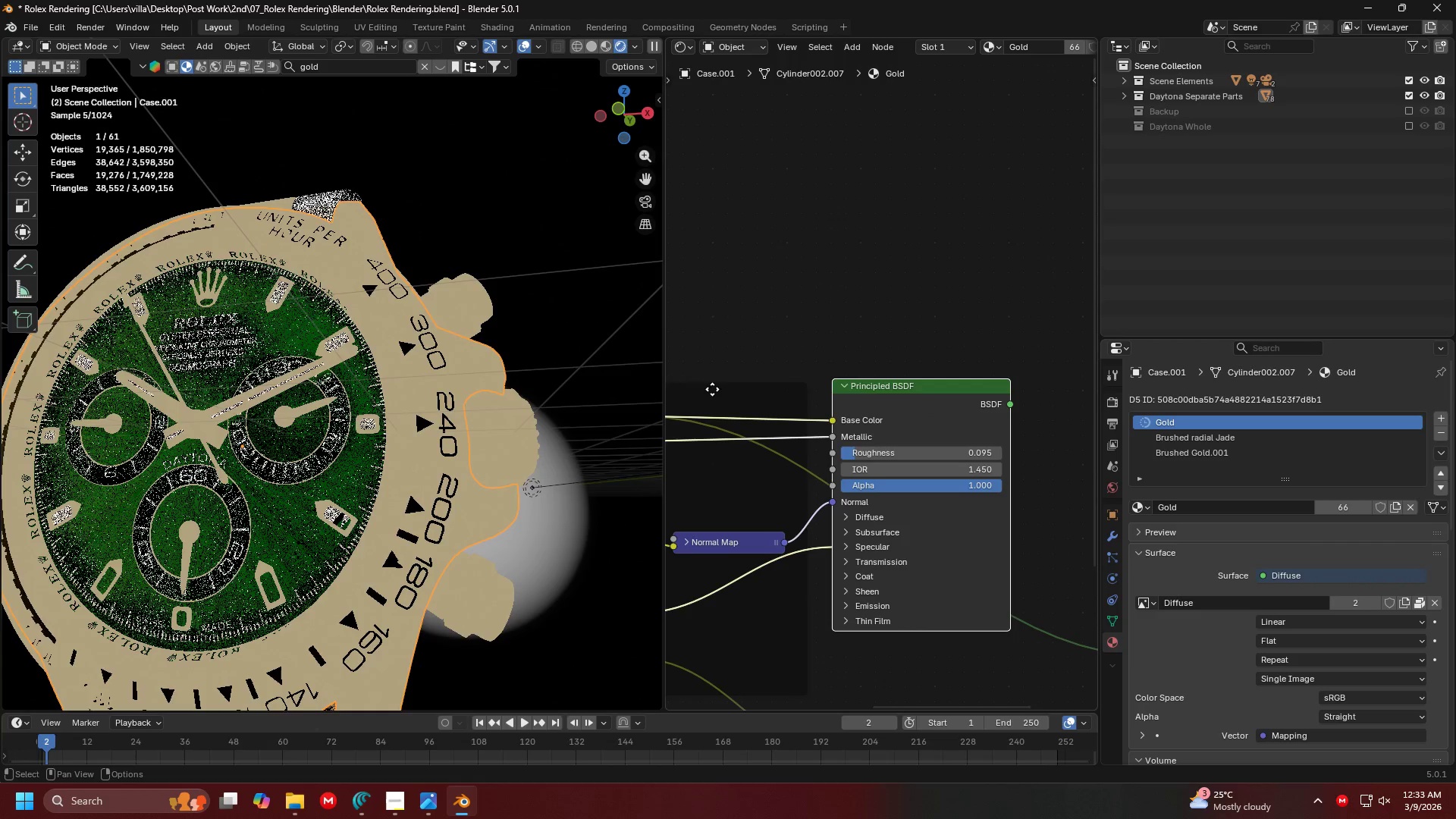 
hold_key(key=ControlLeft, duration=0.39)
 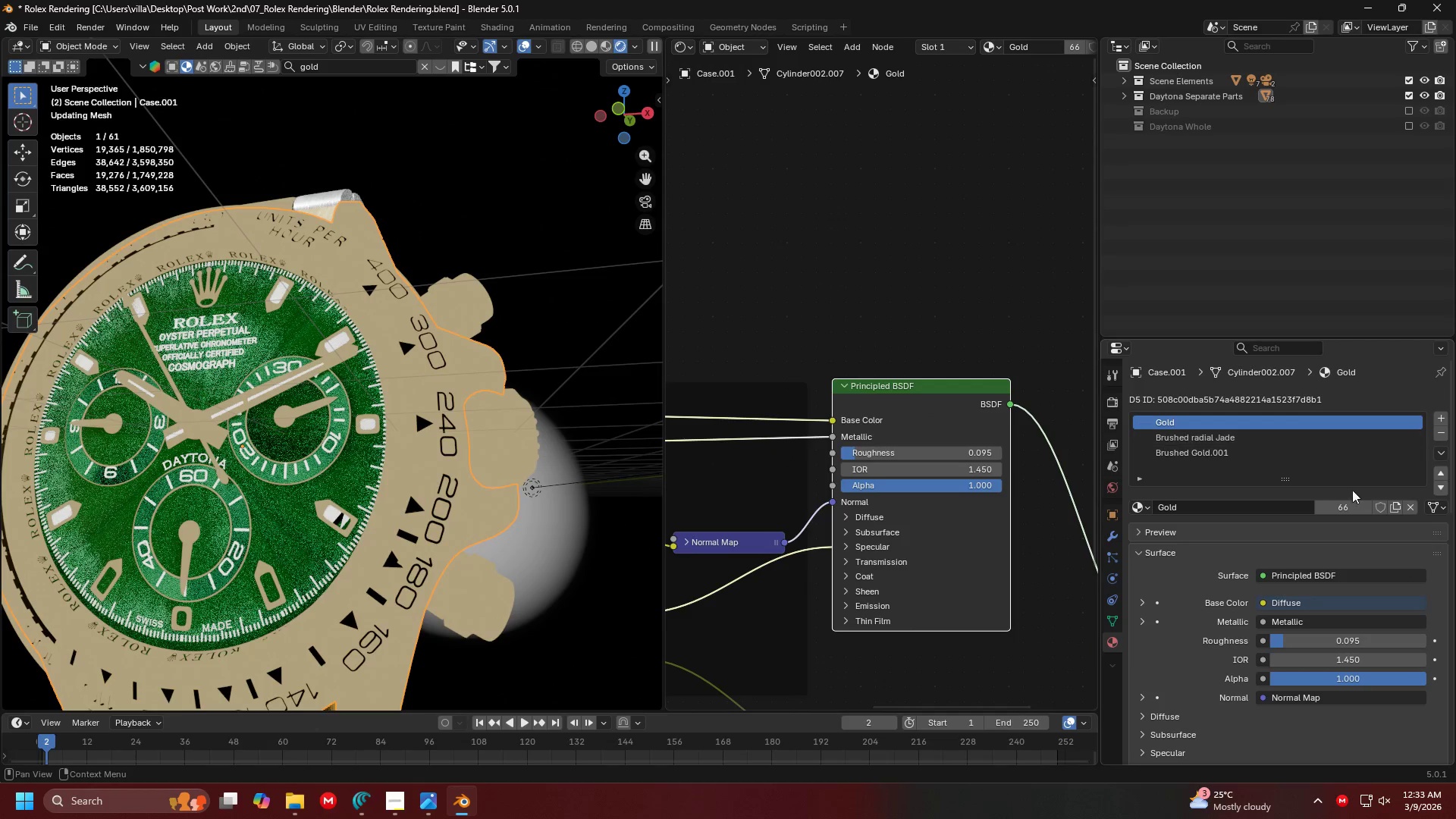 
key(Control+Shift+ShiftLeft)
 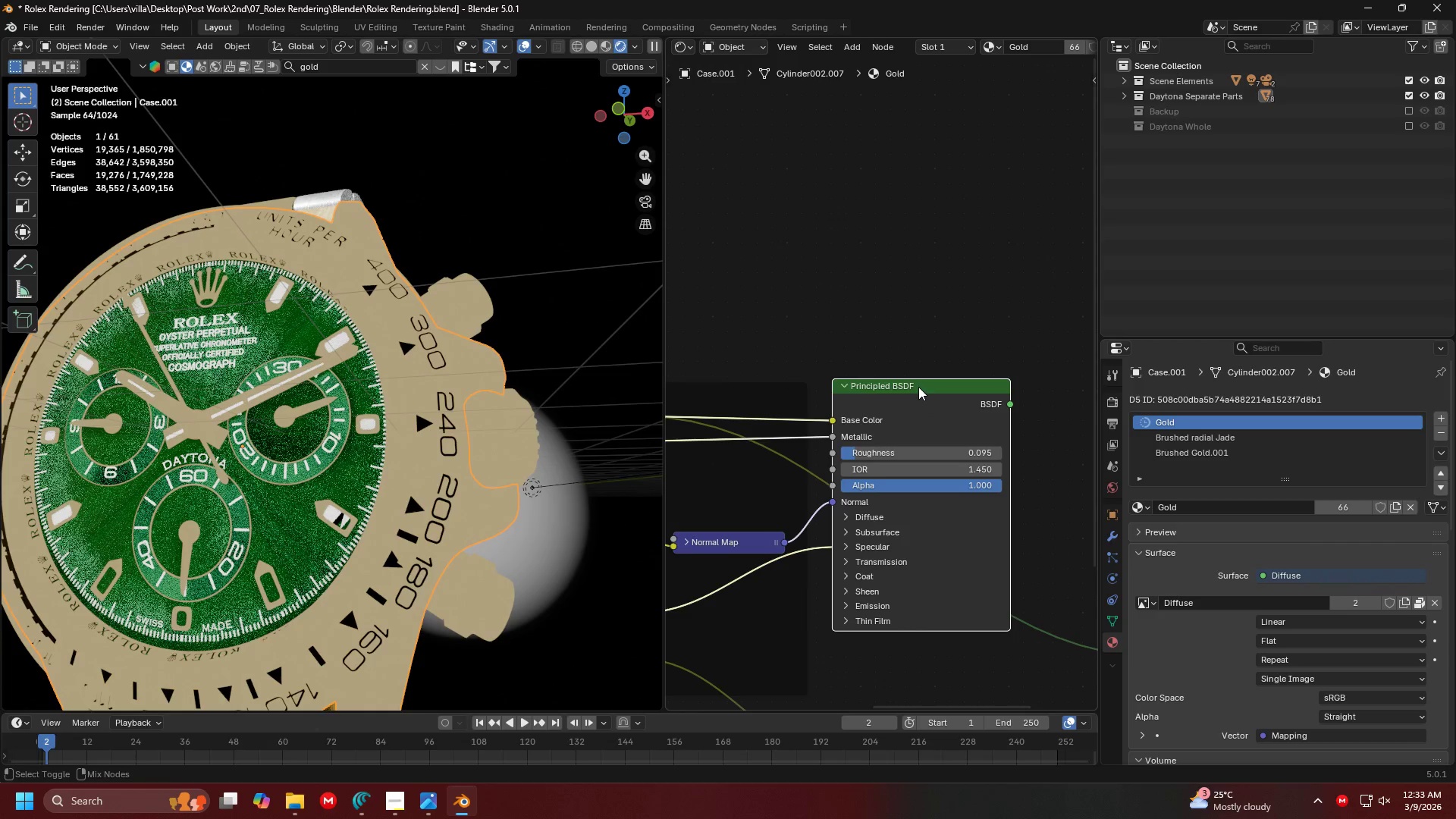 
left_click([918, 387])
 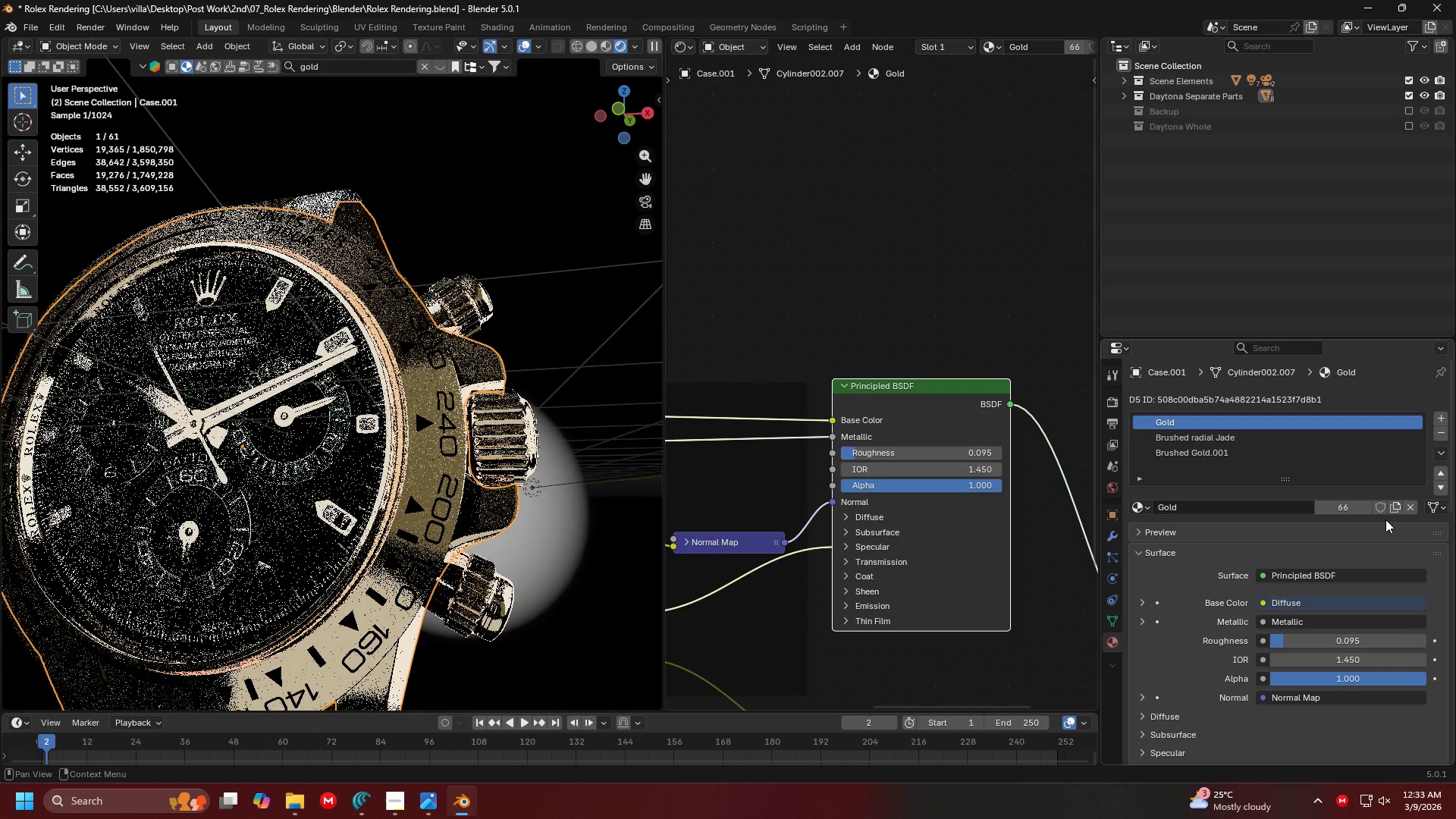 
left_click([1390, 506])
 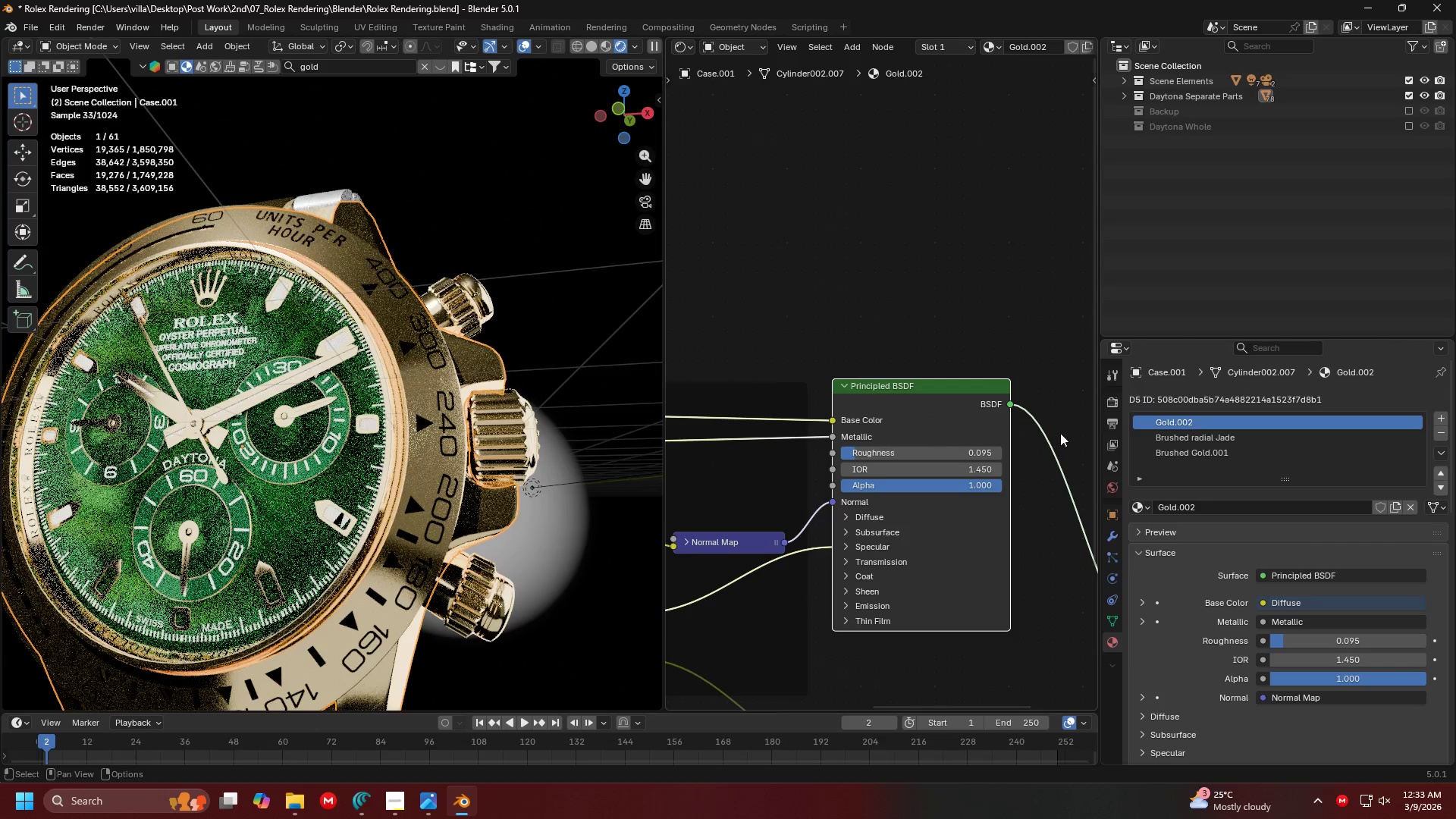 
left_click([1198, 505])
 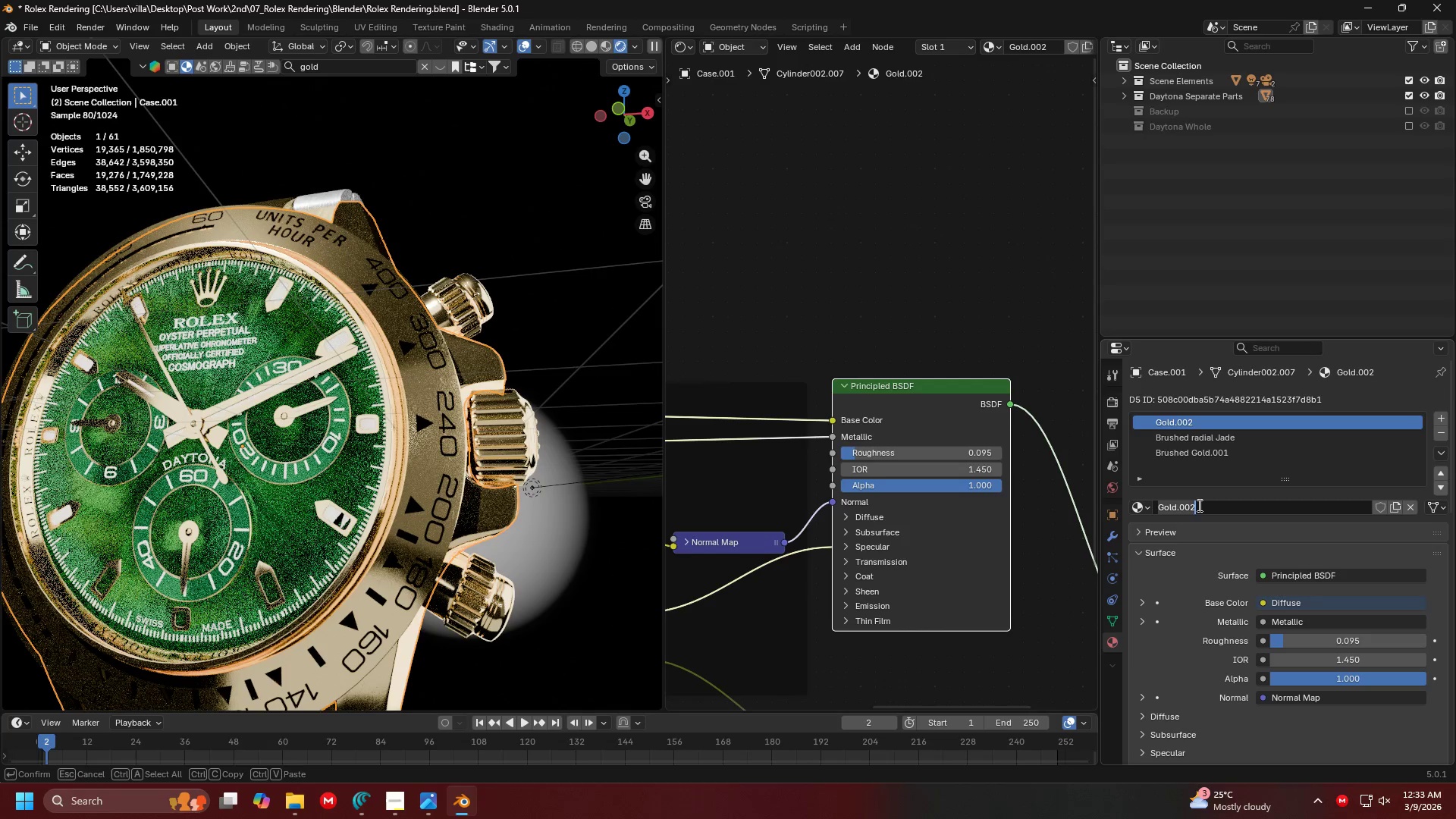 
type(Aluminum)
 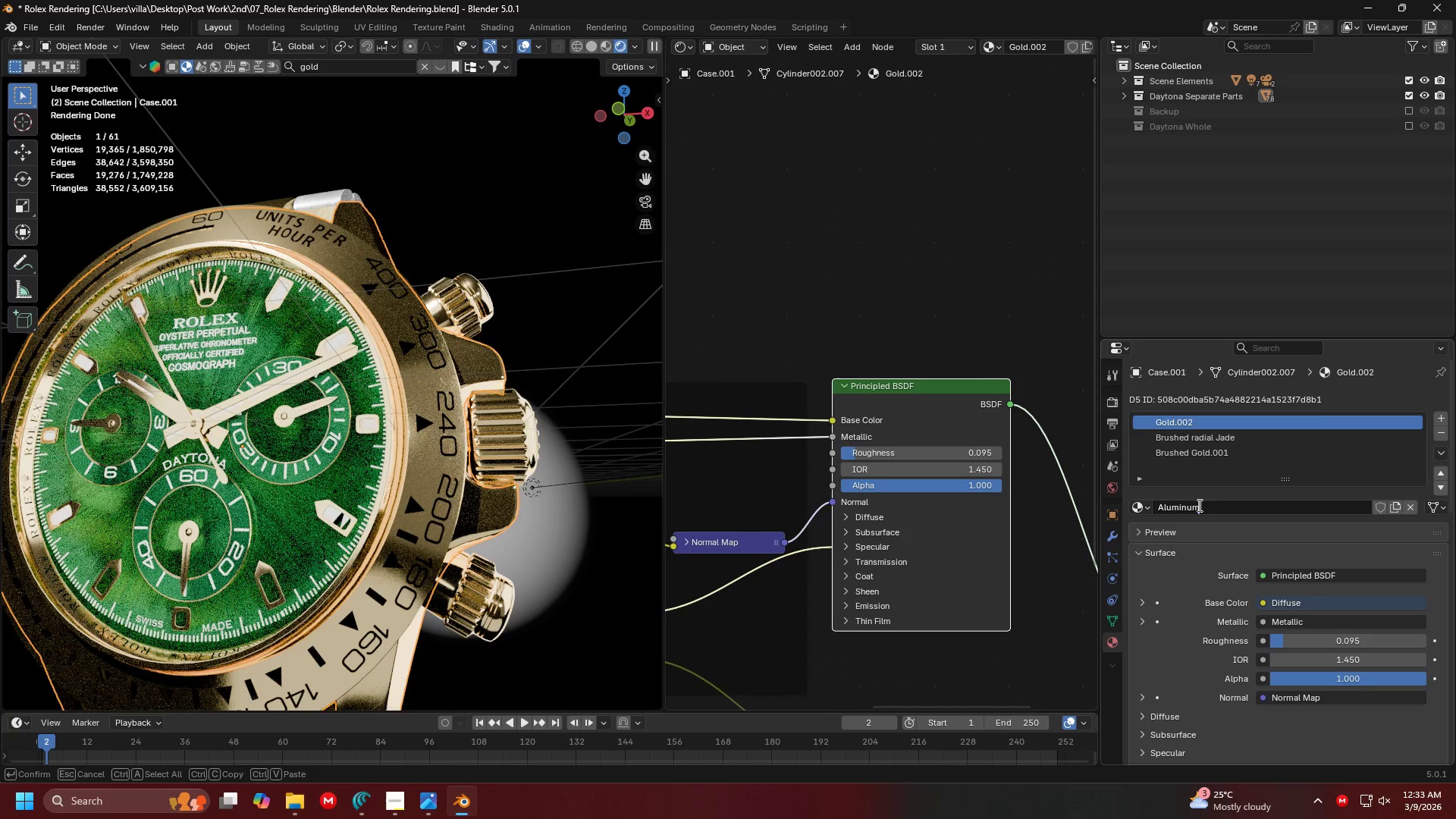 
key(Enter)
 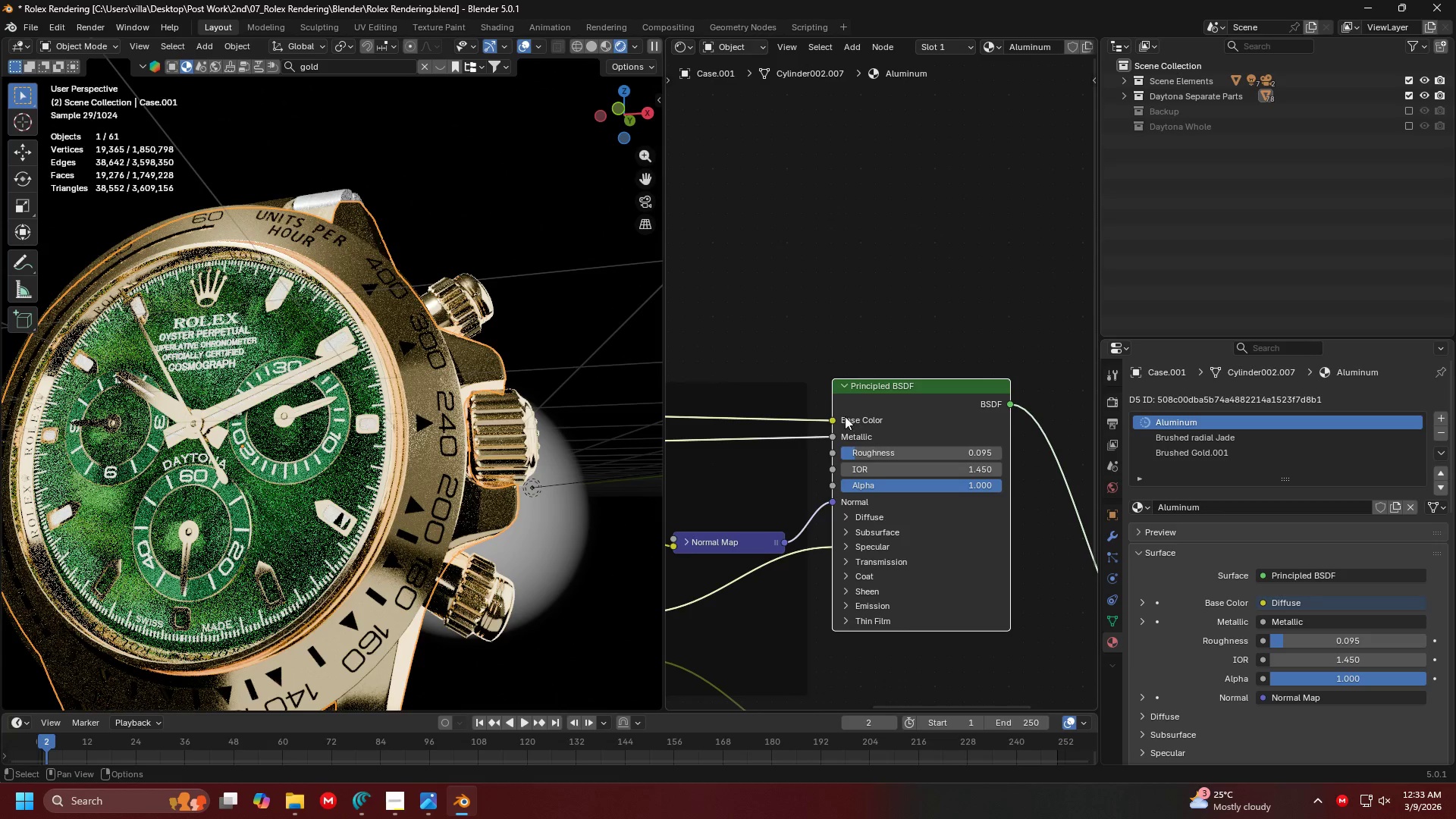 
left_click_drag(start_coordinate=[830, 415], to_coordinate=[794, 350])
 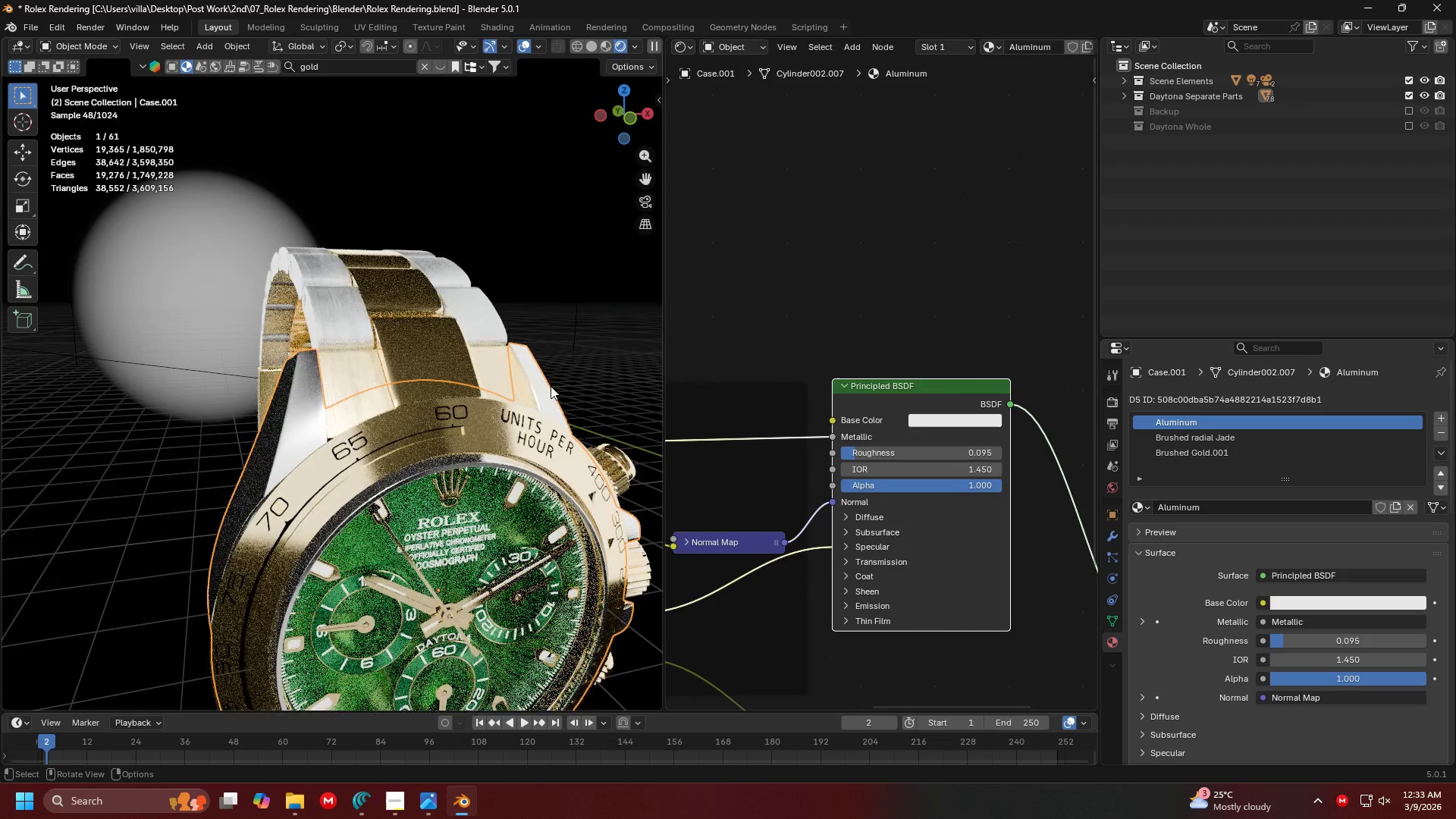 
wait(7.95)
 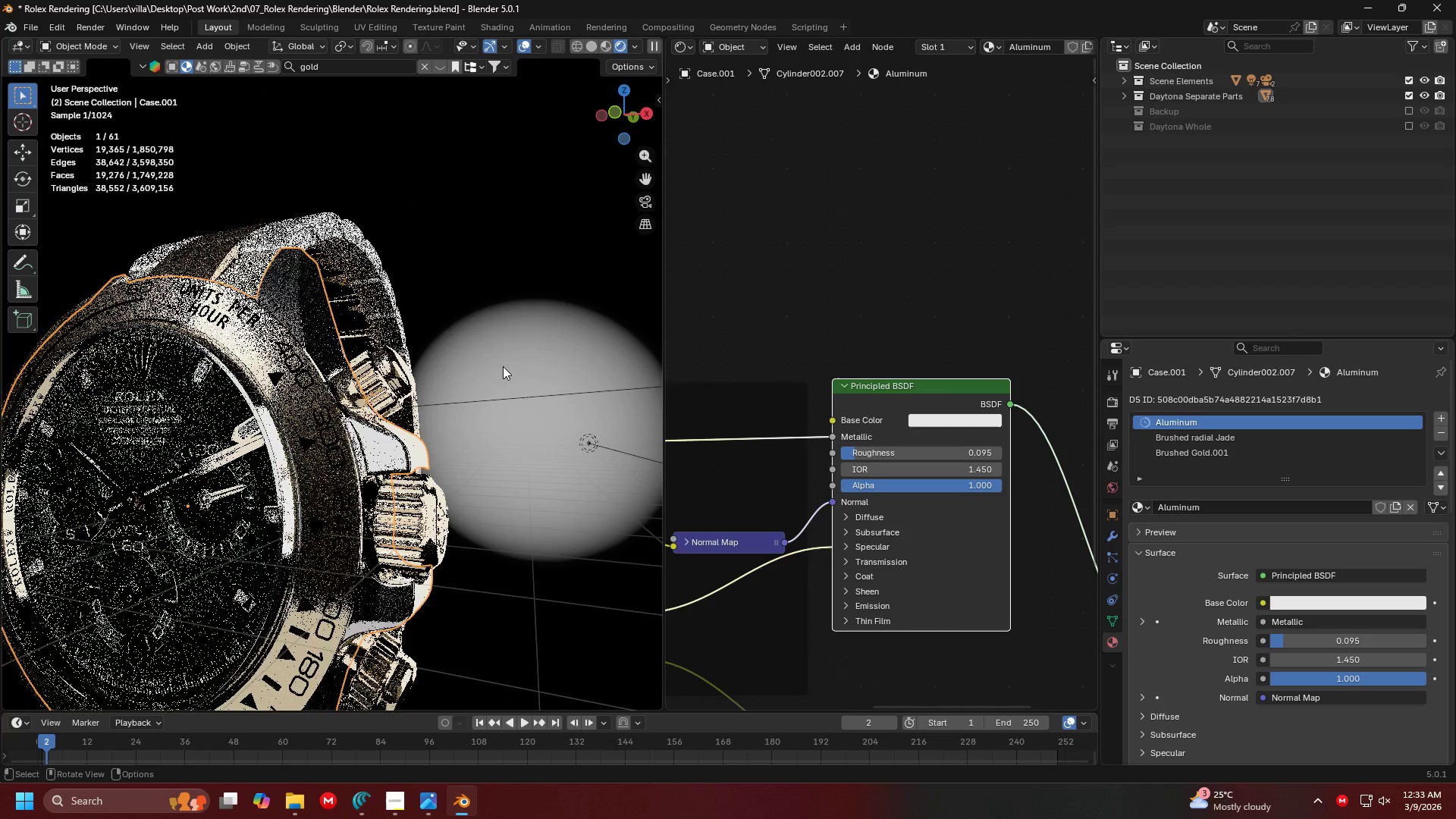 
scroll: coordinate [883, 462], scroll_direction: up, amount: 4.0
 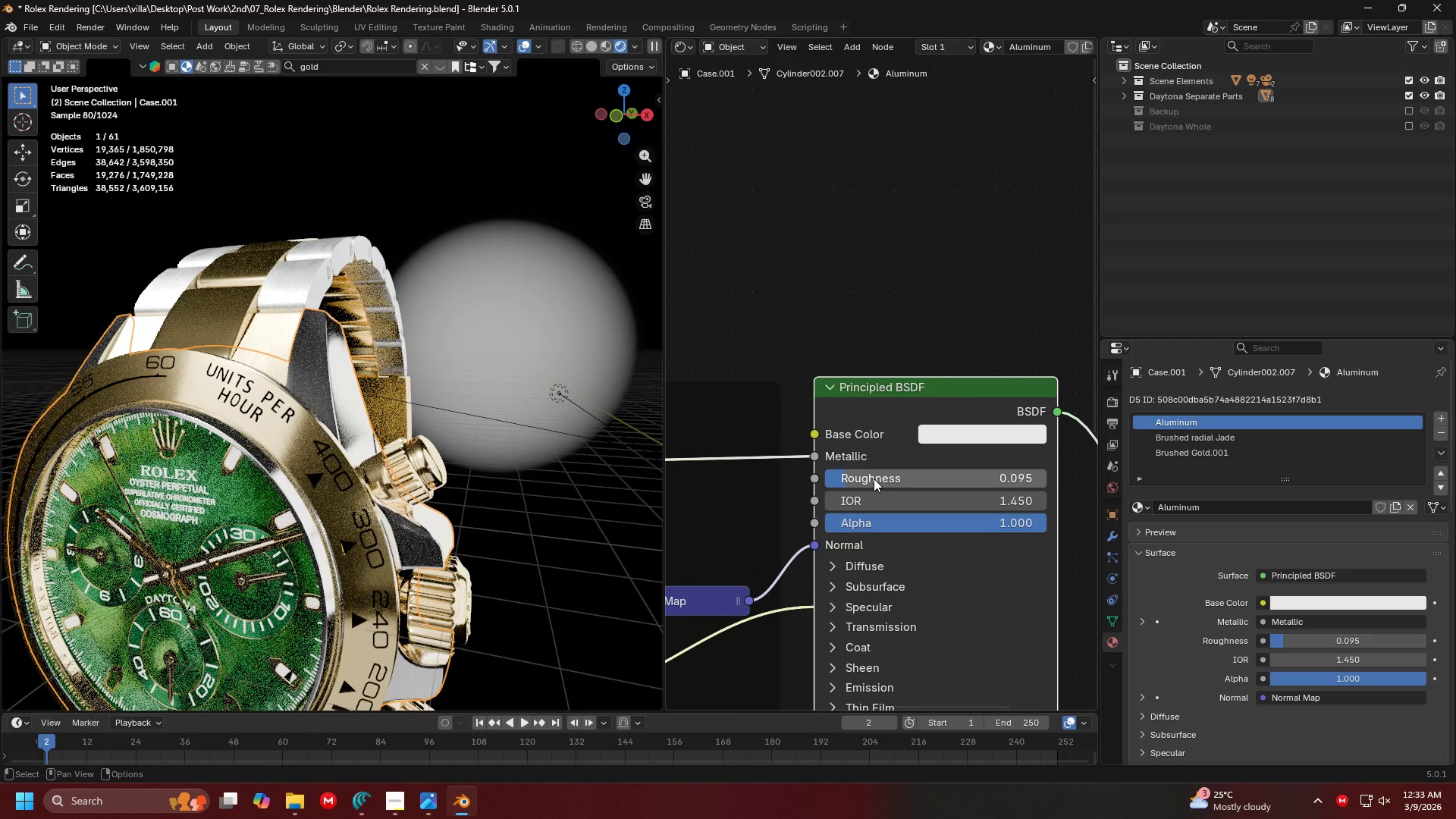 
left_click_drag(start_coordinate=[874, 479], to_coordinate=[897, 474])
 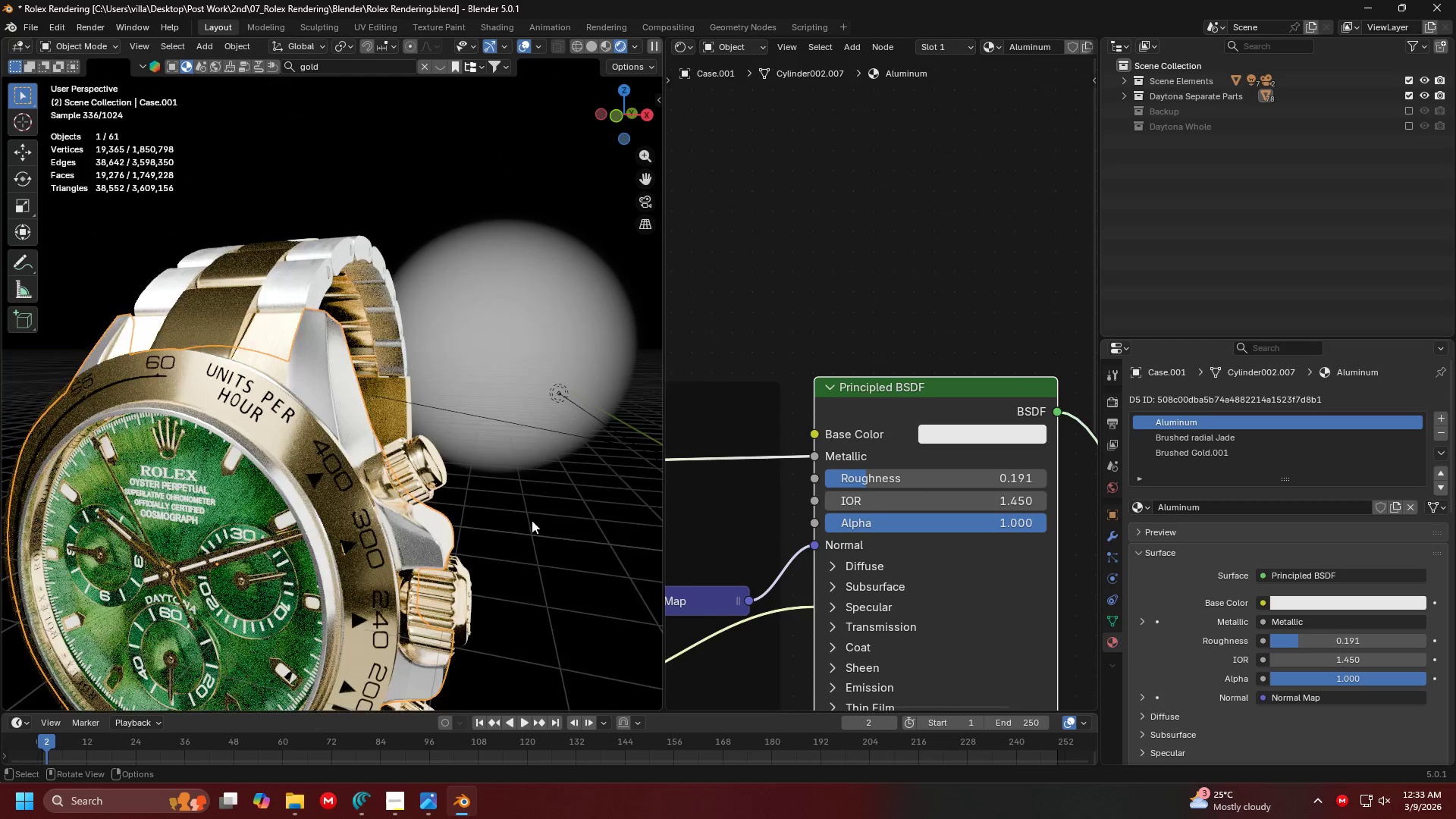 
scroll: coordinate [538, 522], scroll_direction: down, amount: 3.0
 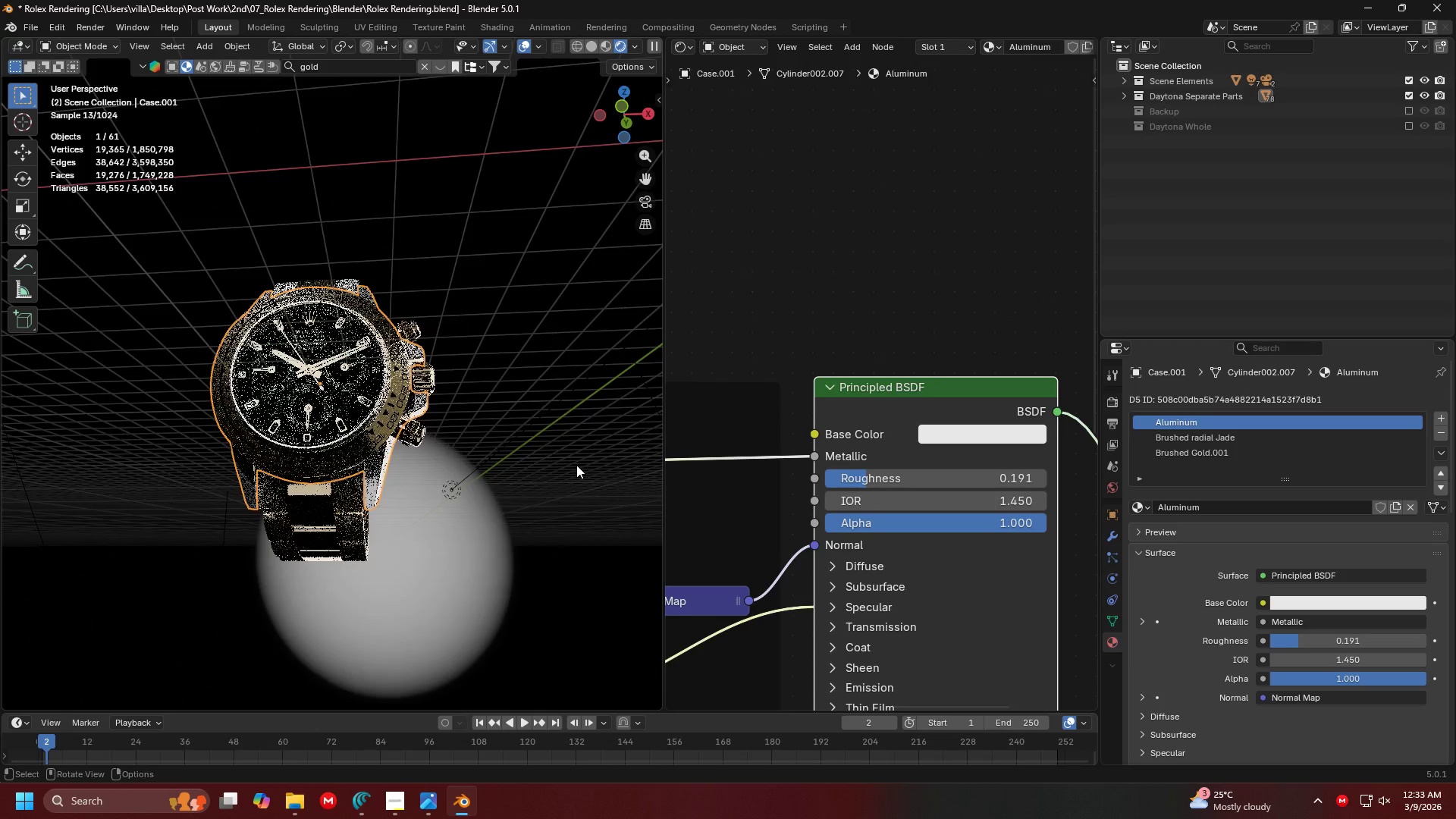 
left_click([573, 464])
 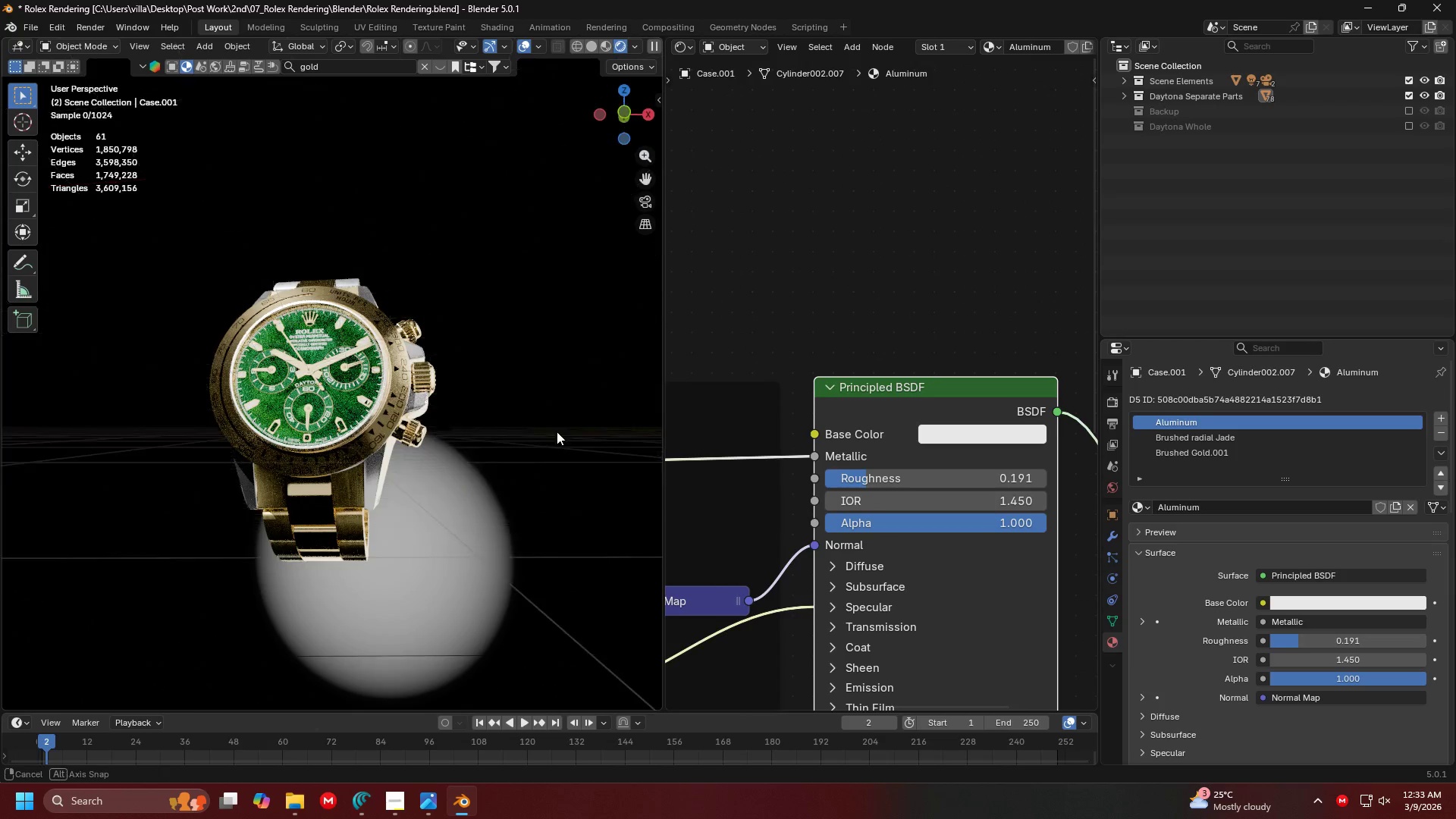 
scroll: coordinate [570, 478], scroll_direction: up, amount: 4.0
 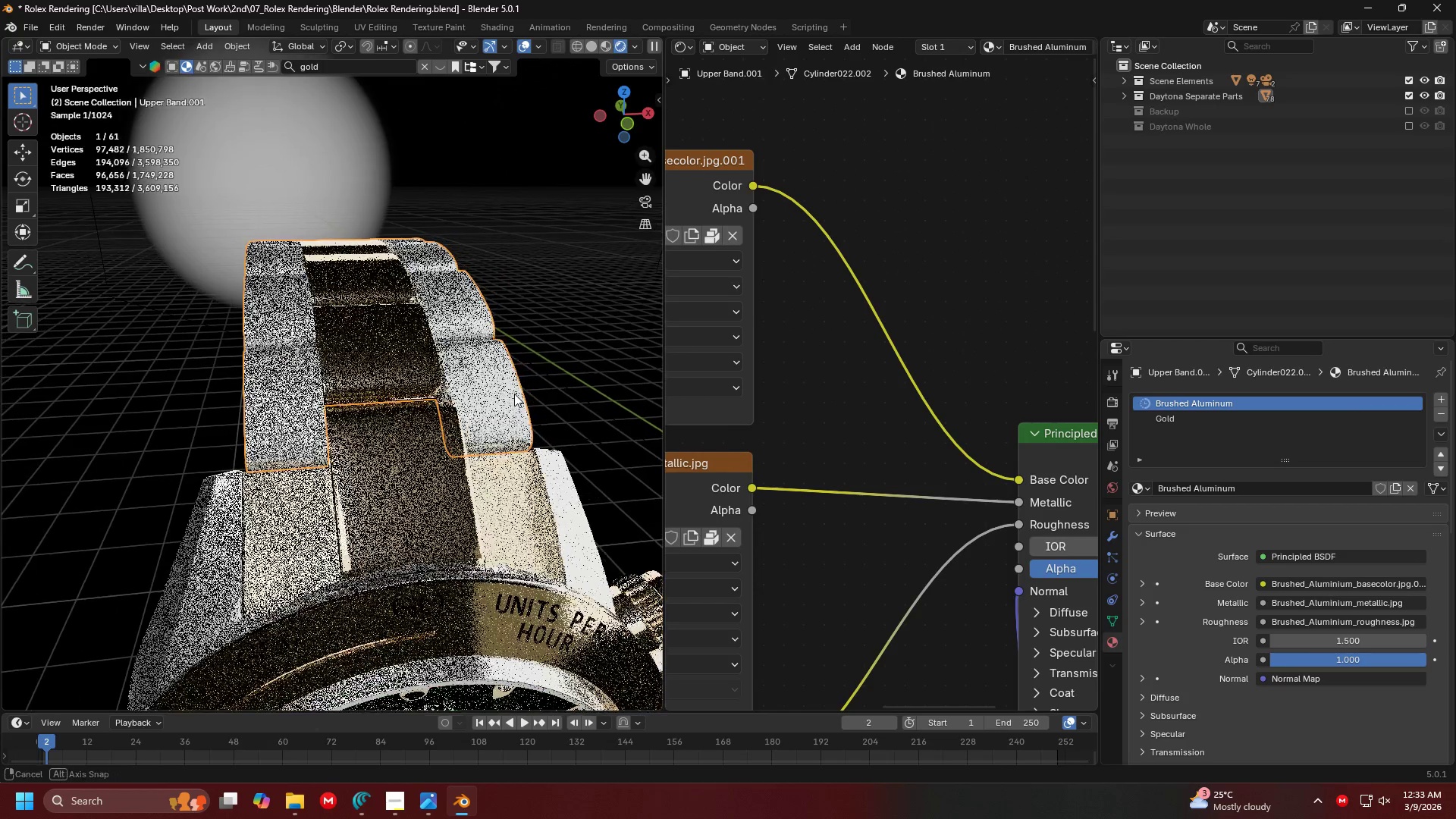 
scroll: coordinate [849, 439], scroll_direction: down, amount: 3.0
 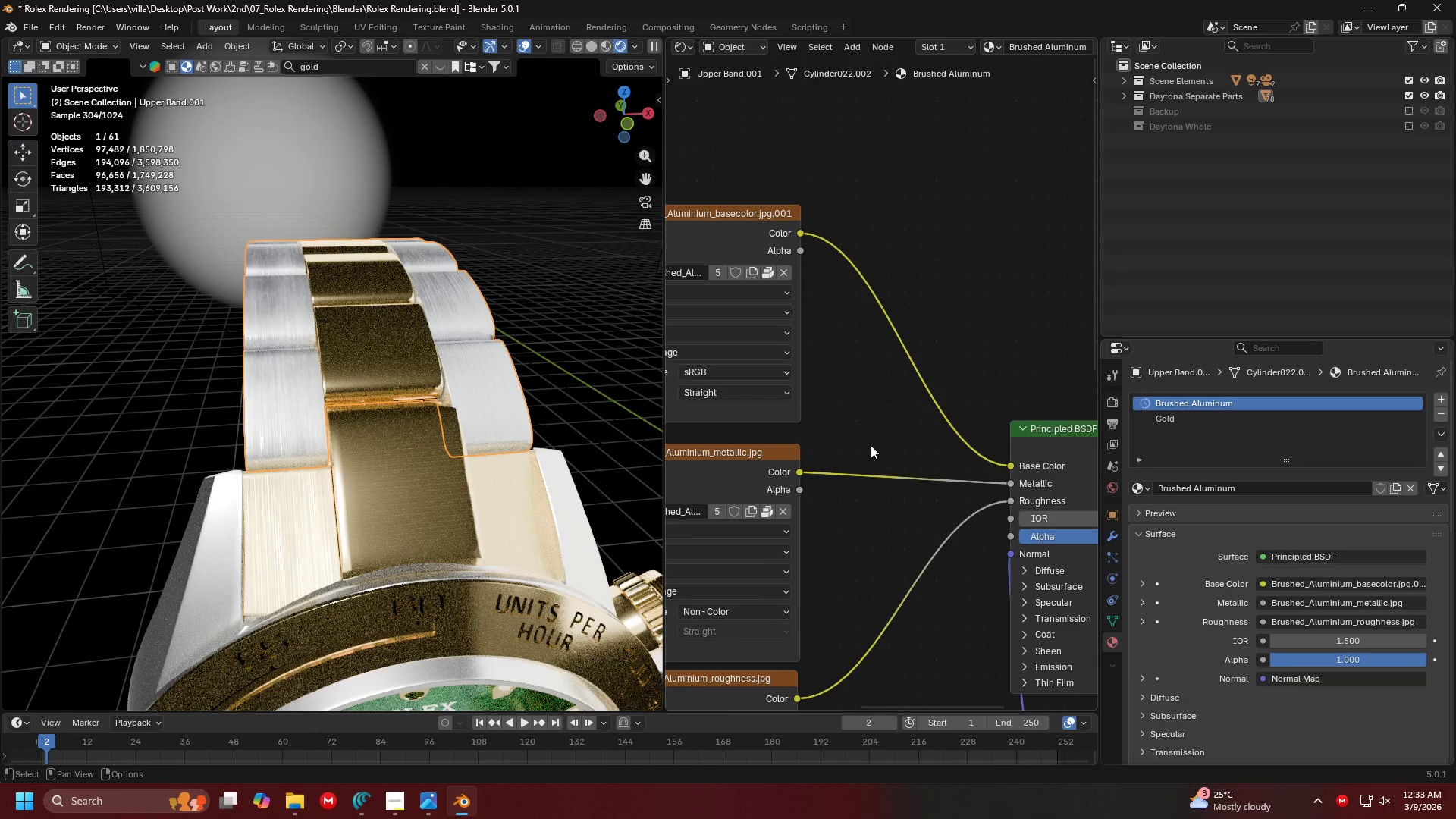 
scroll: coordinate [910, 410], scroll_direction: up, amount: 2.0
 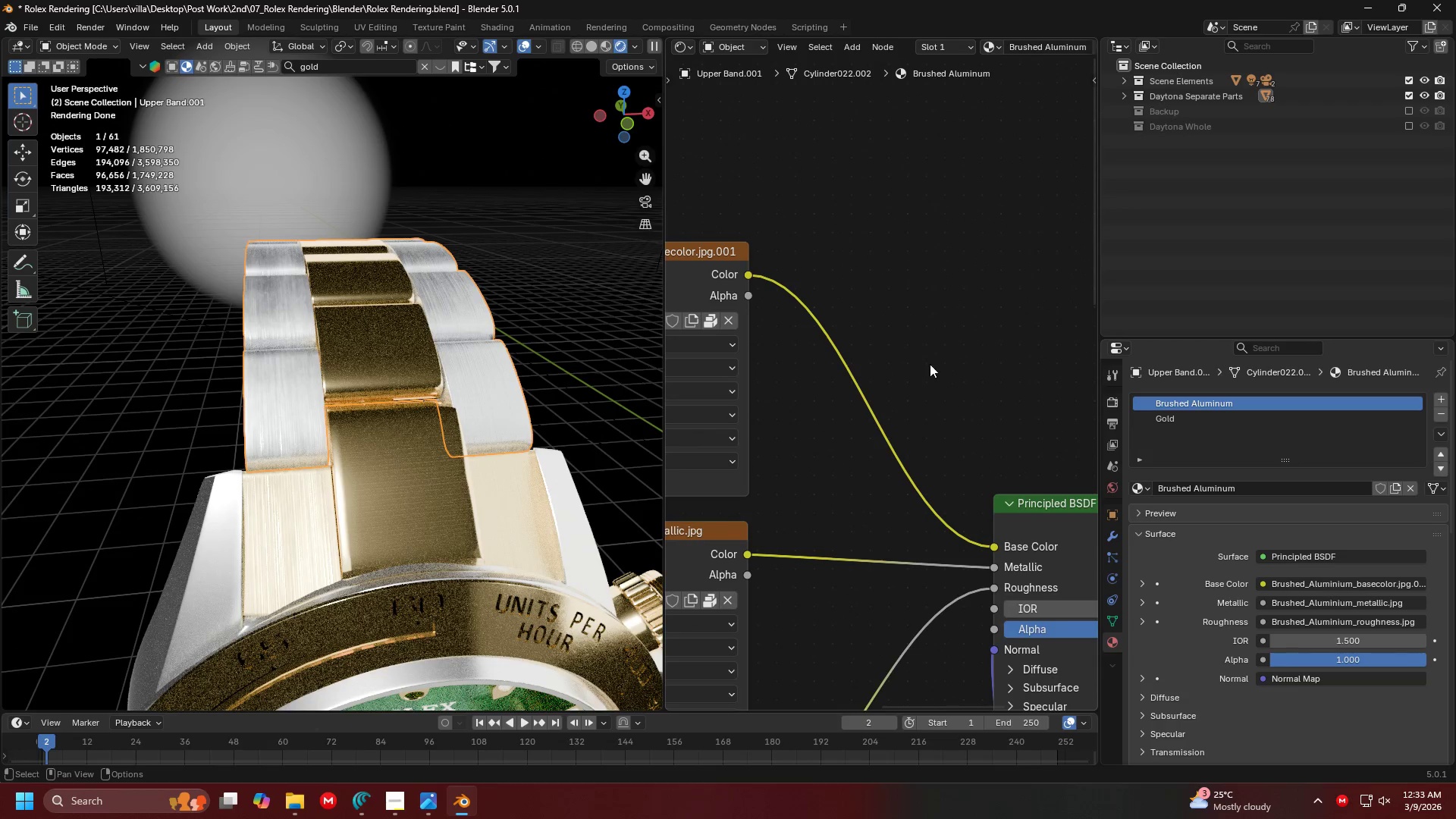 
key(Shift+A)
 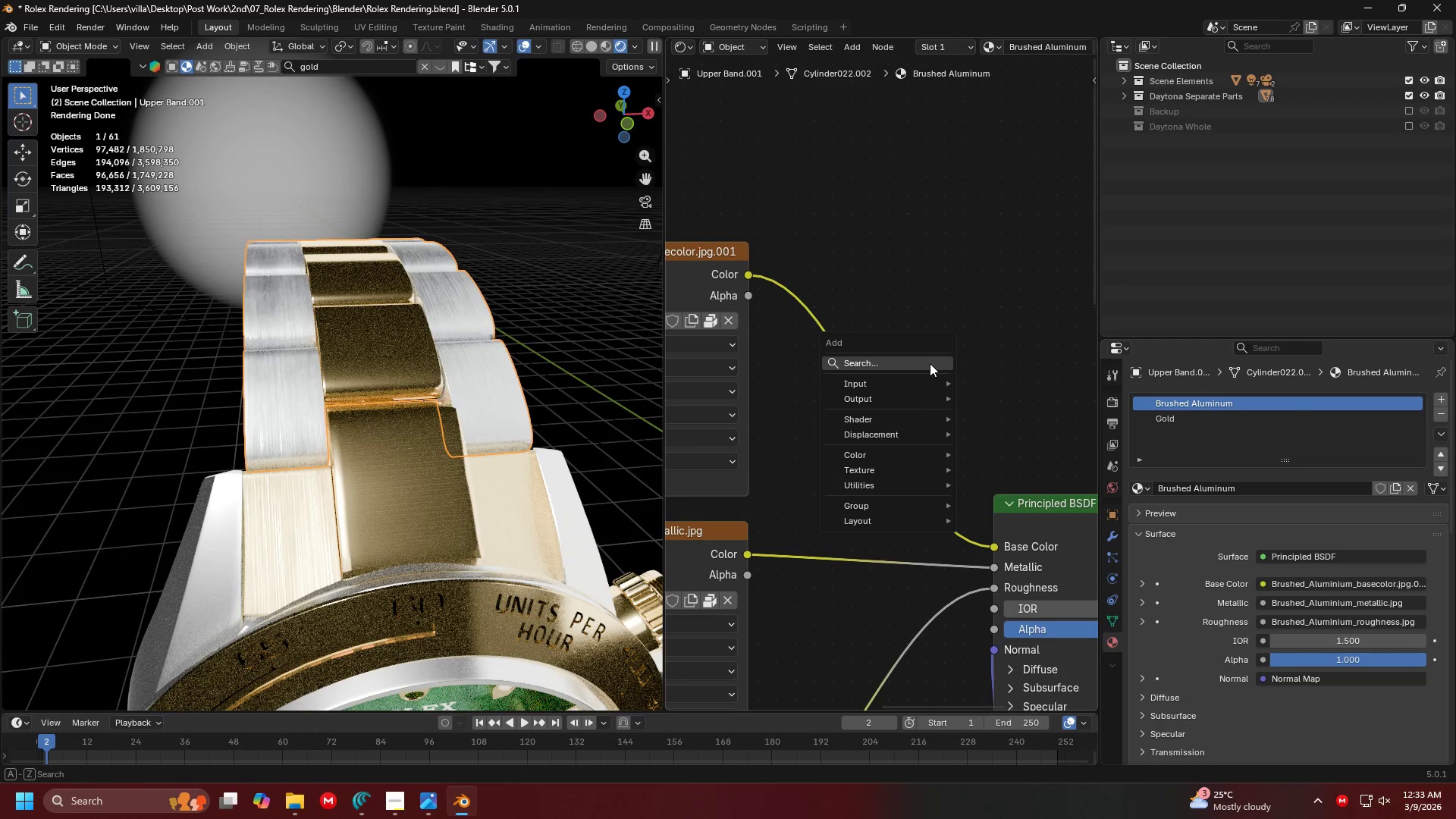 
left_click([930, 363])
 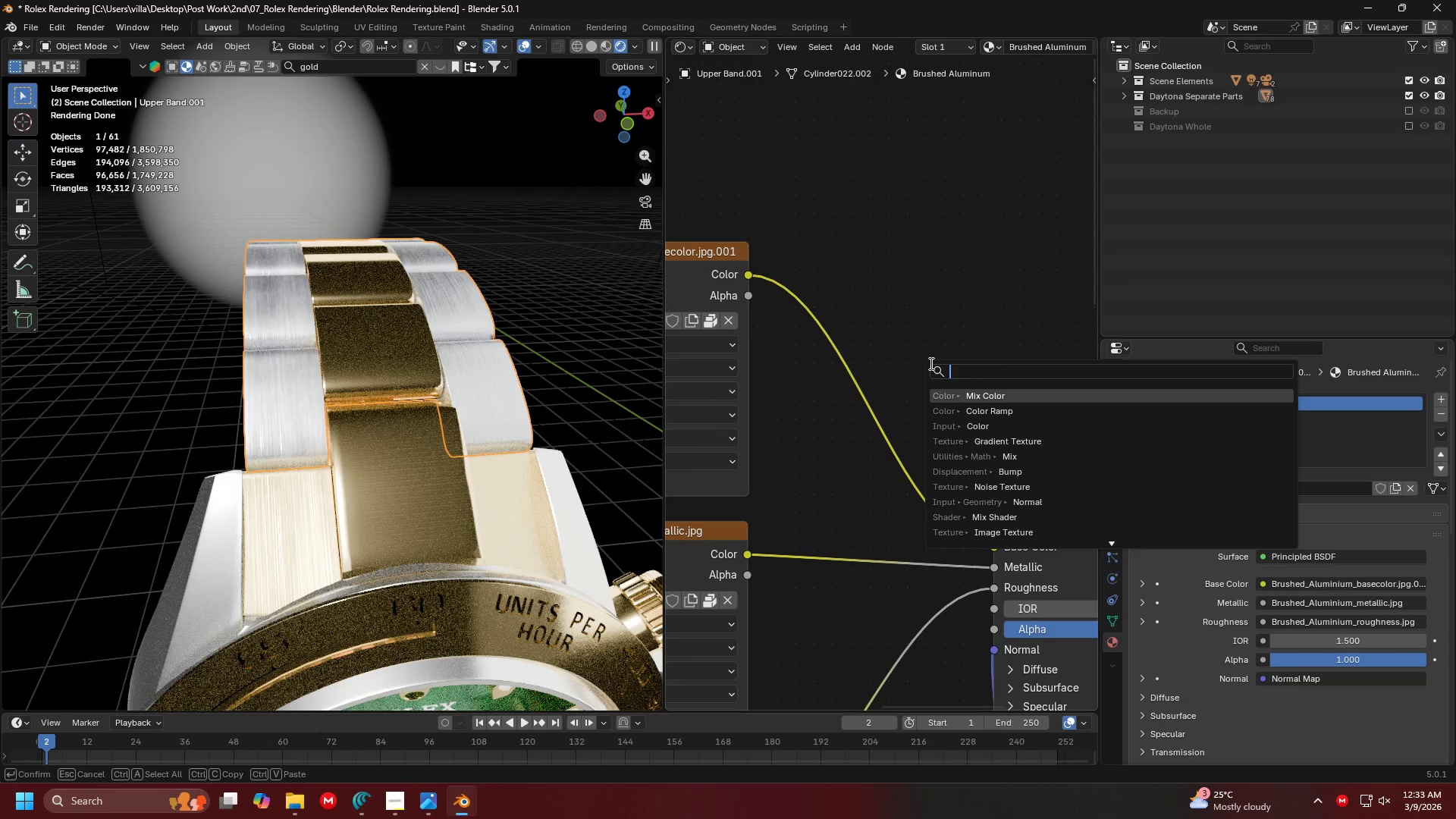 
type(hsv)
 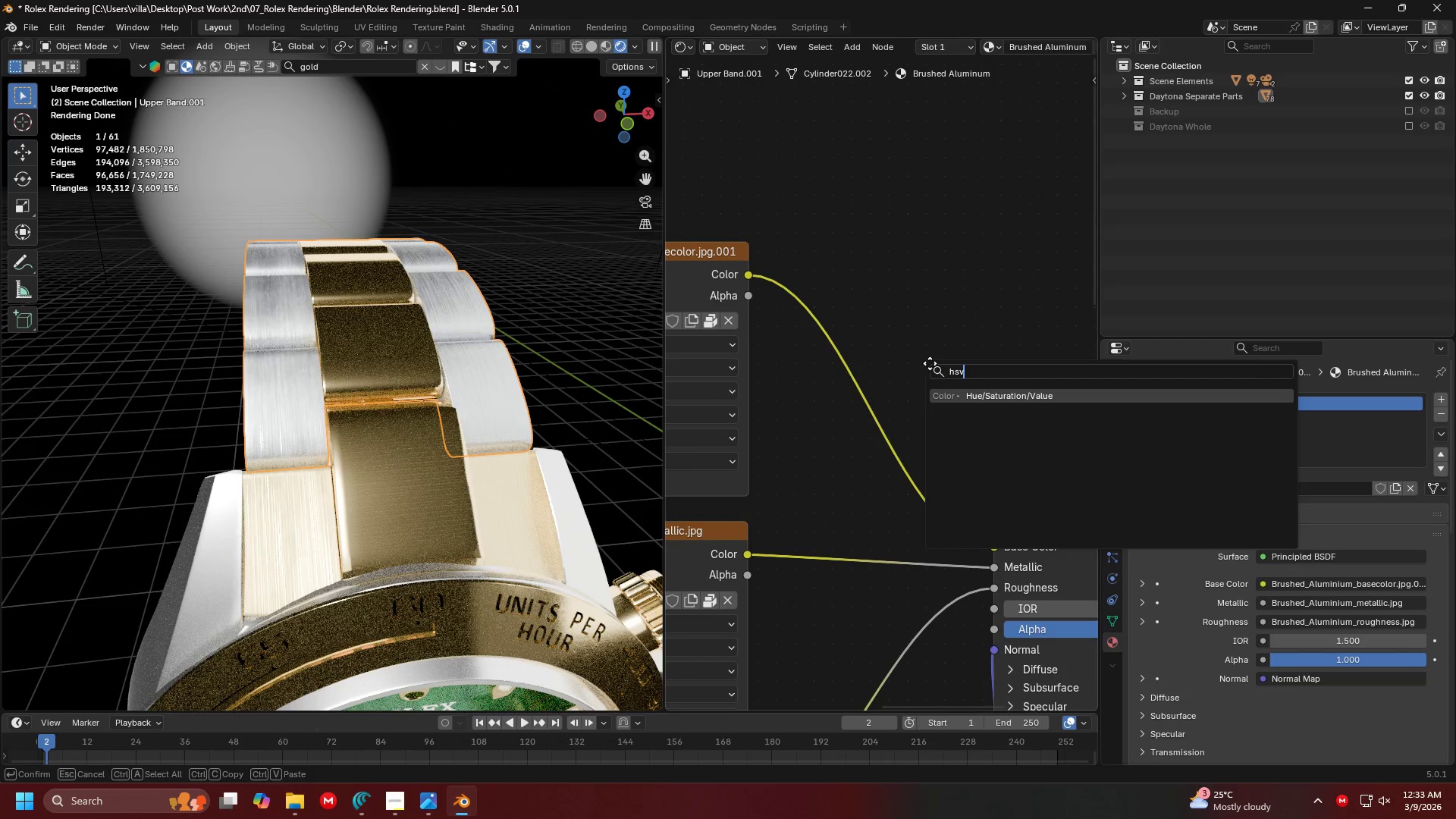 
key(Enter)
 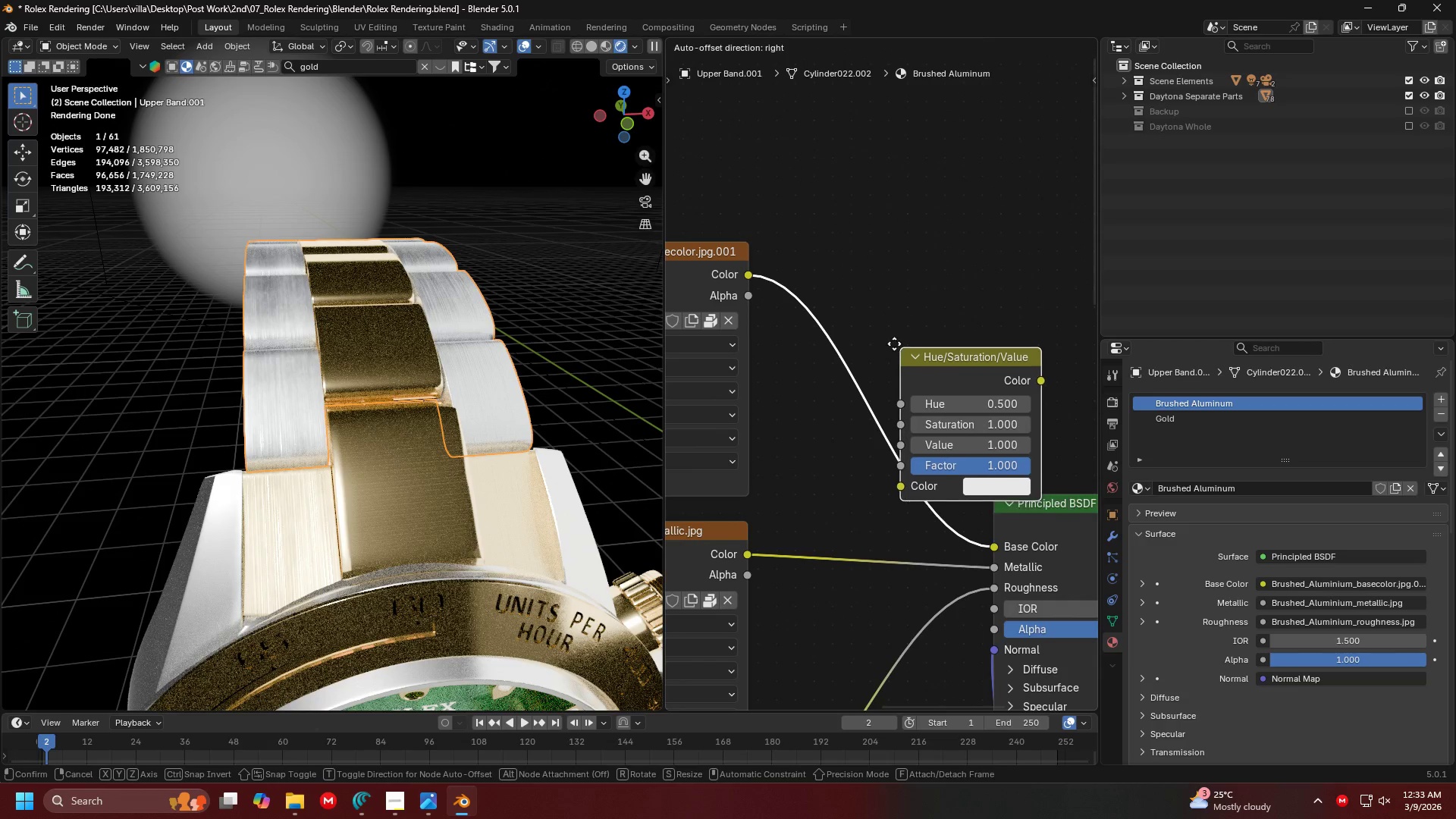 
left_click([877, 330])
 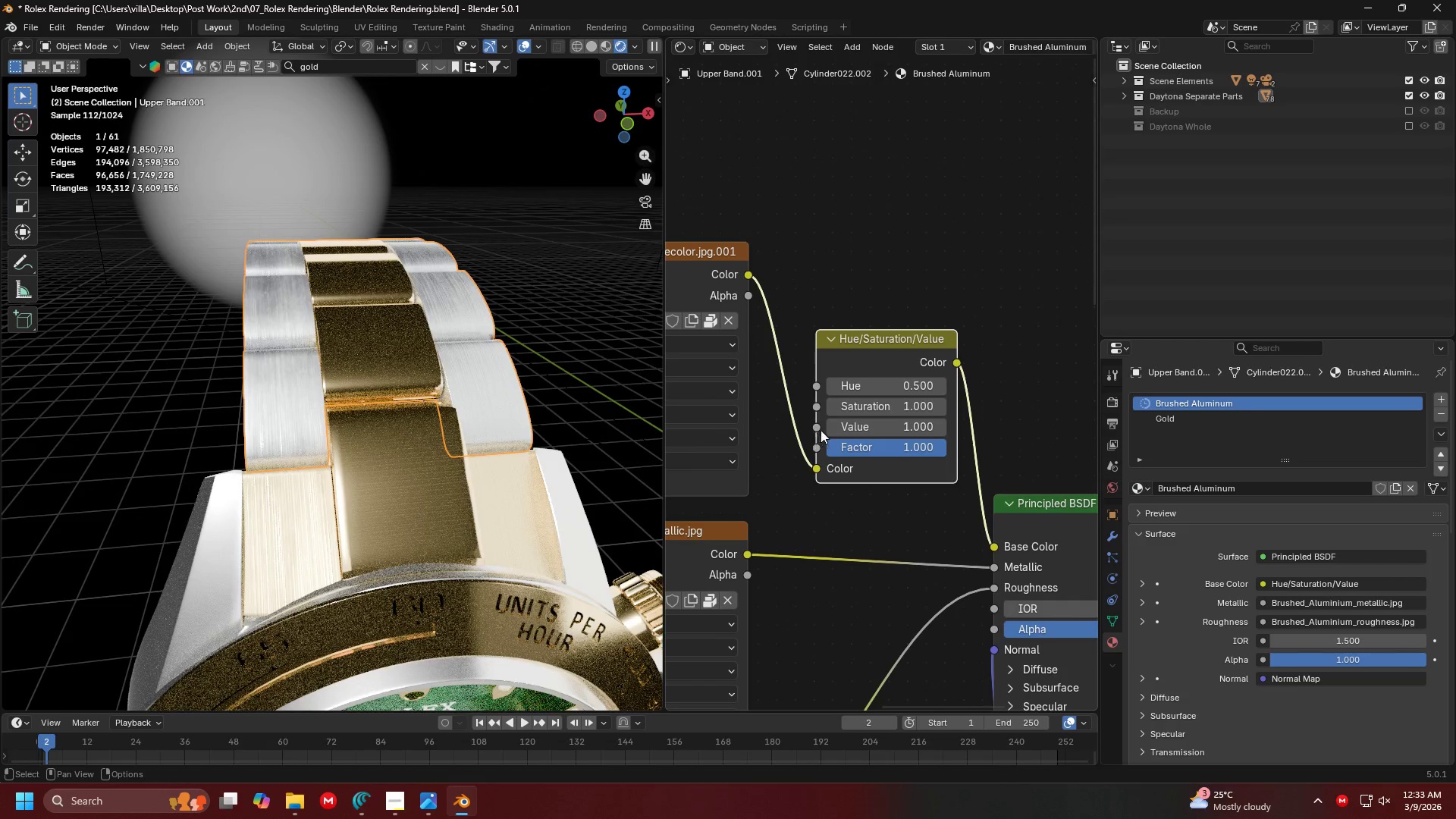 
left_click([831, 424])
 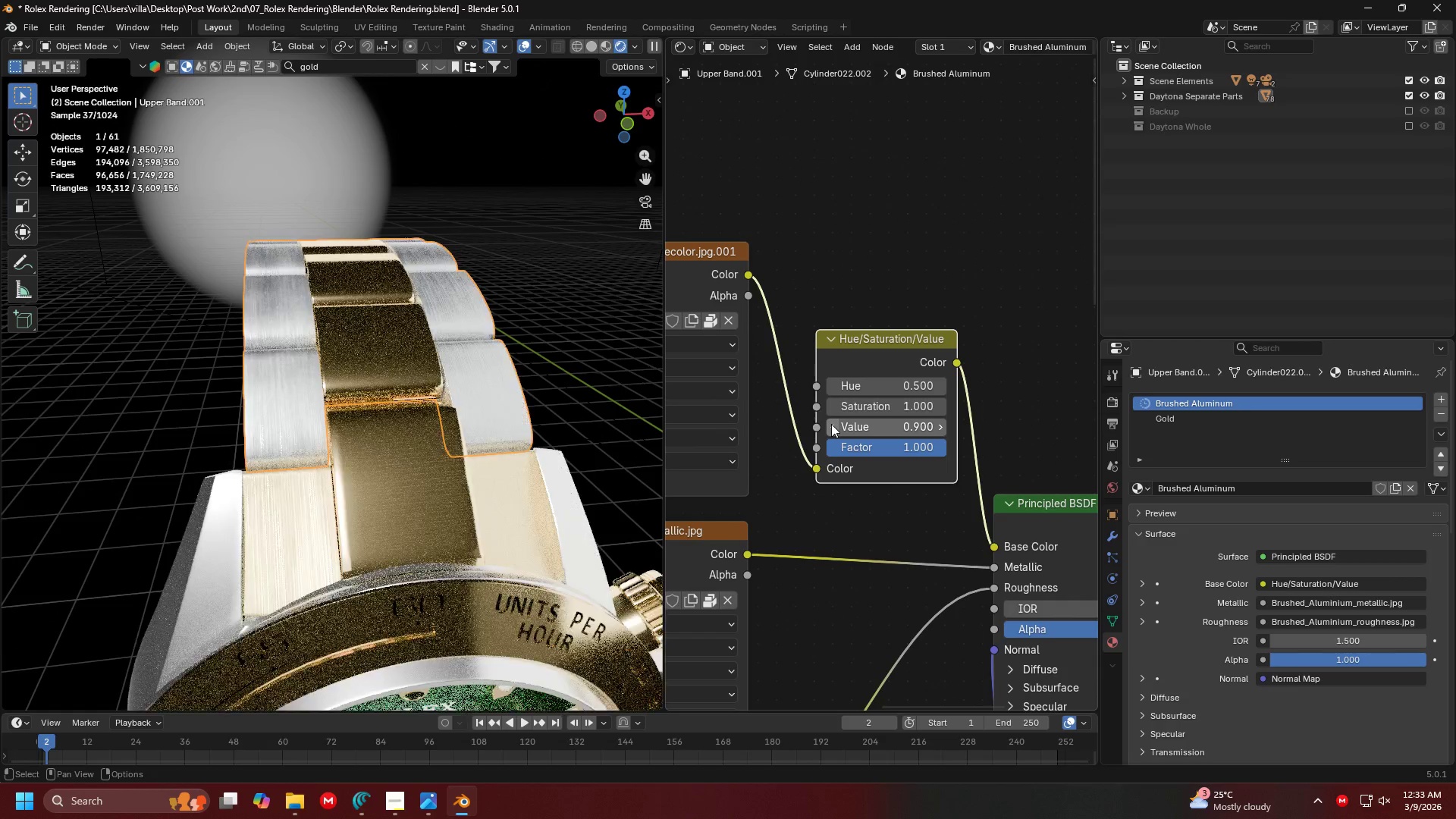 
left_click([831, 424])
 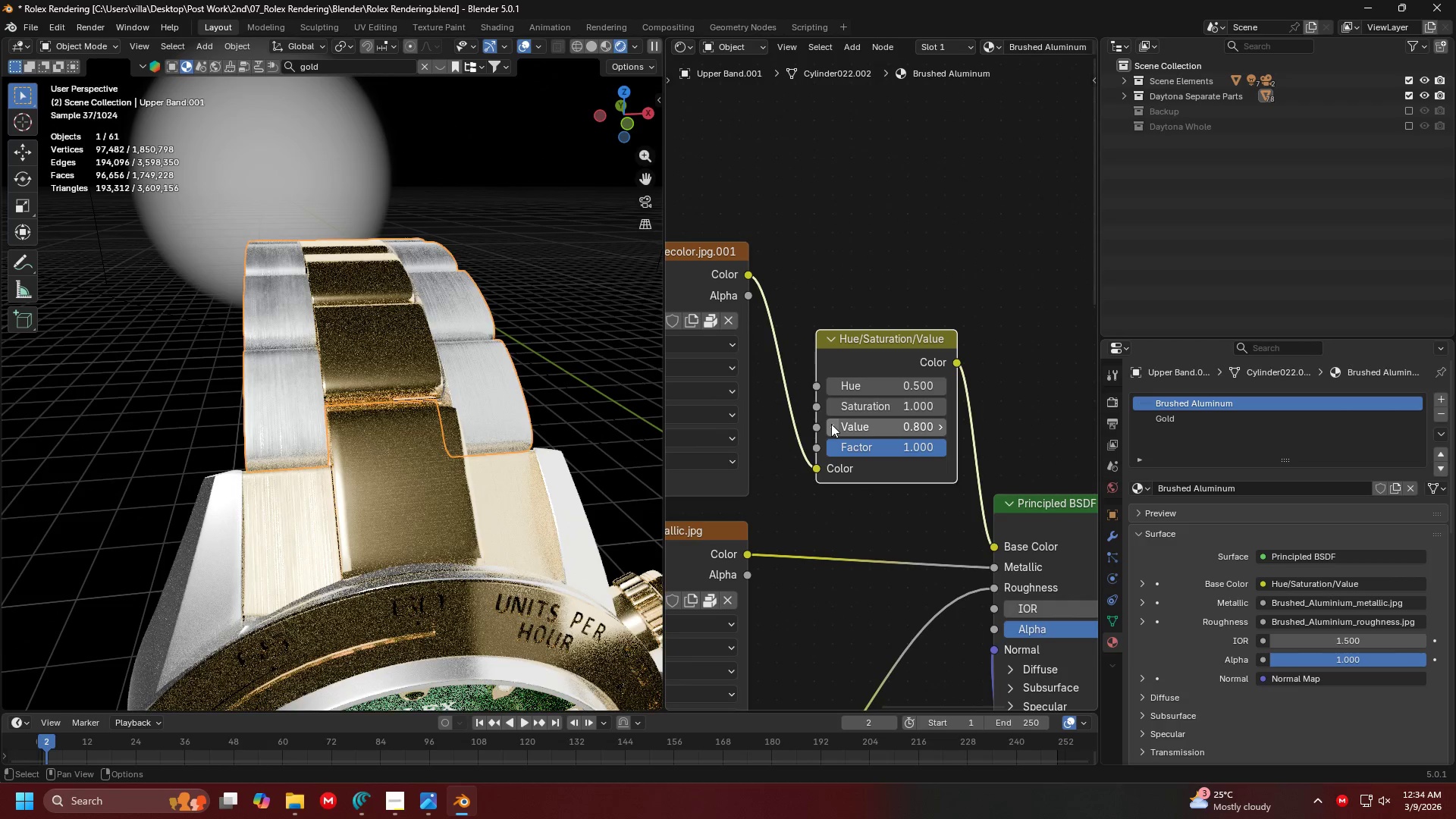 
left_click([831, 424])
 